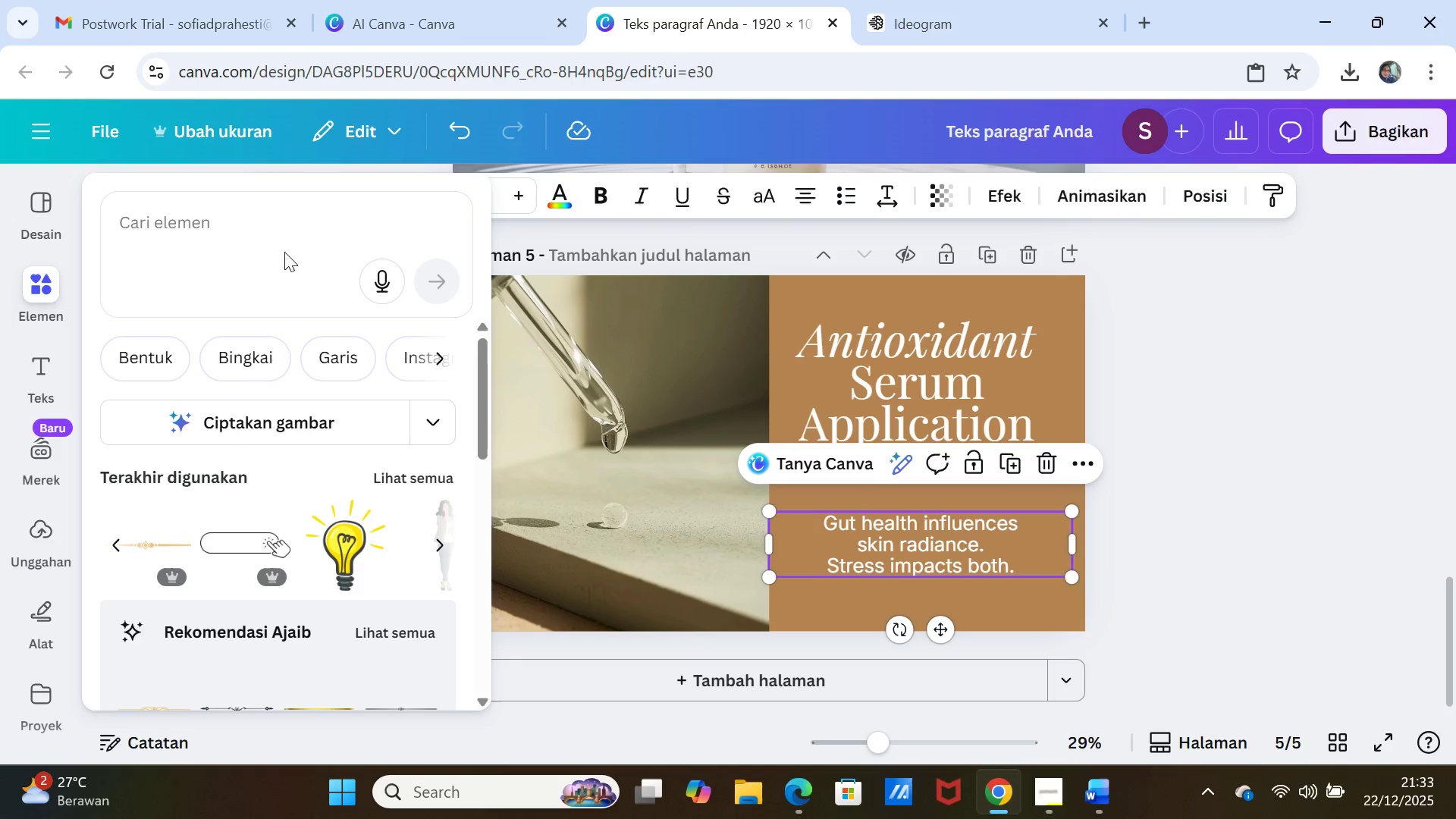 
wait(5.5)
 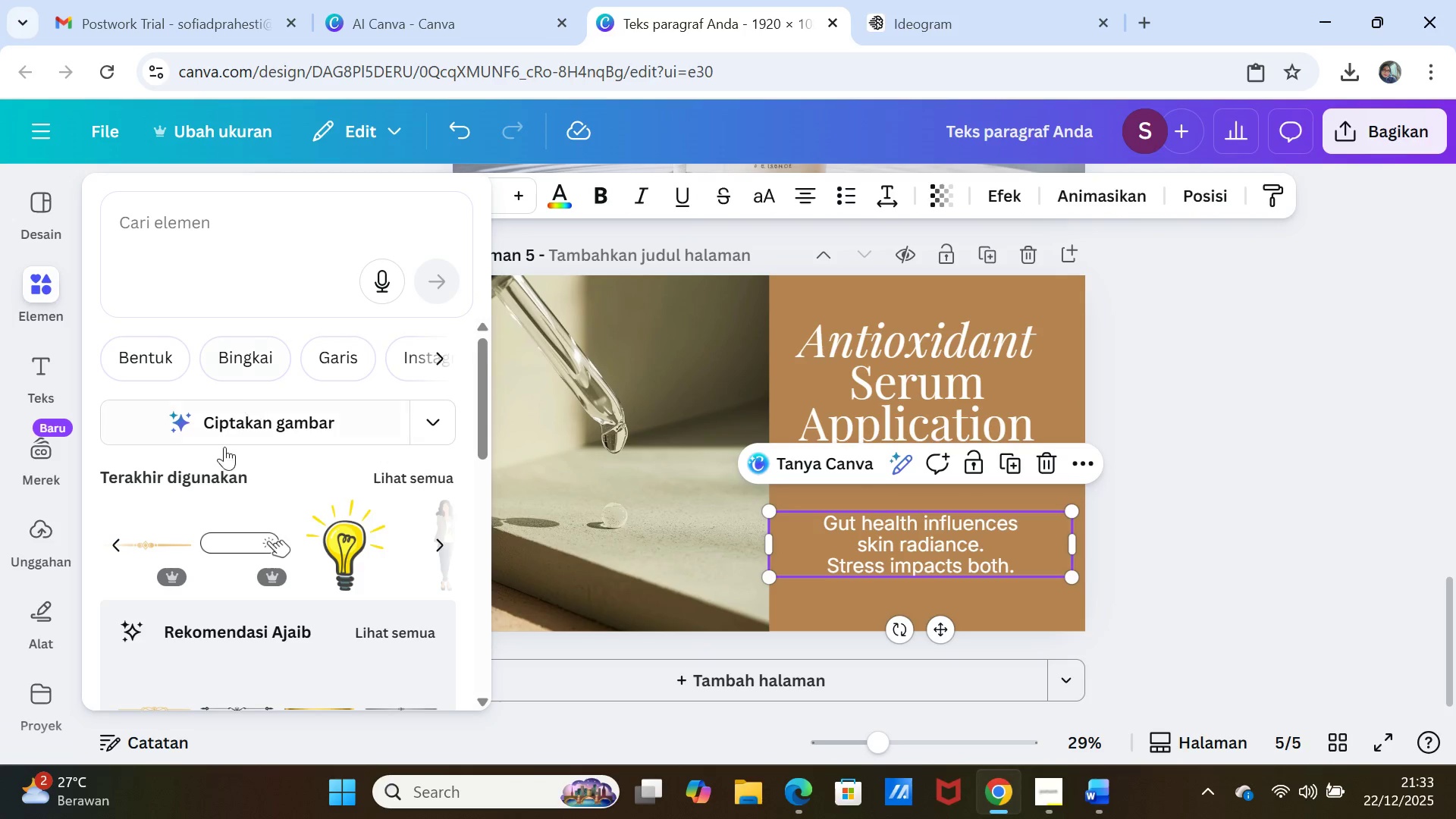 
scroll: coordinate [387, 465], scroll_direction: down, amount: 2.0
 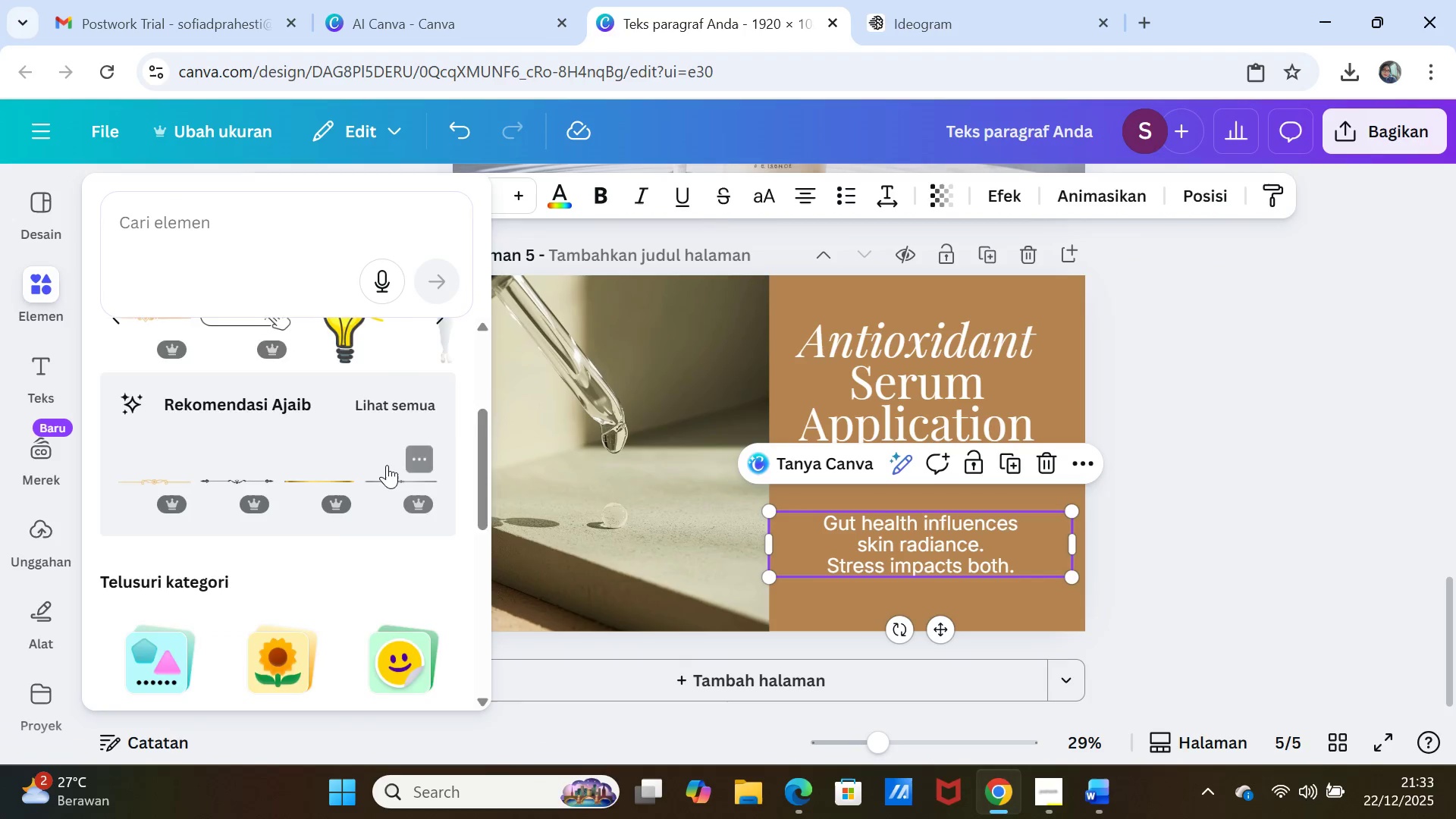 
scroll: coordinate [387, 465], scroll_direction: up, amount: 1.0
 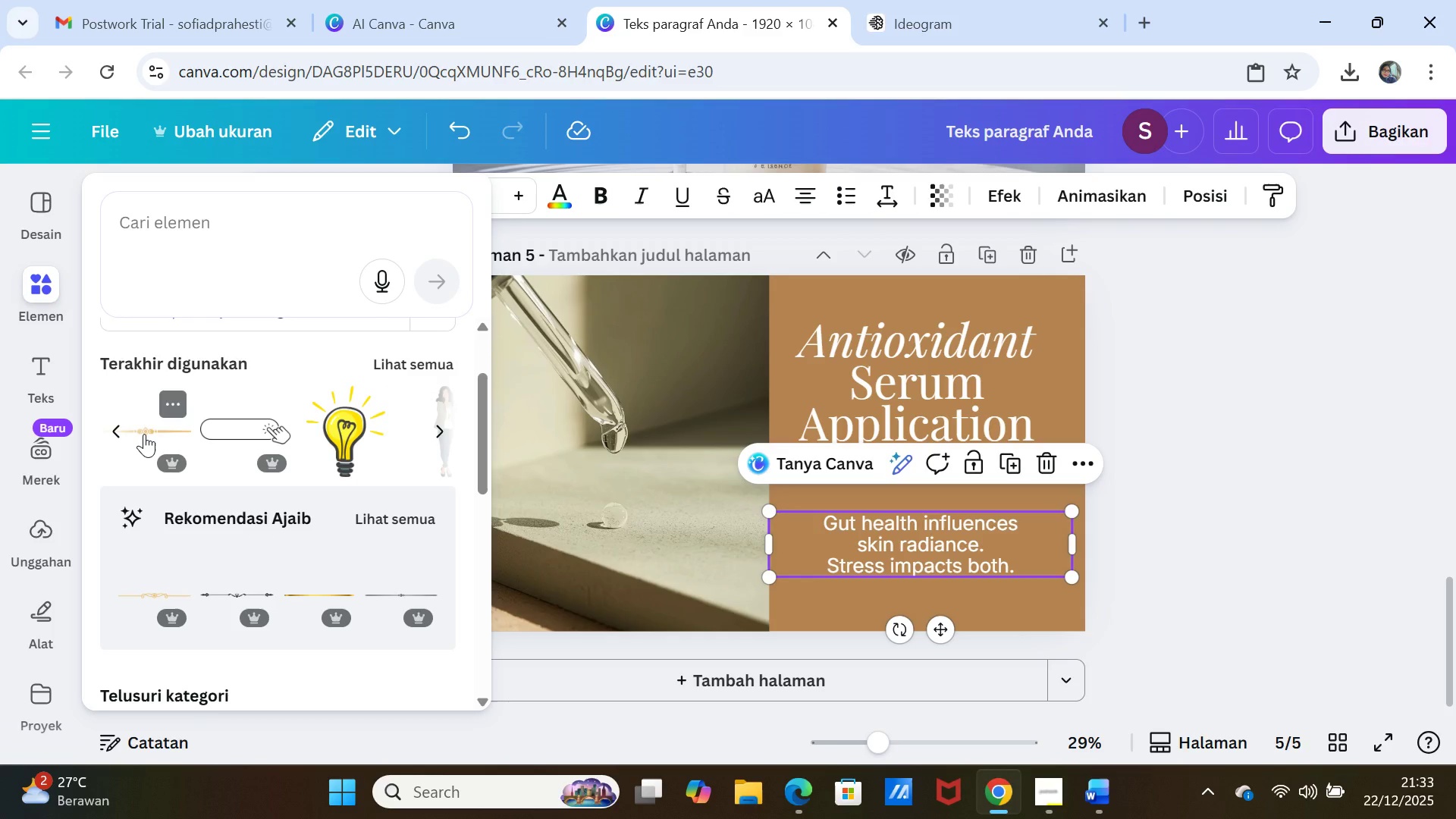 
left_click([144, 434])
 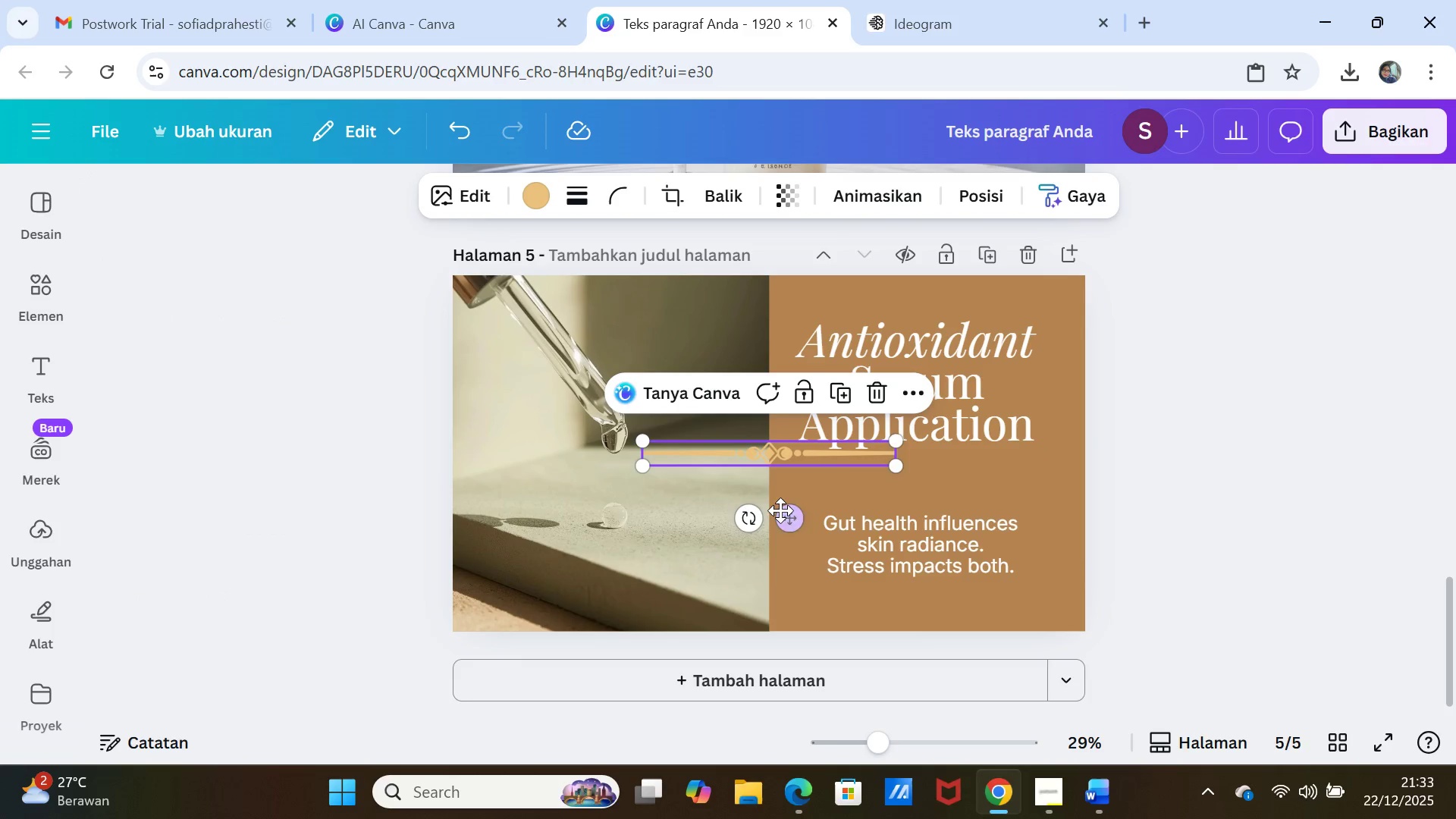 
left_click_drag(start_coordinate=[784, 510], to_coordinate=[943, 538])
 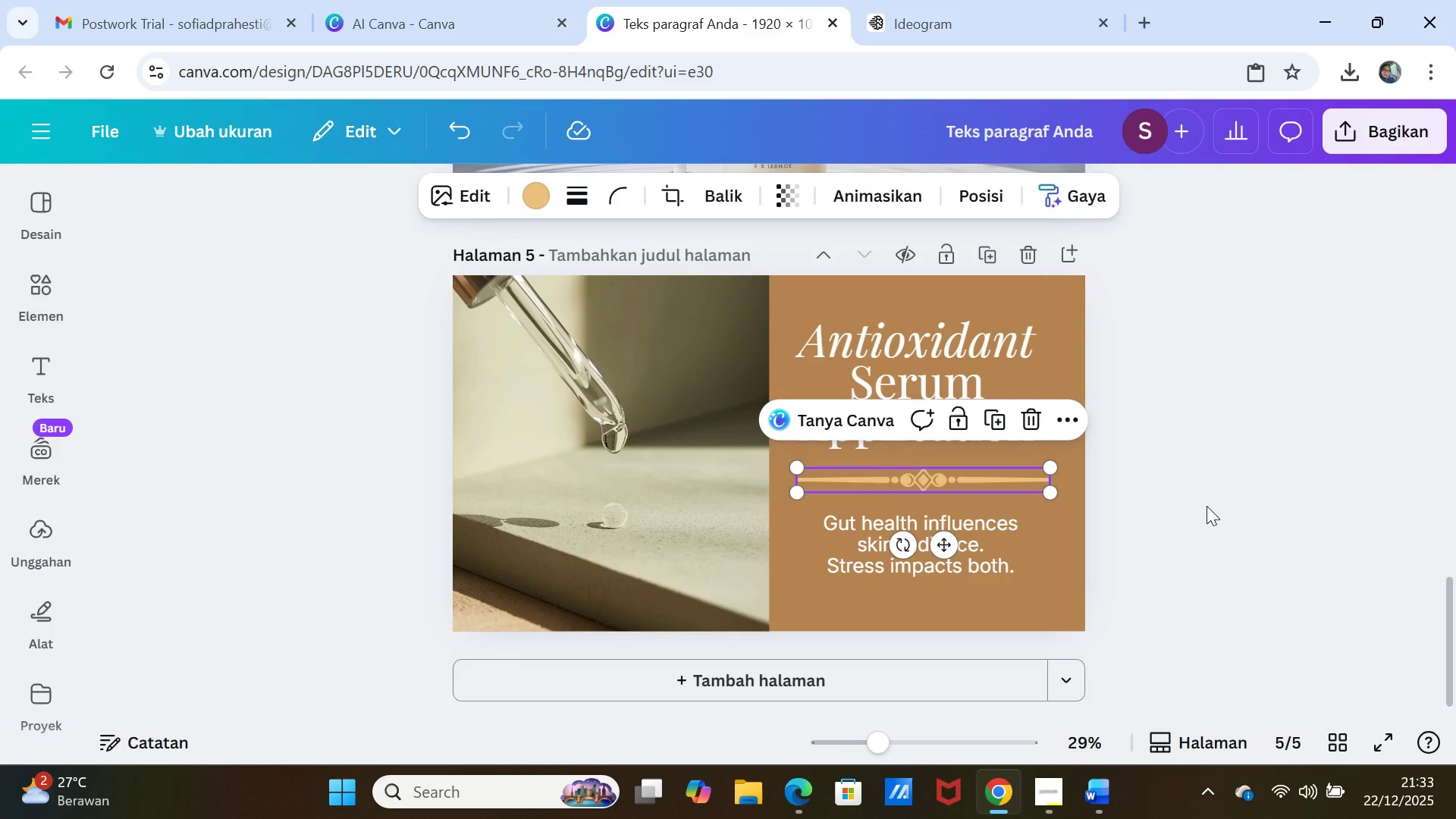 
left_click([1207, 506])
 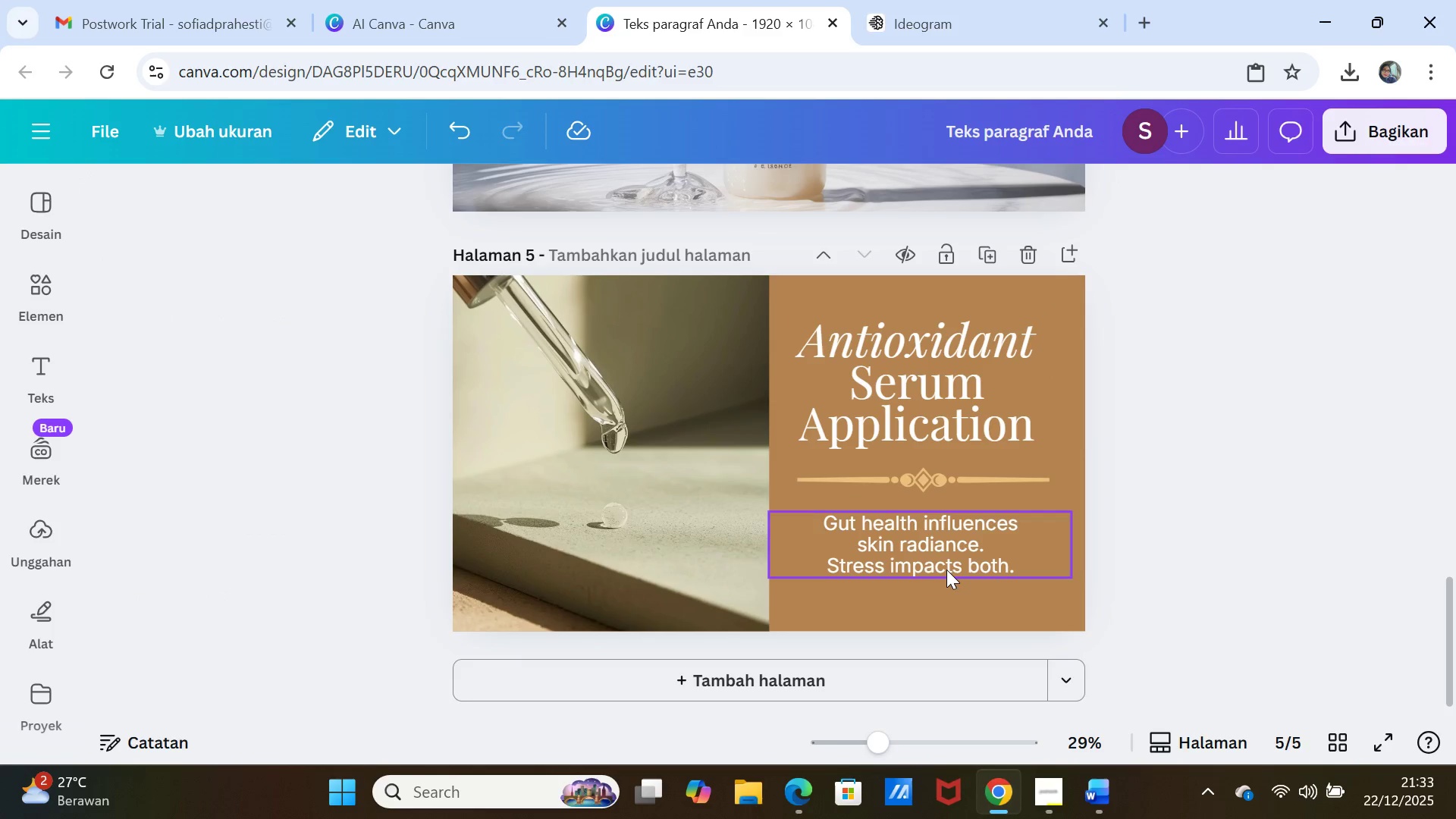 
left_click_drag(start_coordinate=[945, 564], to_coordinate=[946, 573])
 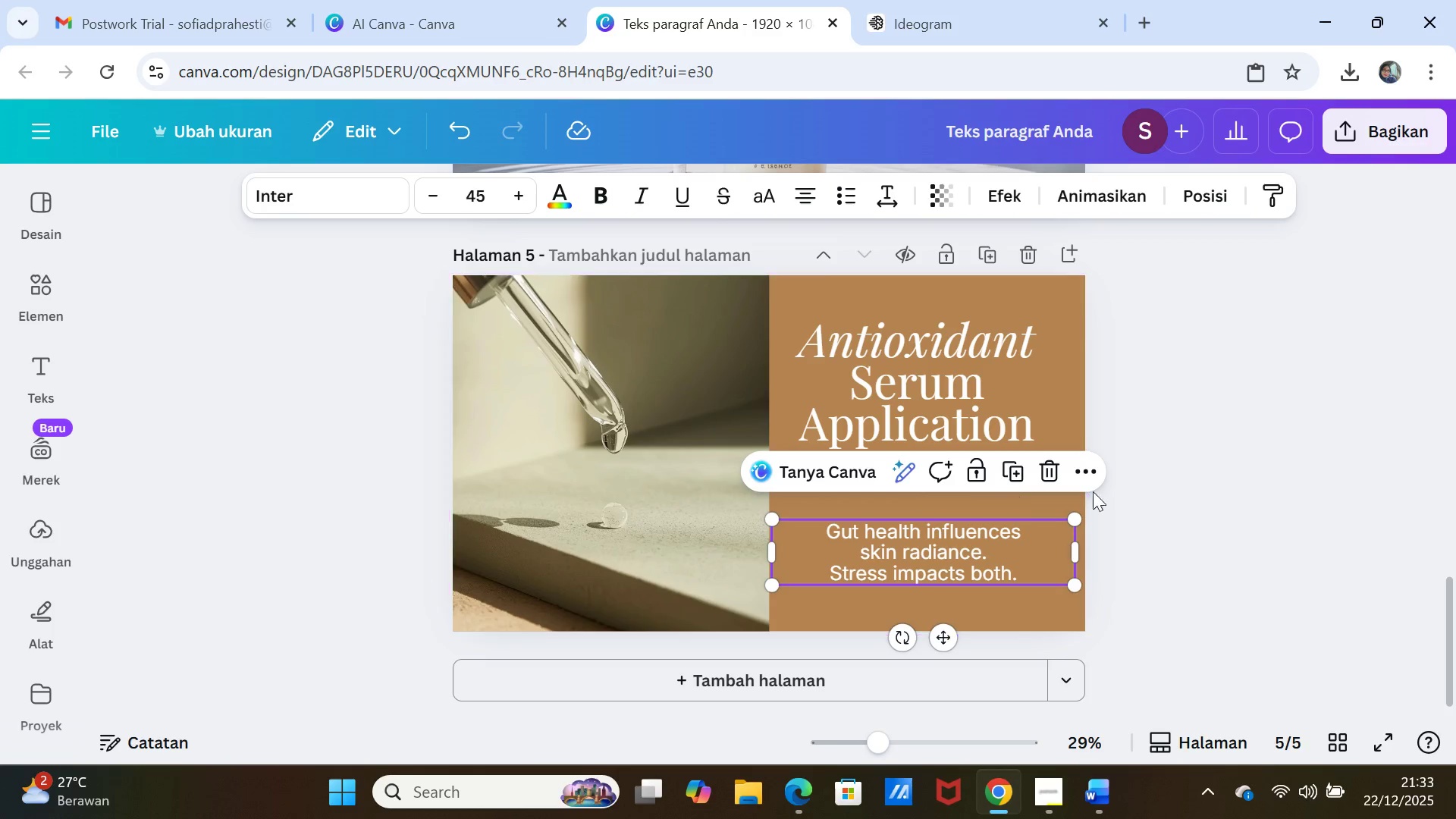 
left_click([1150, 491])
 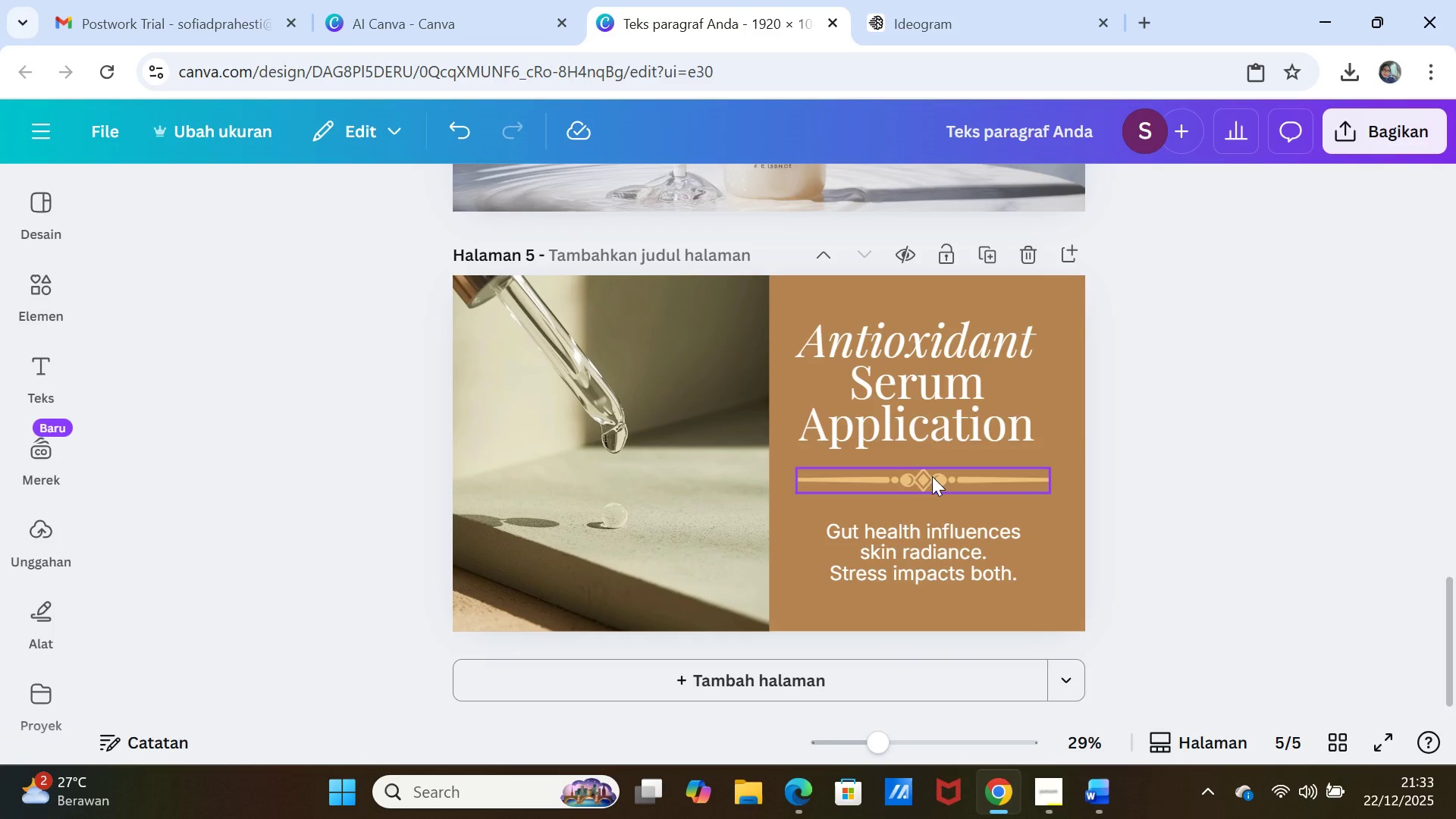 
left_click_drag(start_coordinate=[932, 476], to_coordinate=[934, 483])
 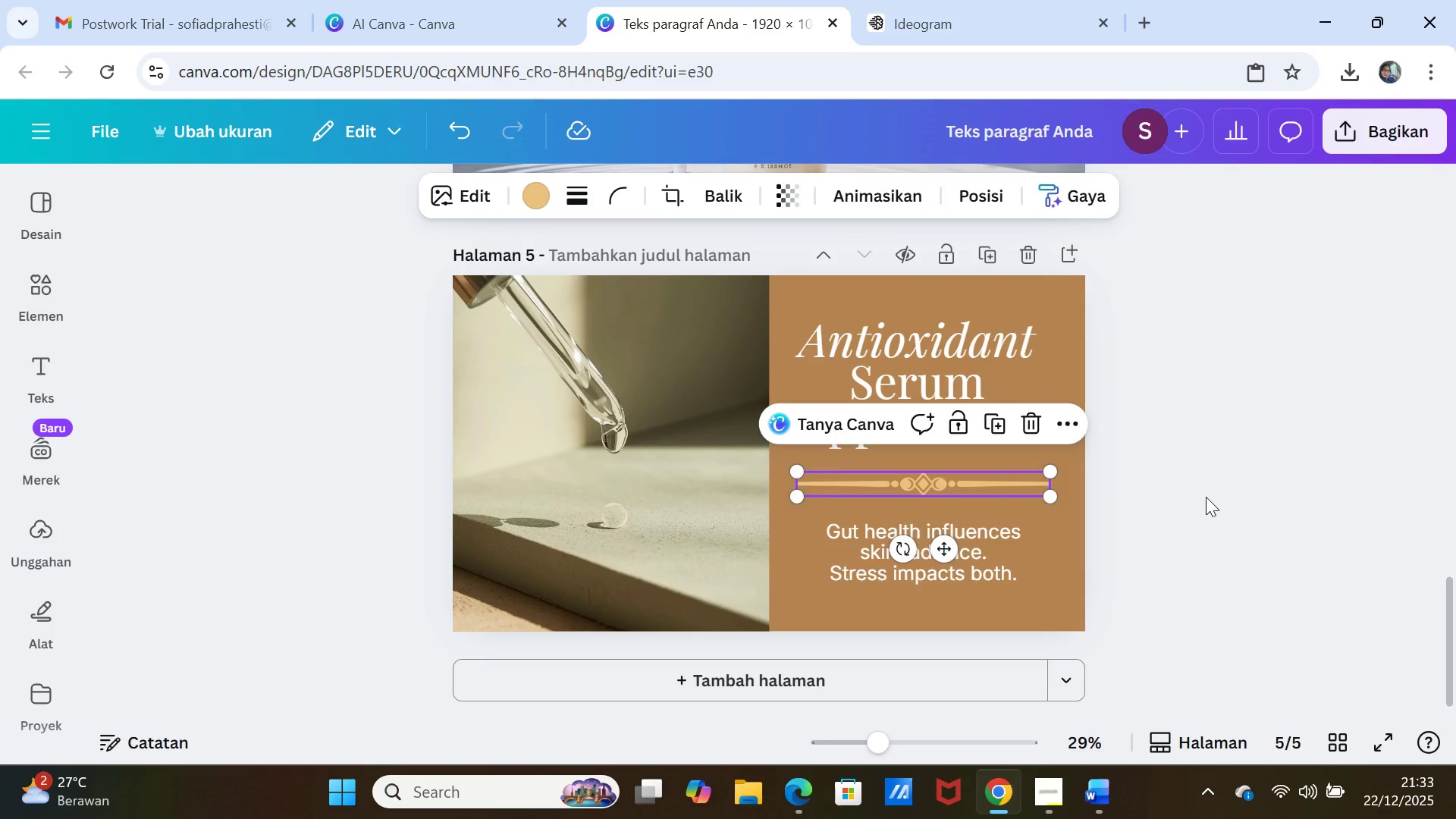 
left_click([1206, 497])
 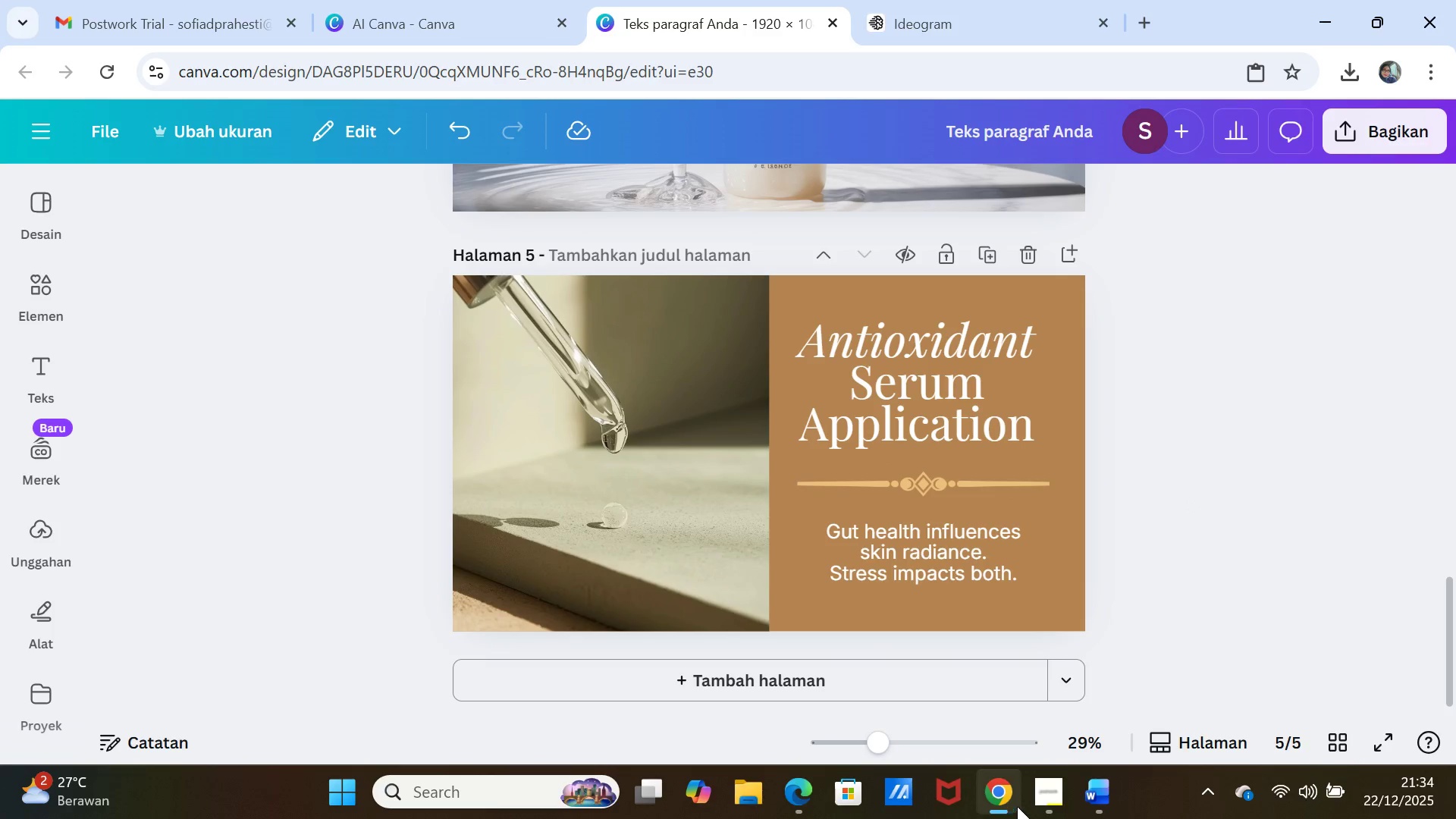 
left_click([1090, 793])
 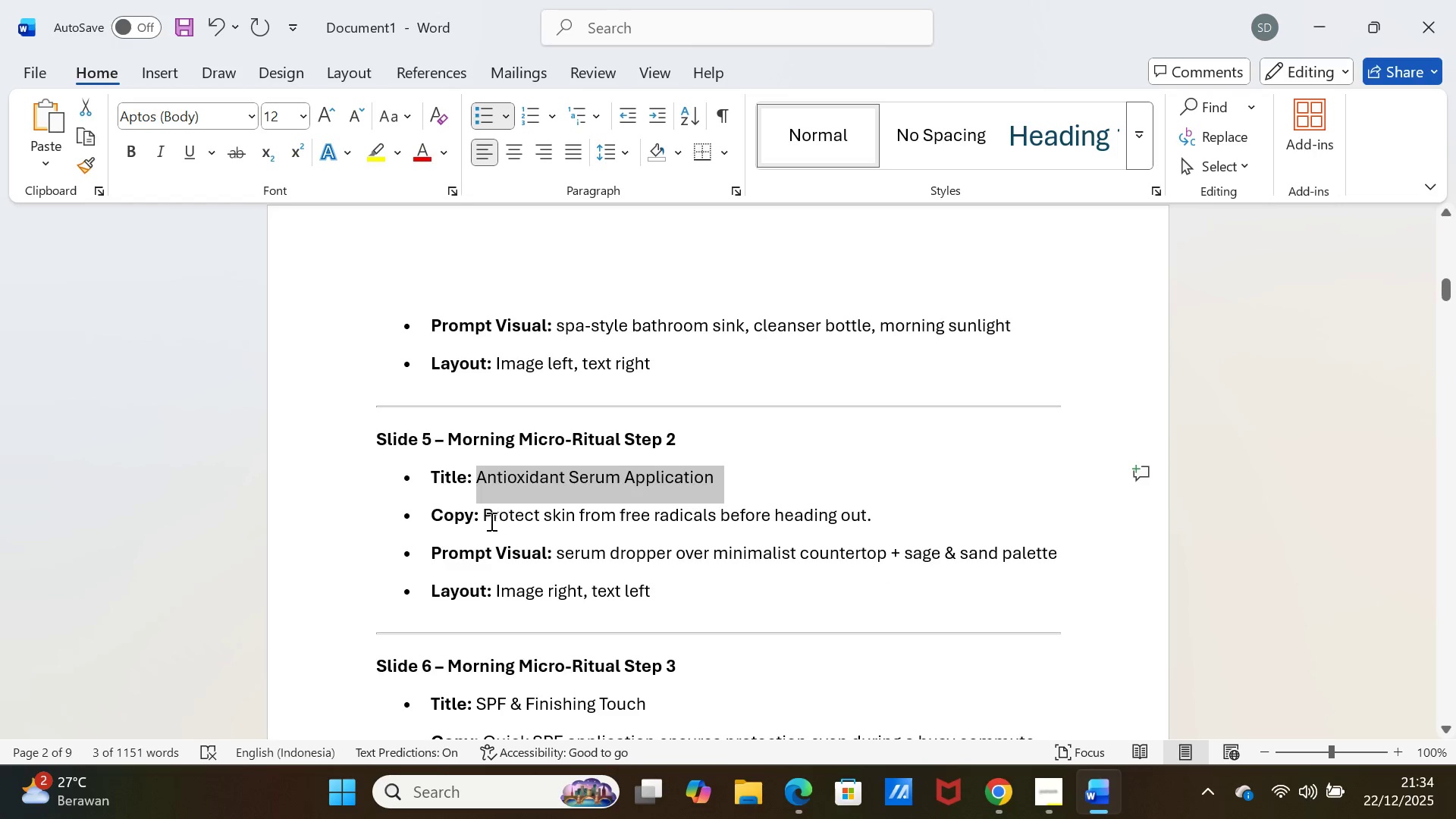 
left_click_drag(start_coordinate=[481, 518], to_coordinate=[893, 519])
 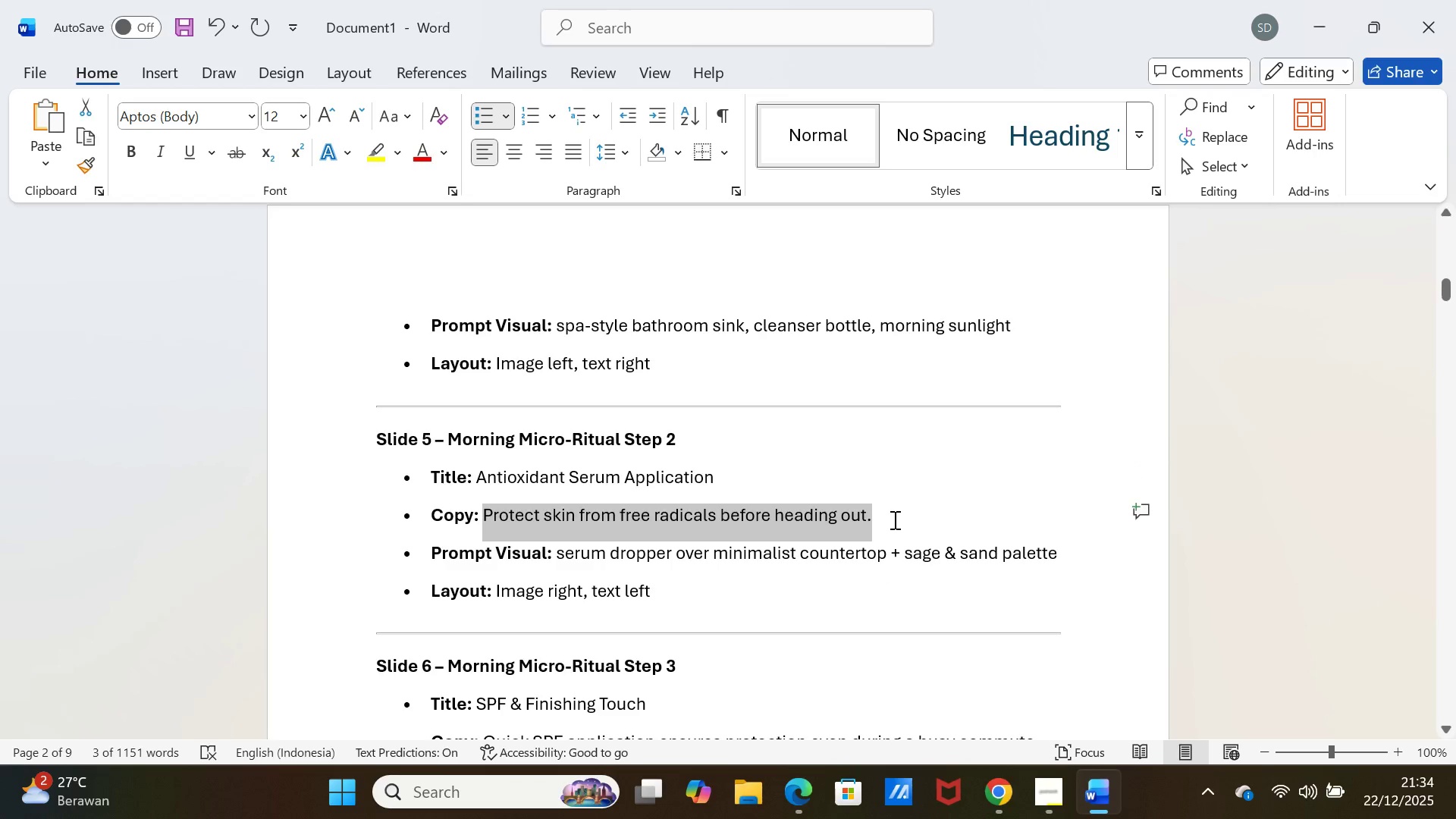 
key(Control+C)
 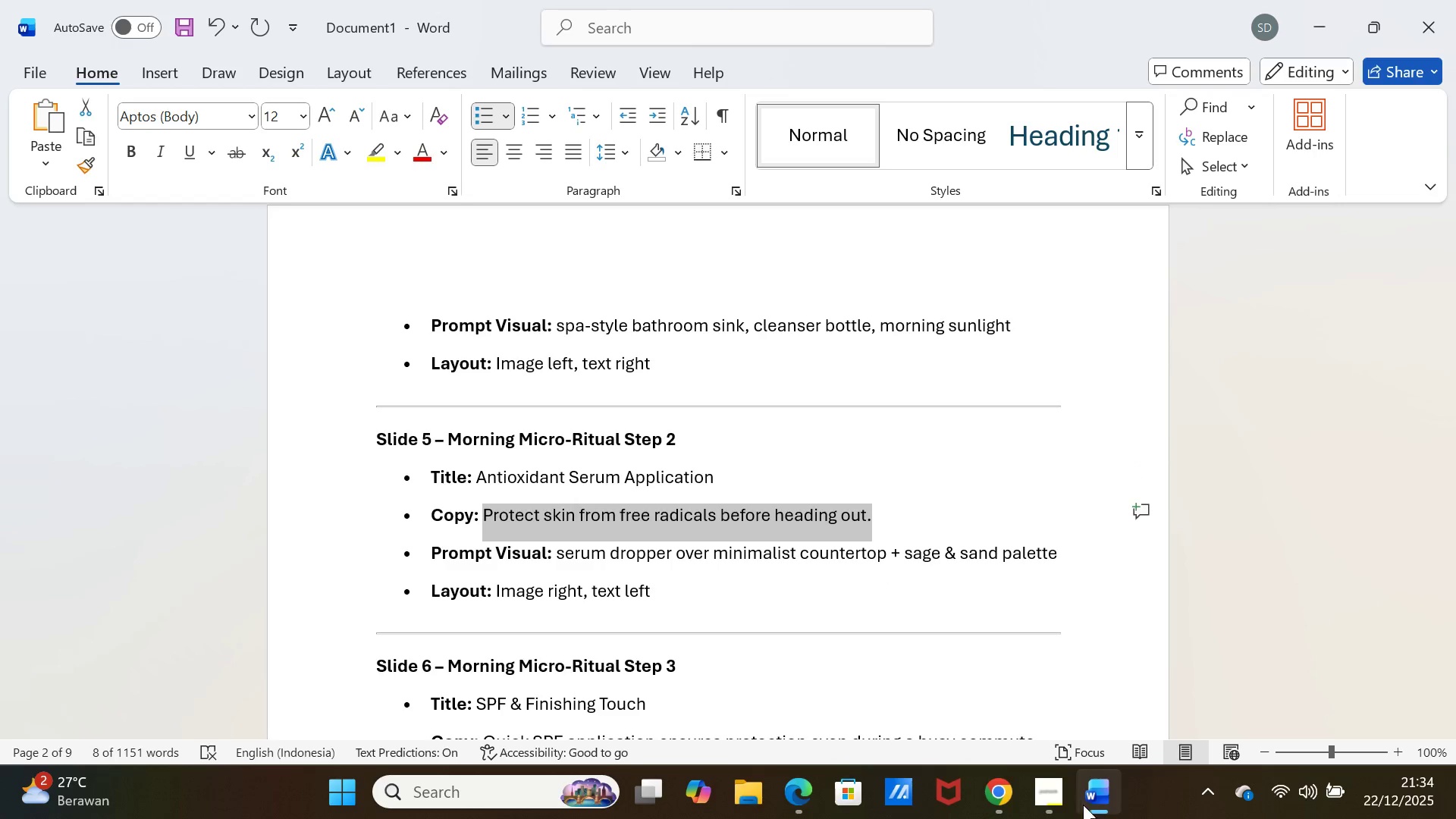 
left_click([1092, 800])
 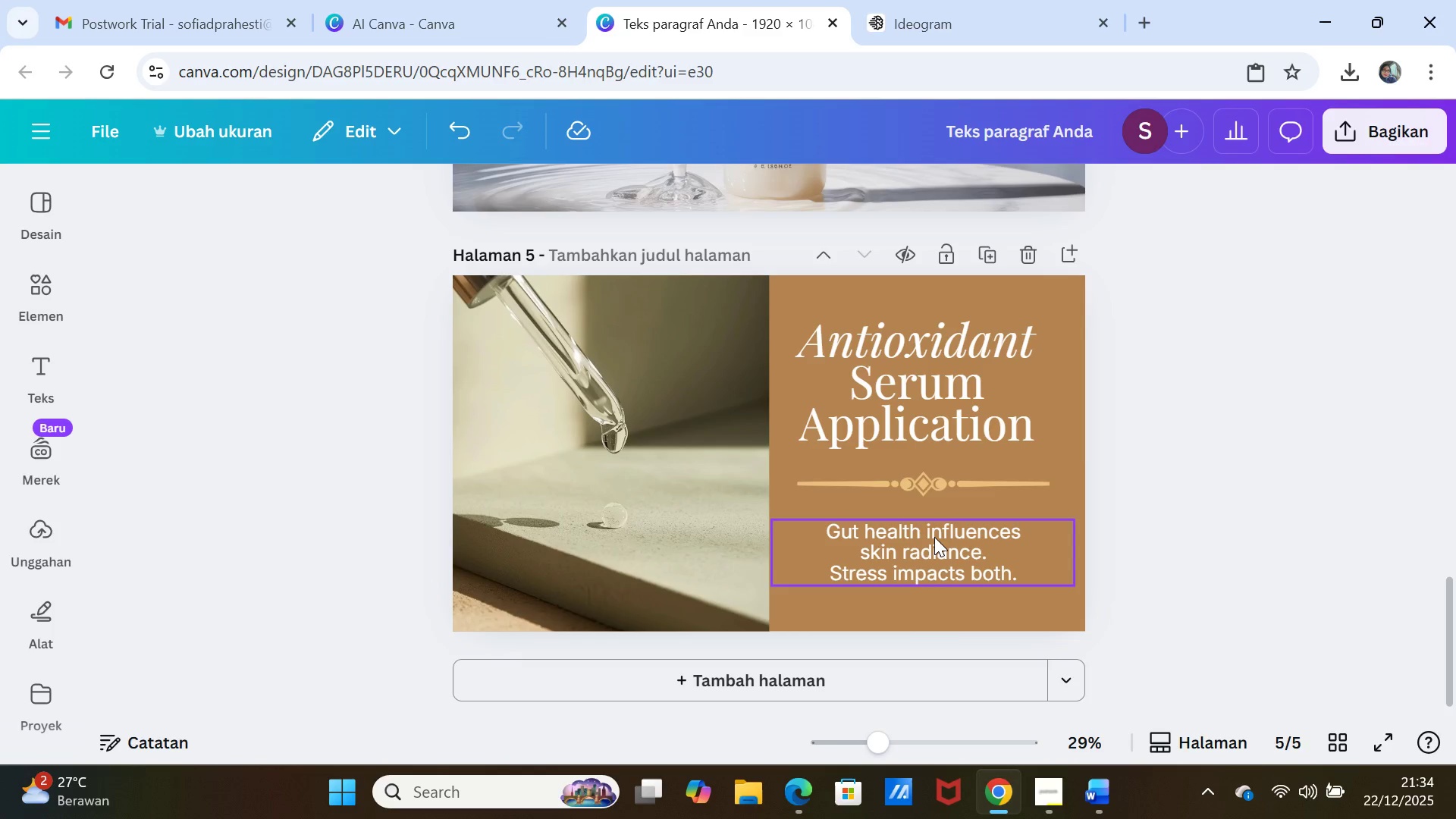 
double_click([934, 537])
 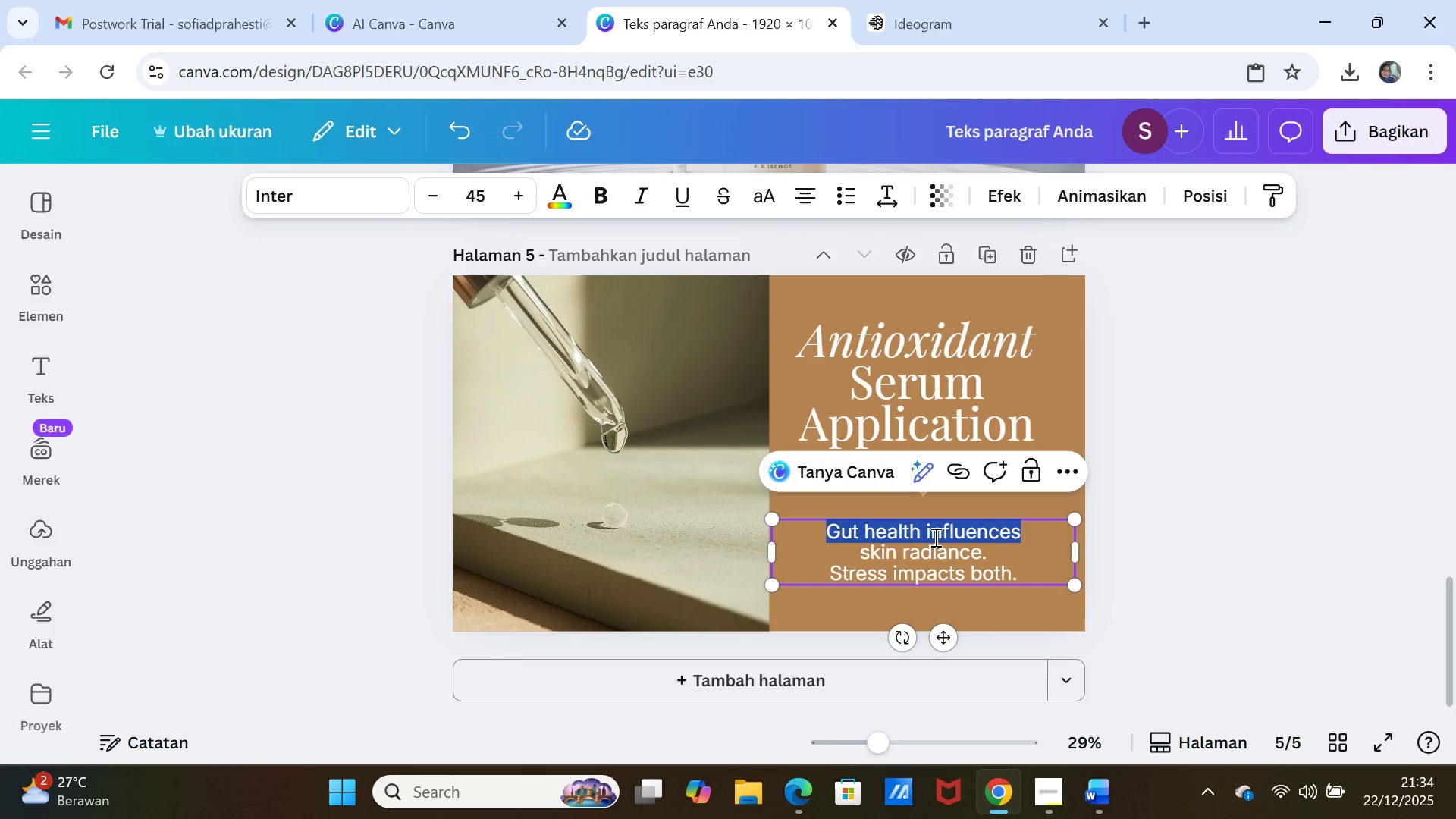 
triple_click([934, 537])
 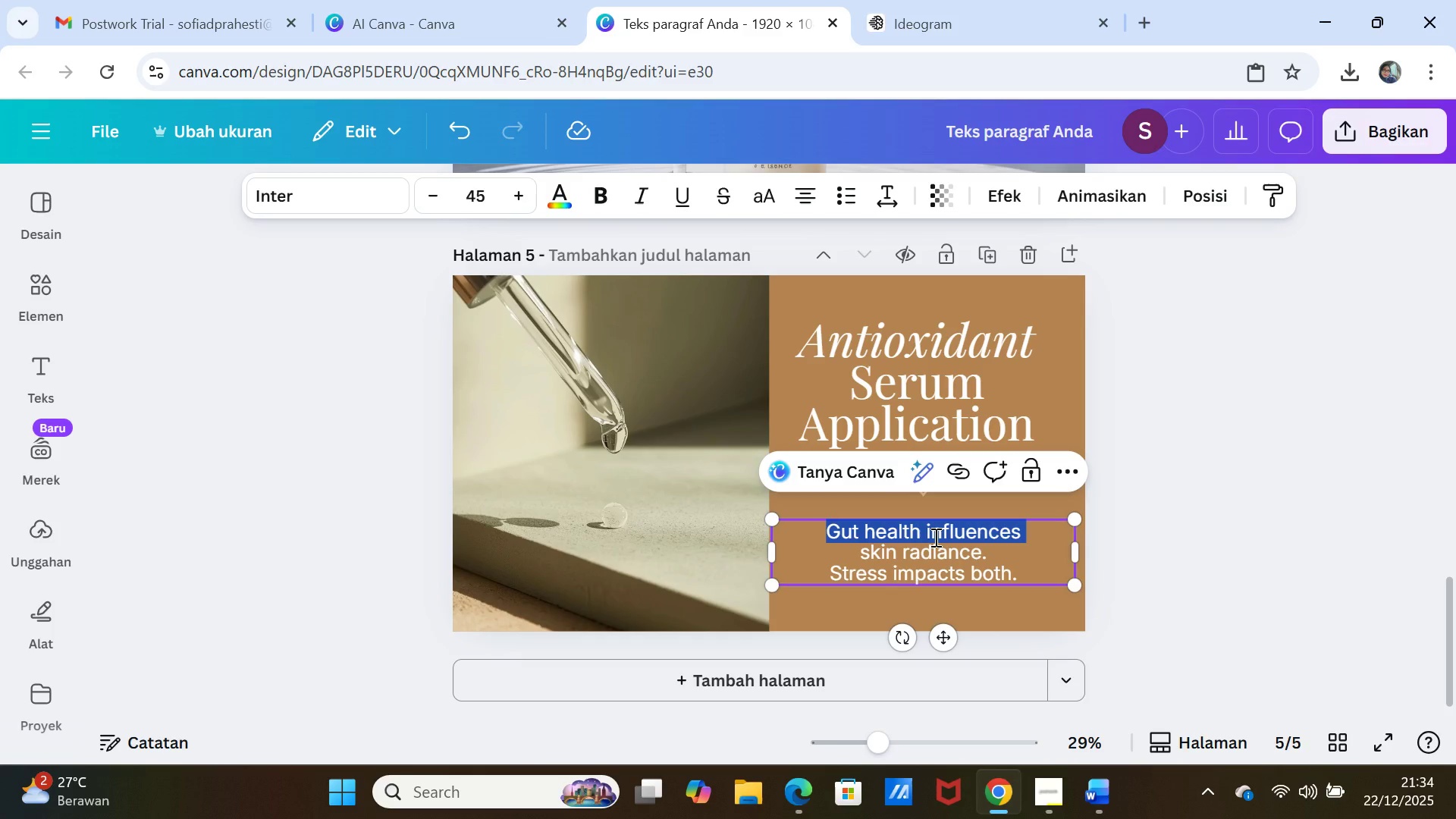 
key(Shift+ArrowDown)
 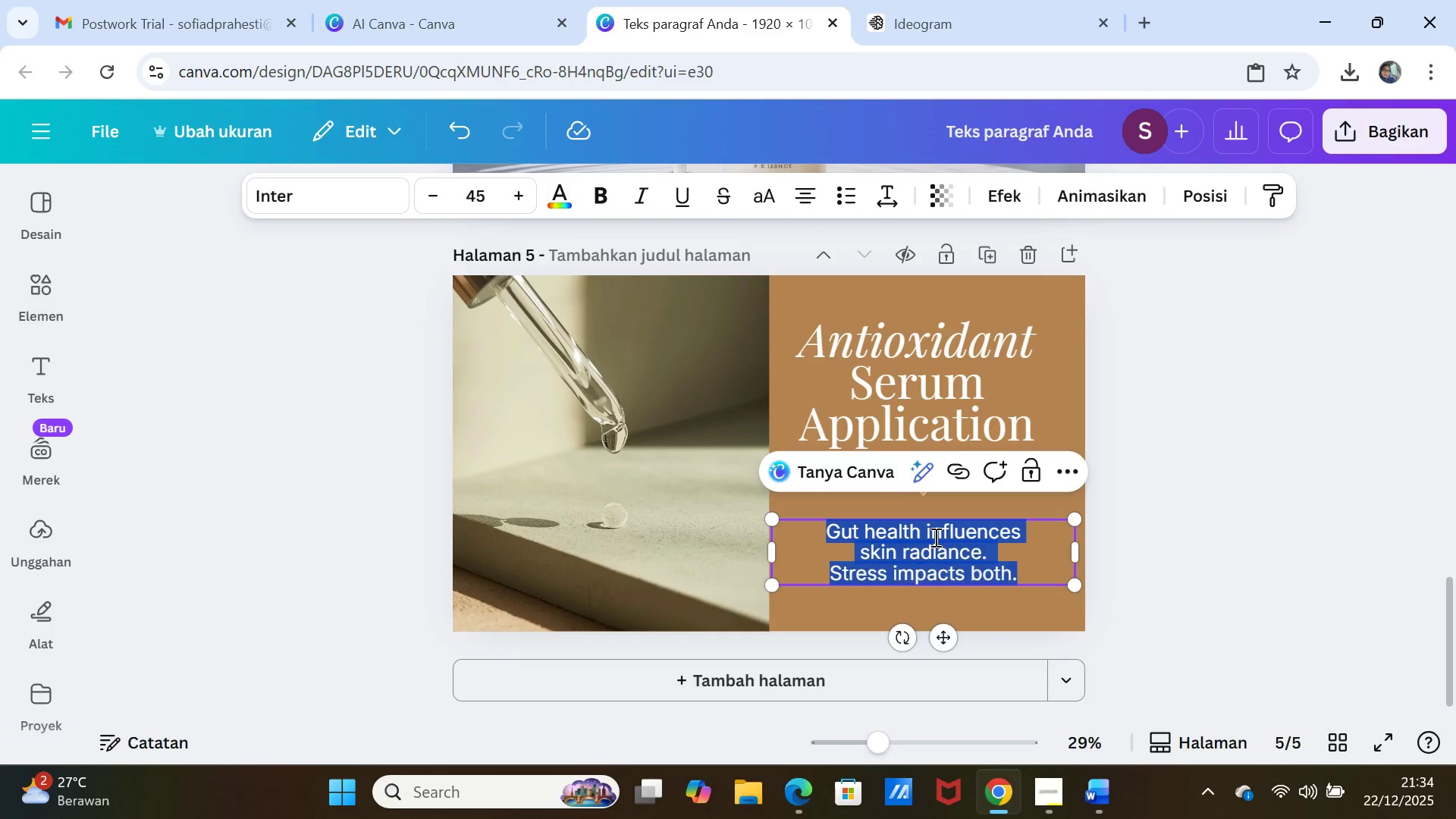 
key(Shift+ArrowDown)
 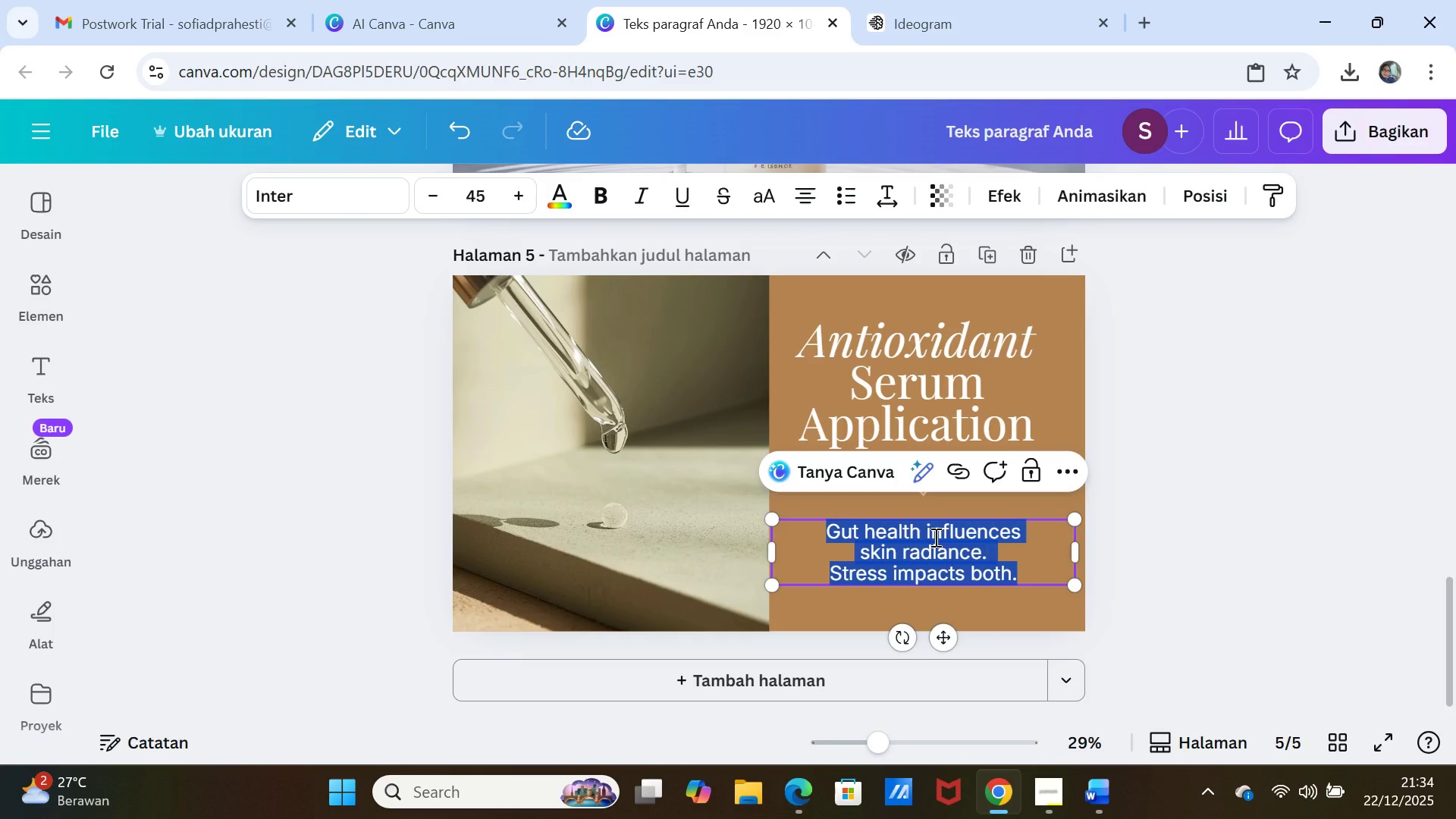 
key(Control+V)
 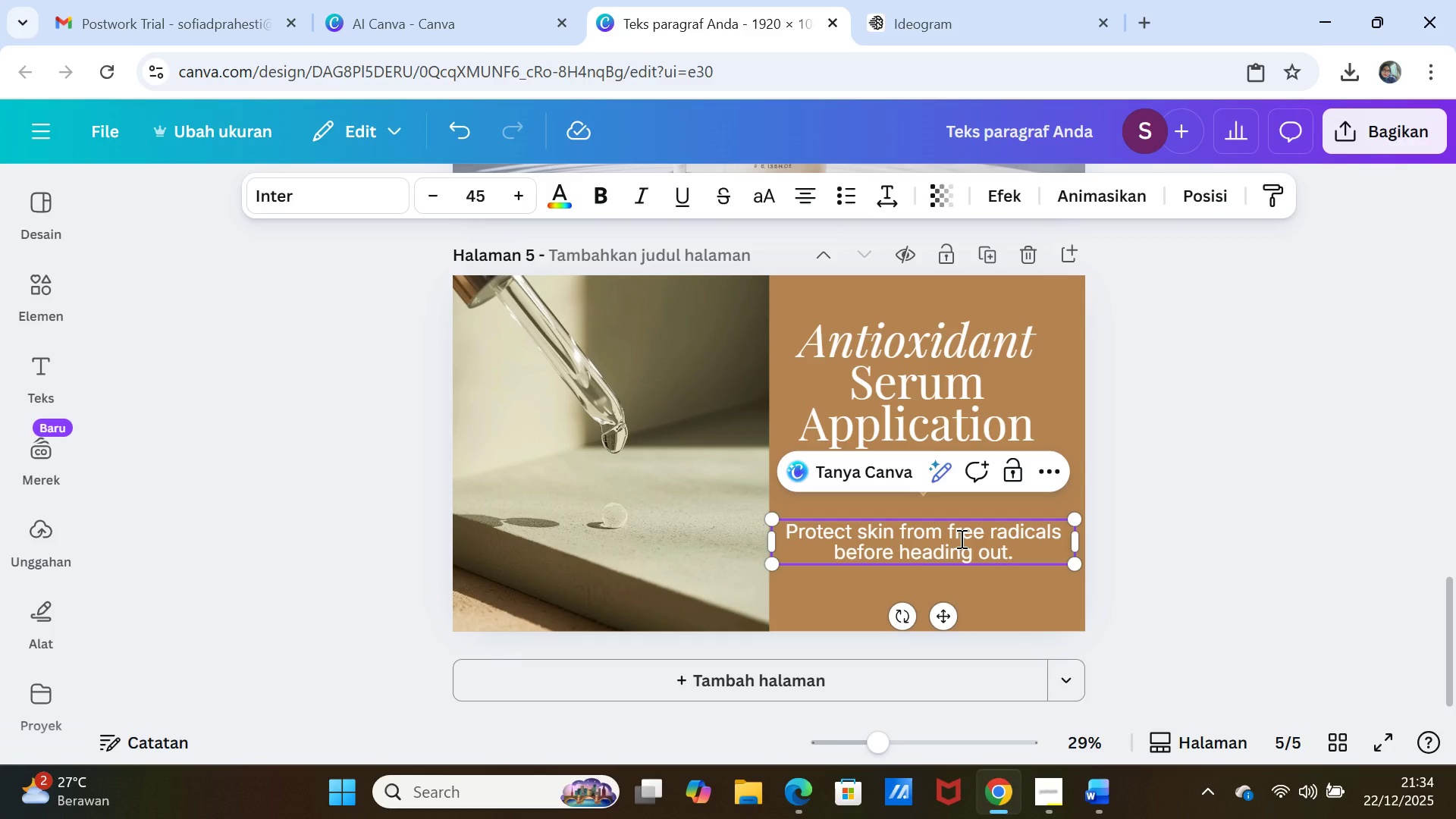 
left_click([946, 533])
 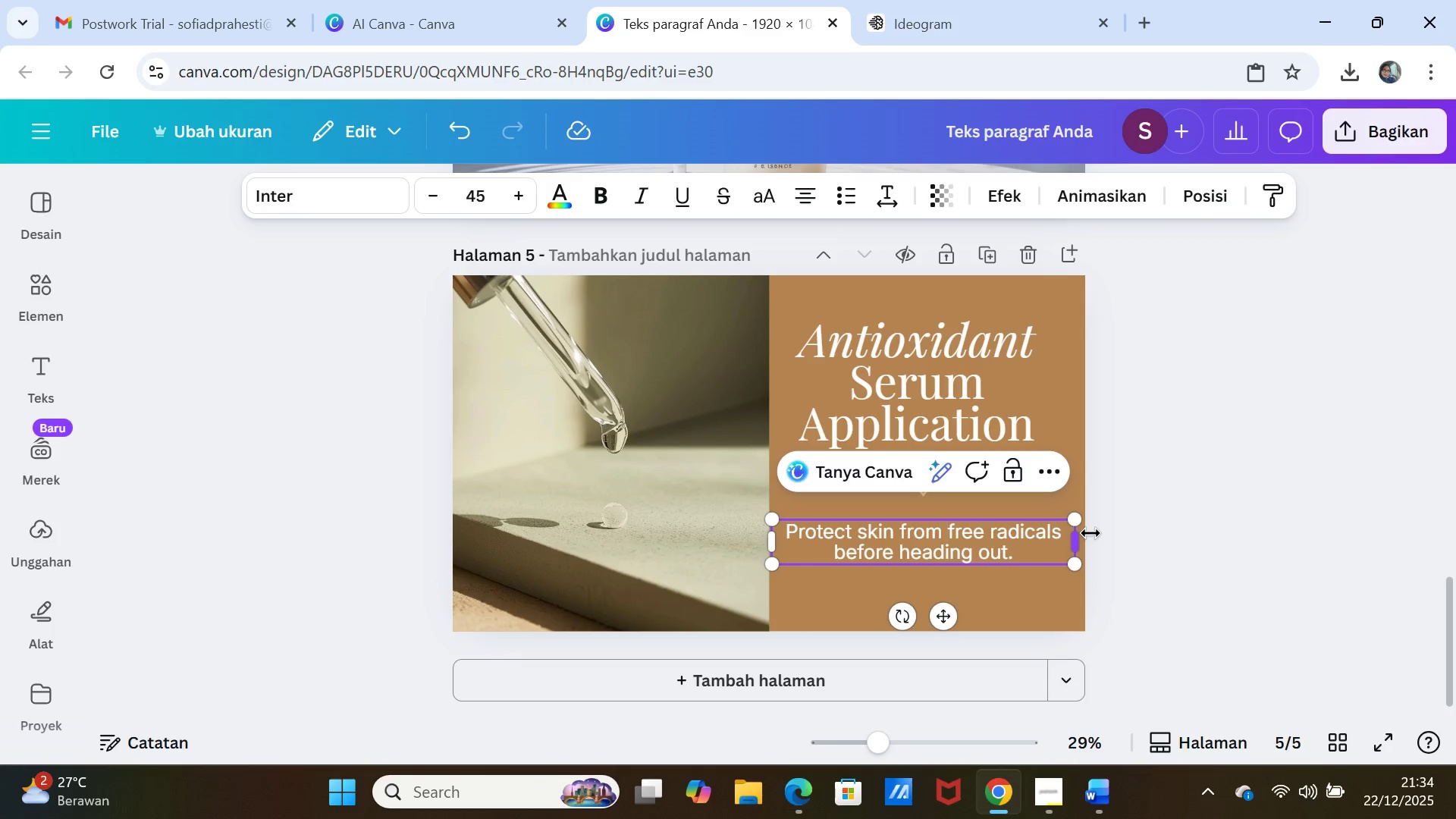 
key(ArrowLeft)
 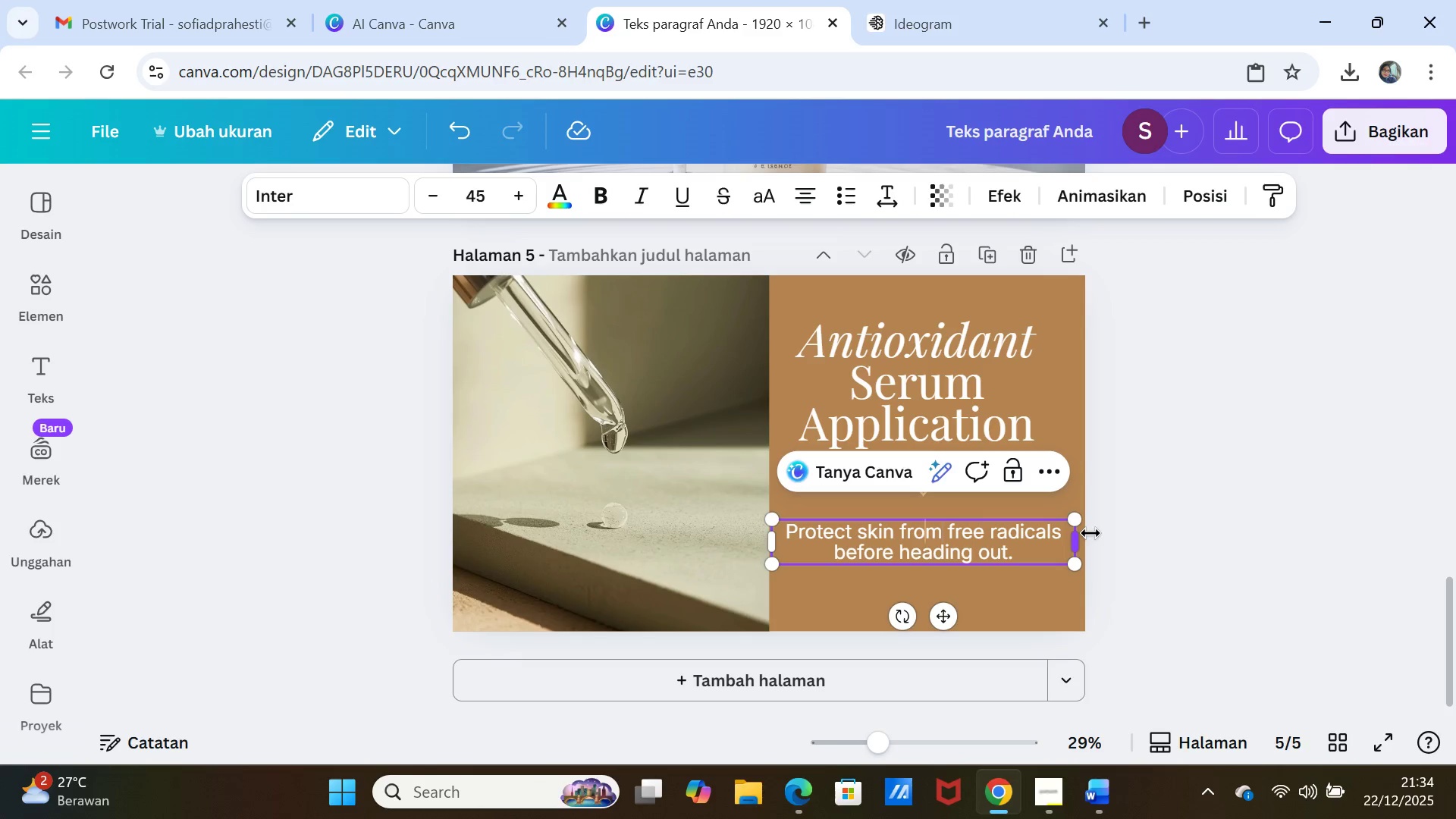 
key(ArrowLeft)
 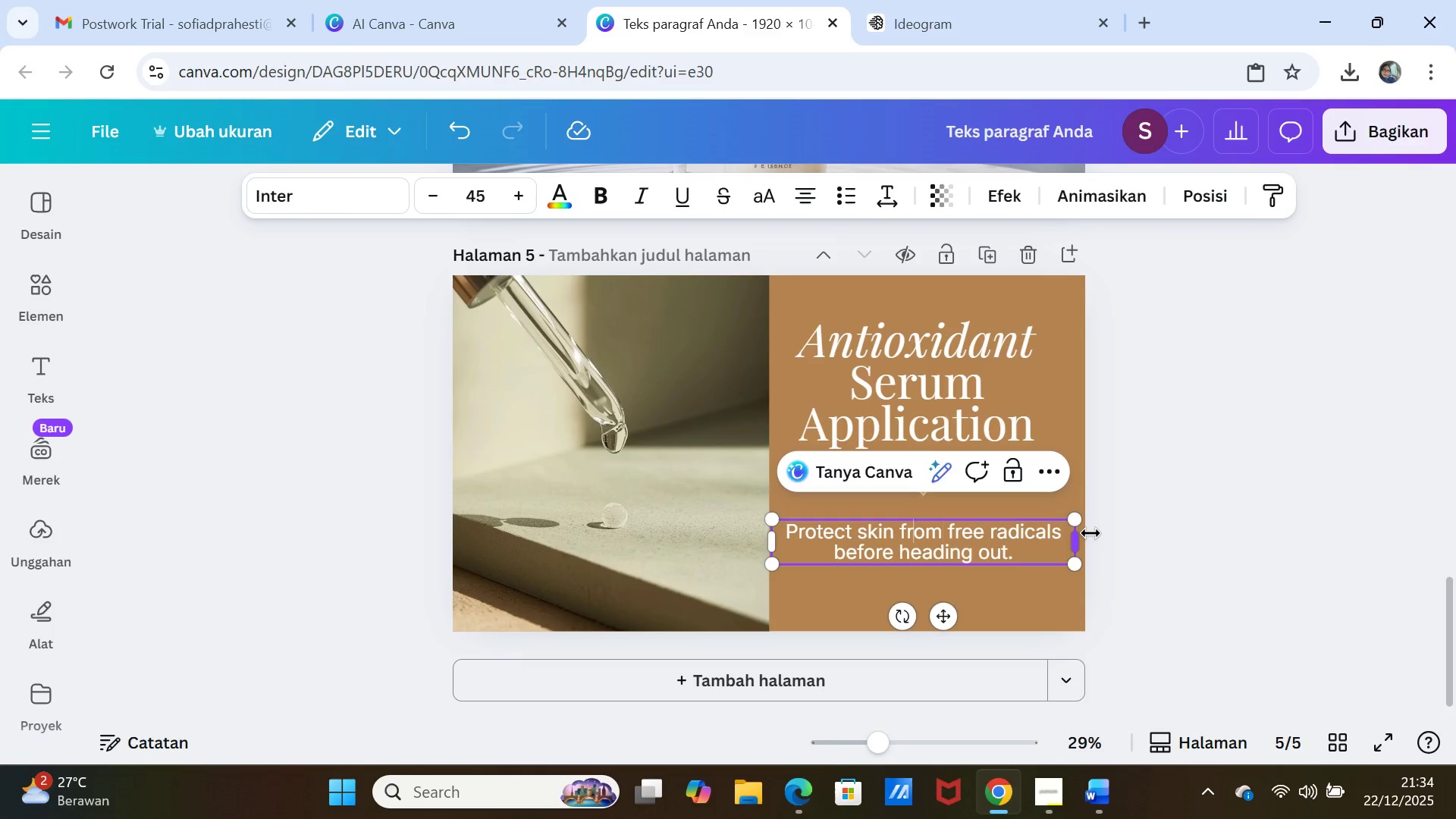 
key(ArrowLeft)
 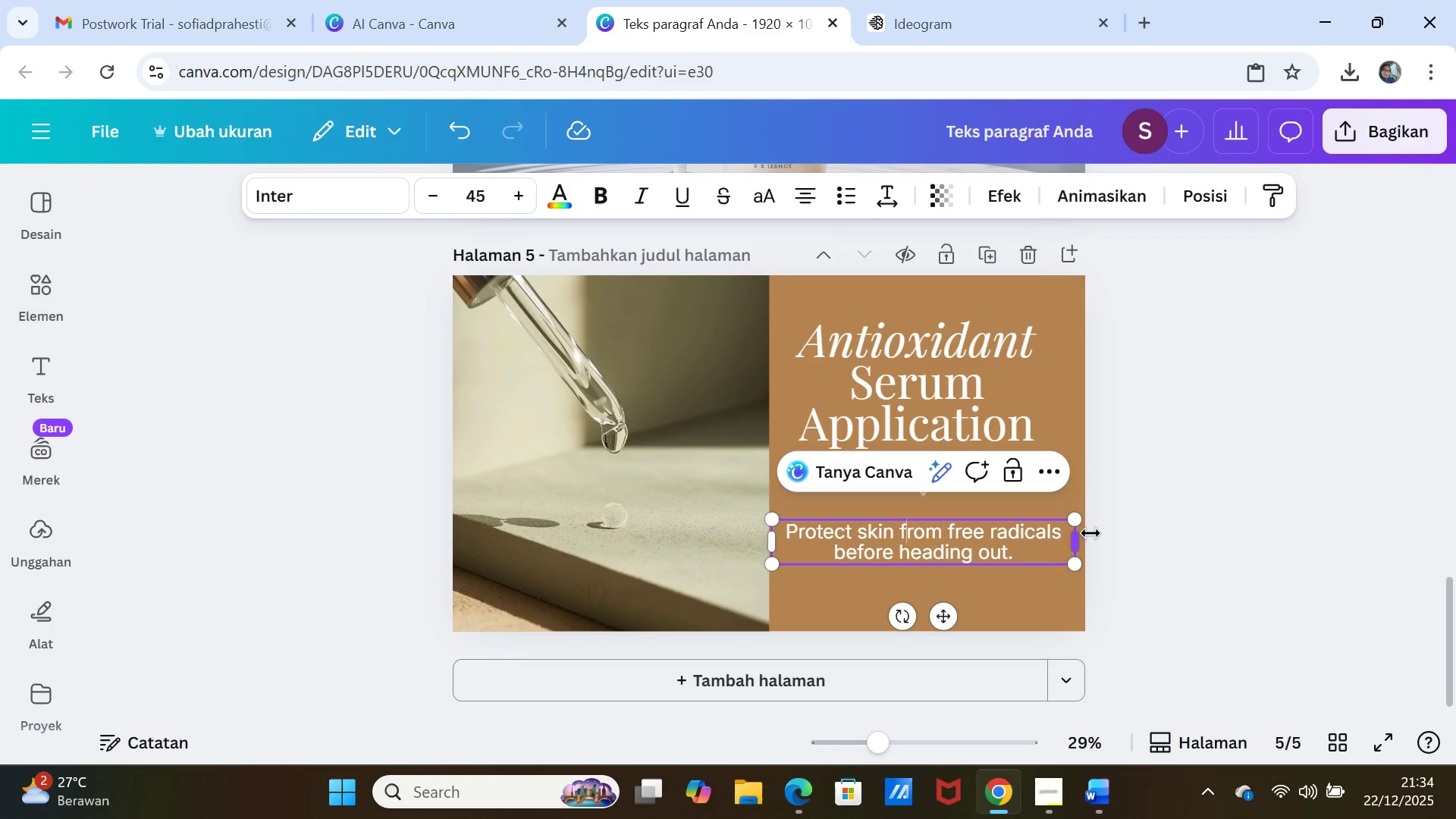 
key(ArrowLeft)
 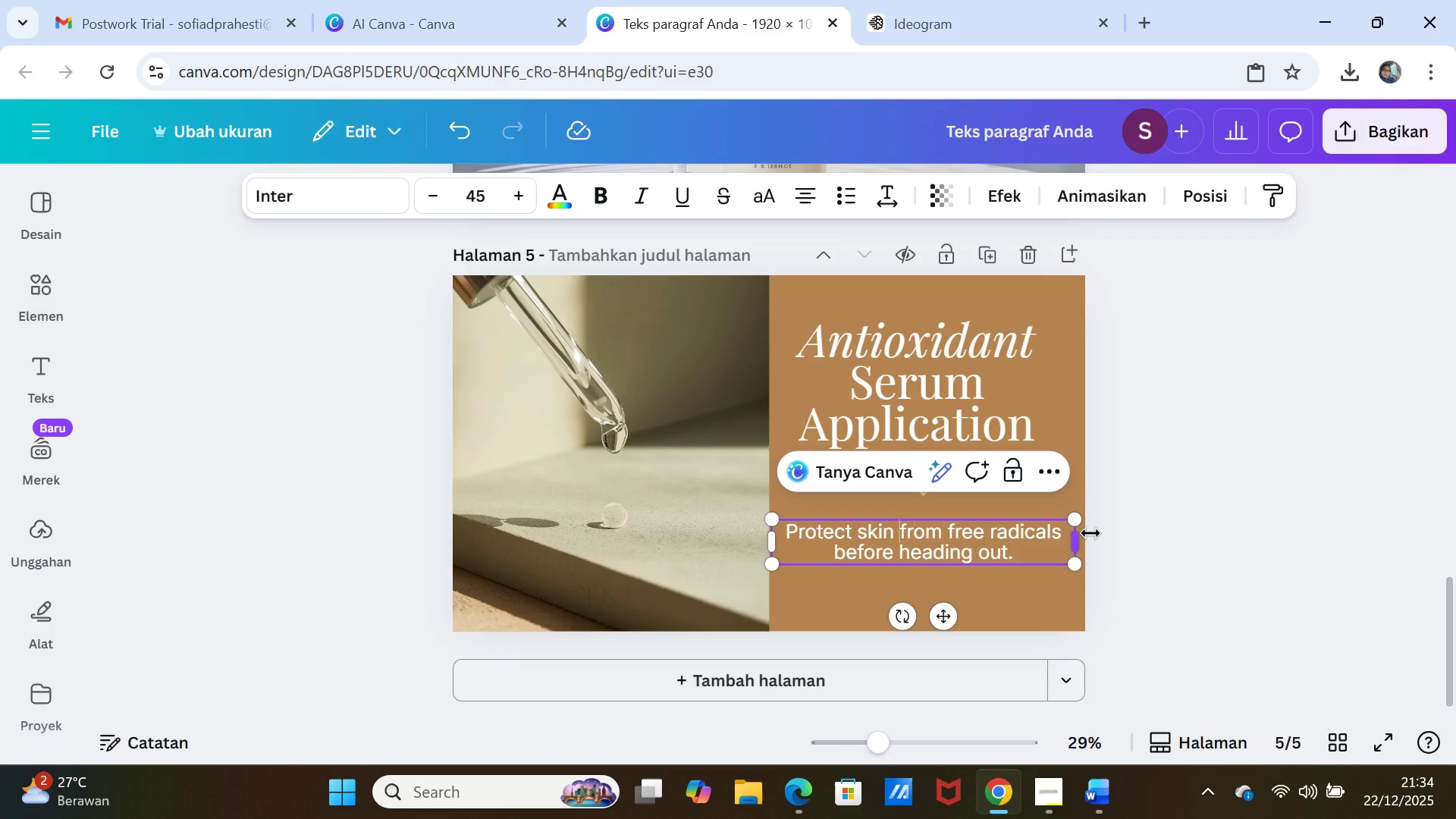 
key(ArrowLeft)
 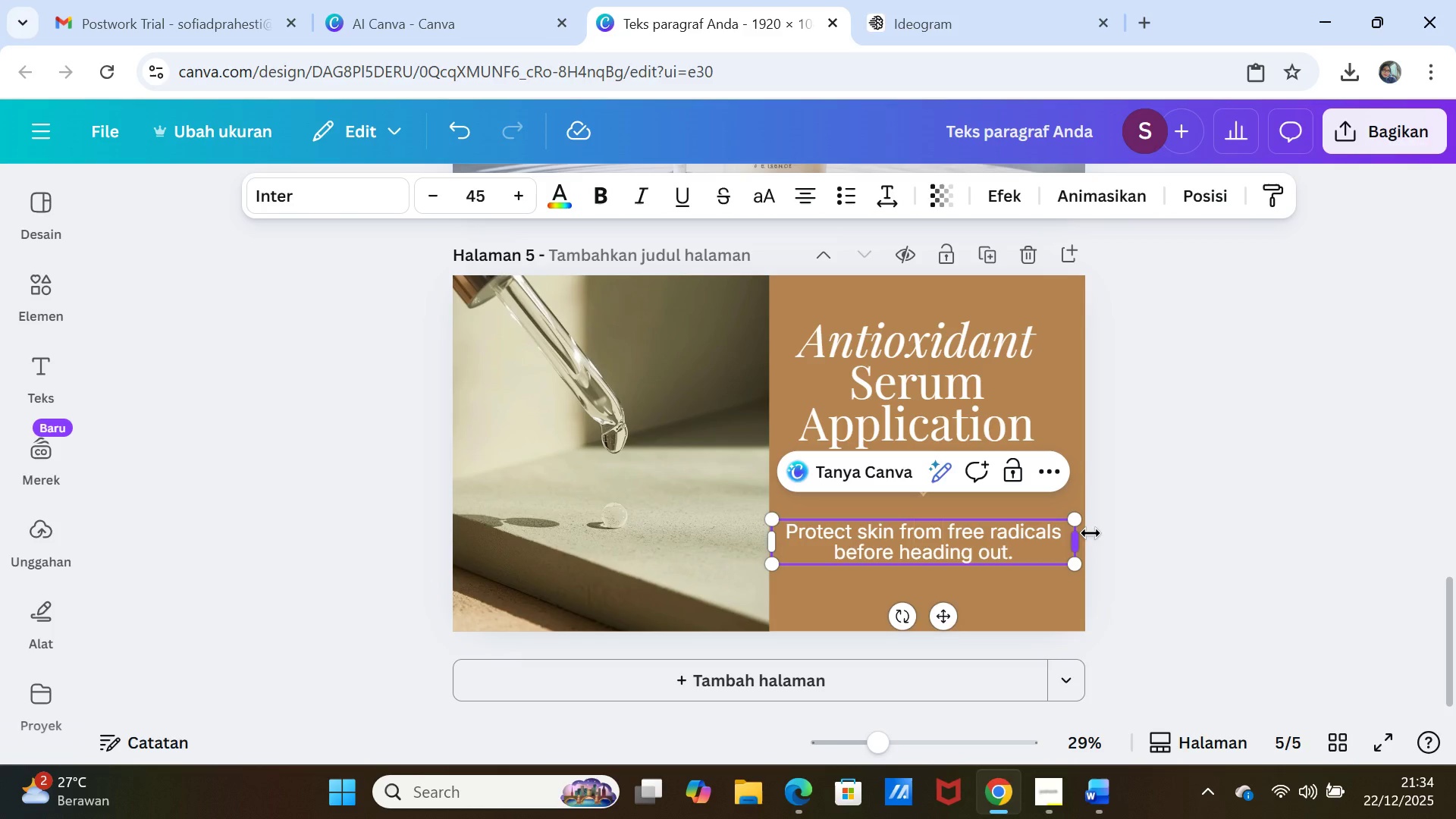 
key(Enter)
 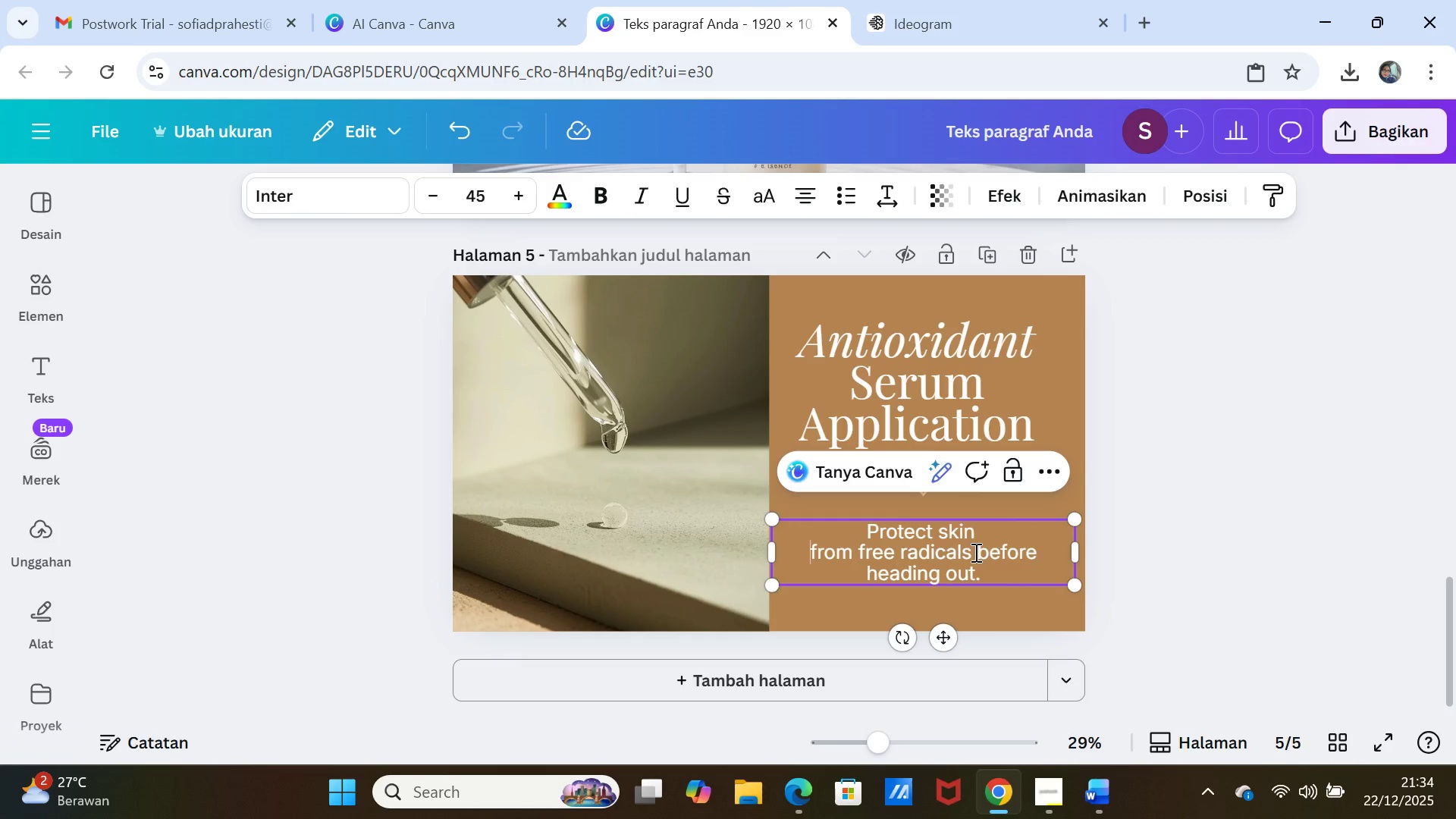 
left_click([974, 552])
 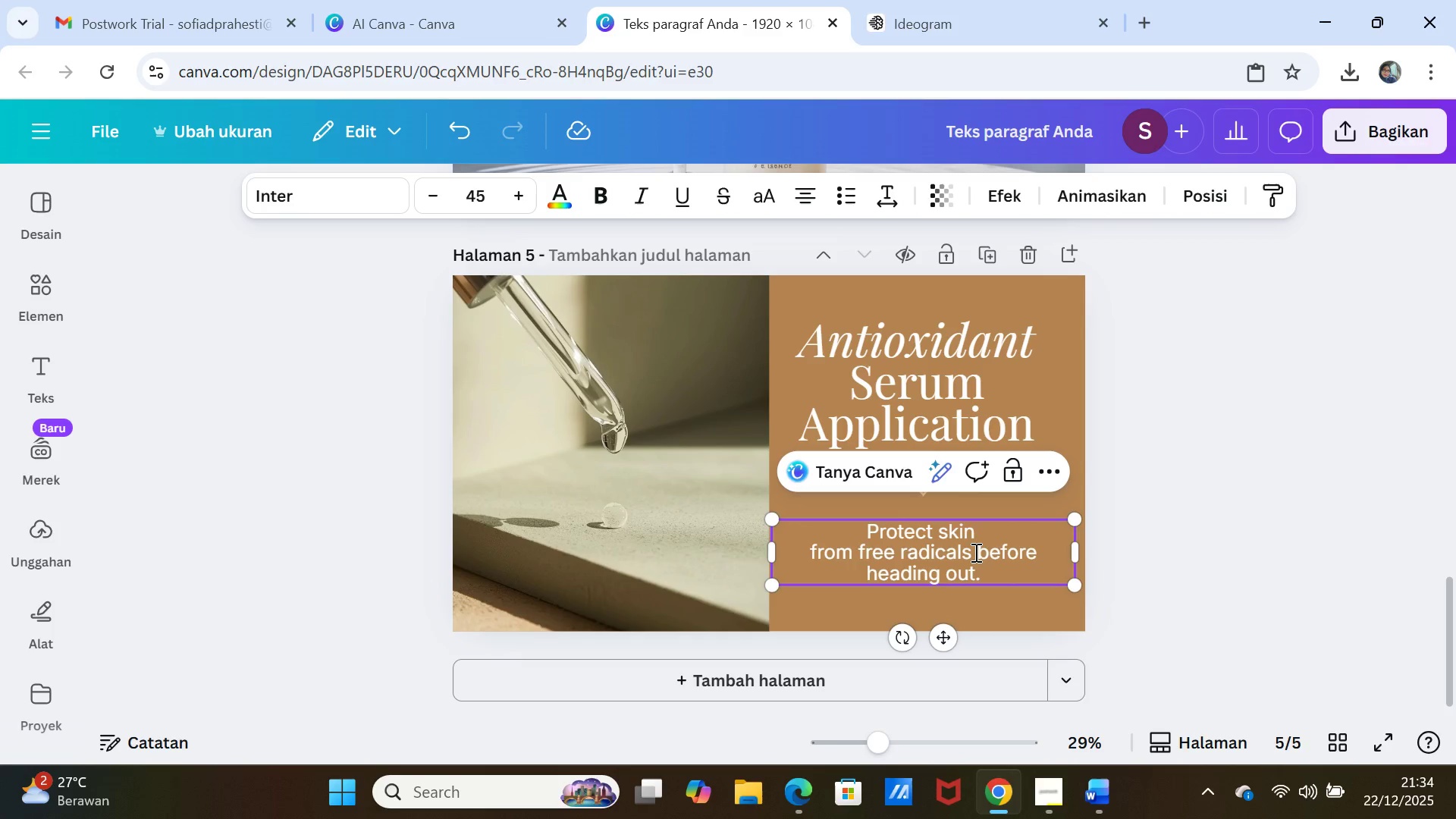 
key(Enter)
 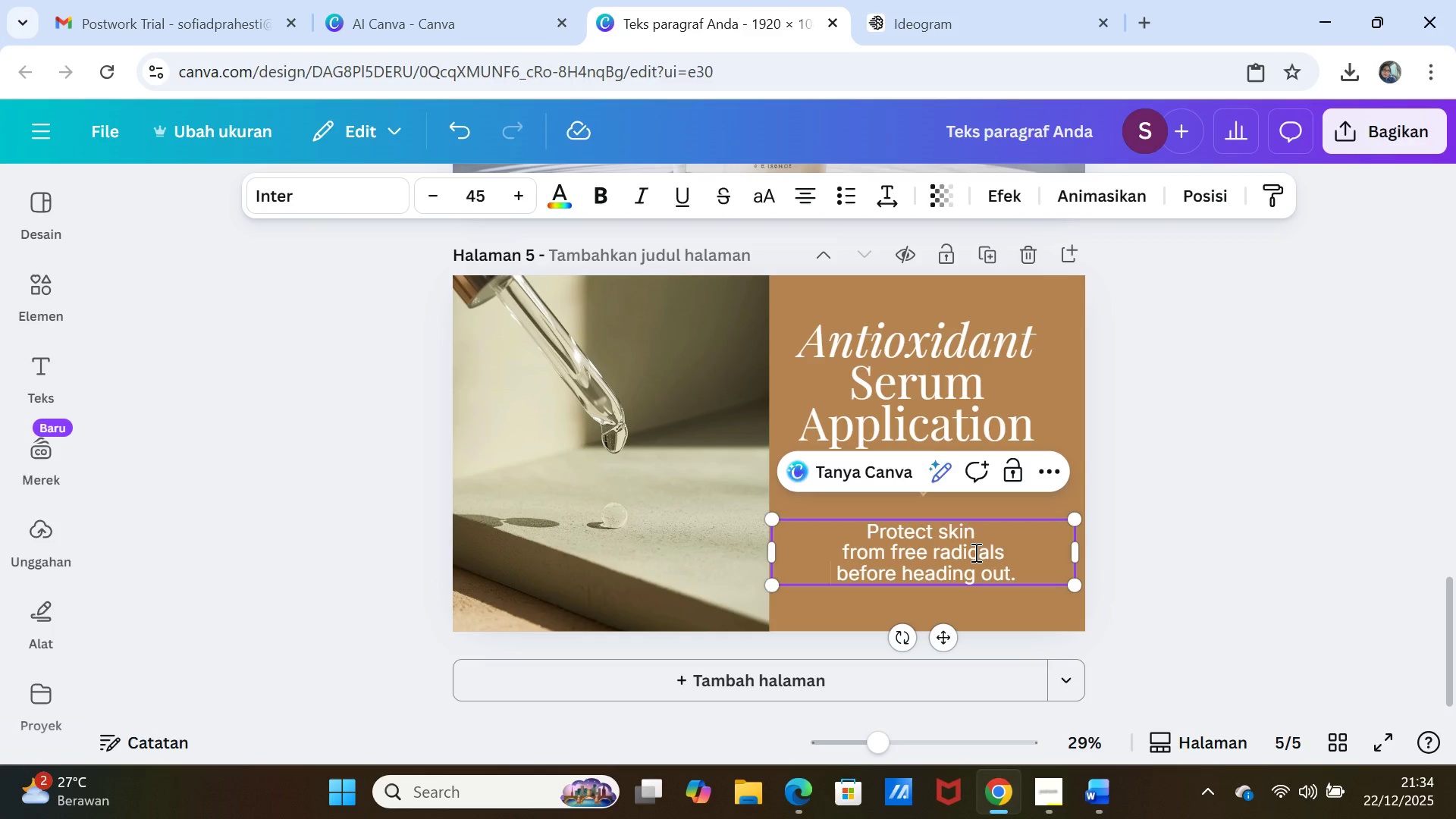 
left_click([1259, 474])
 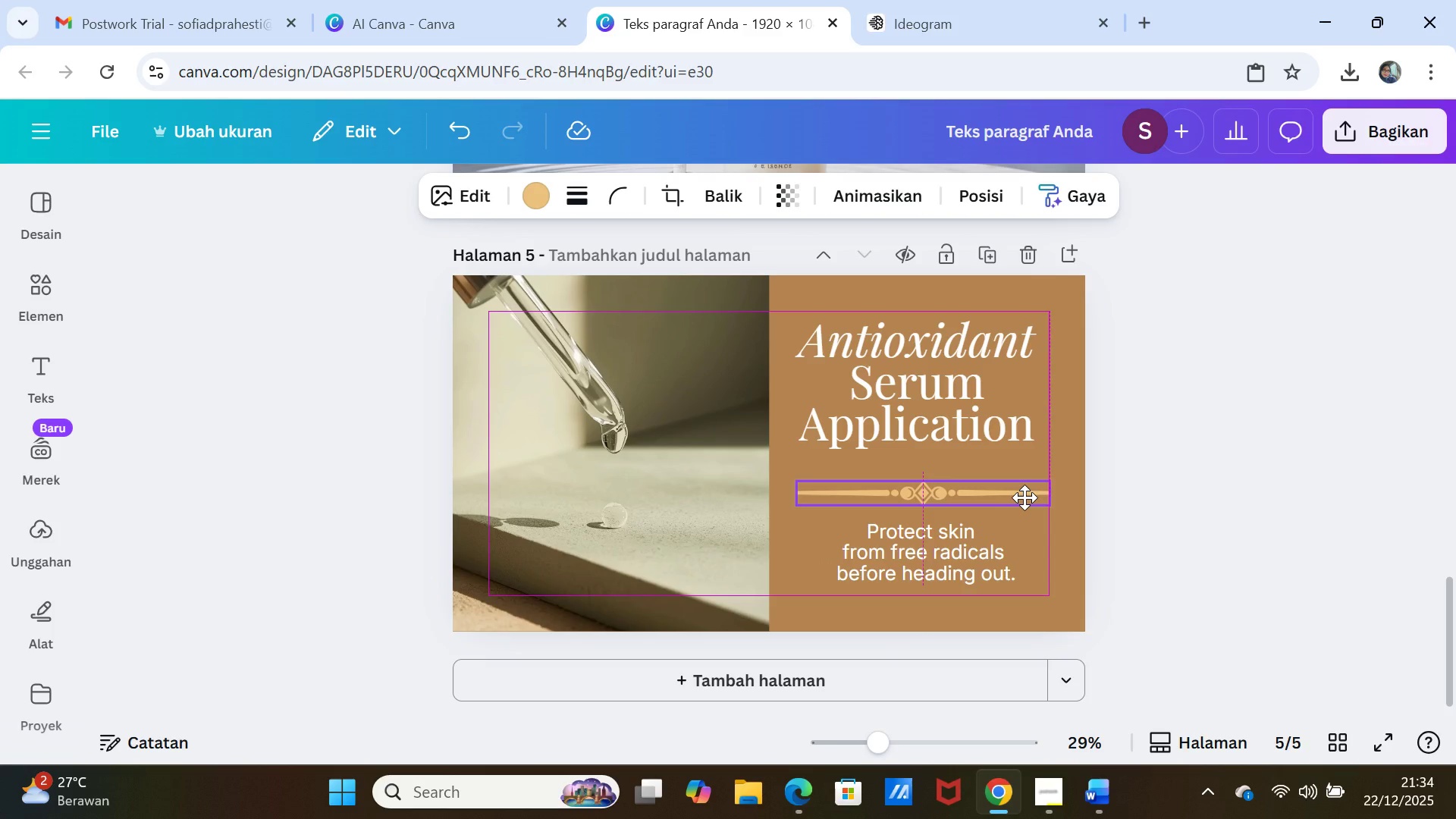 
wait(5.33)
 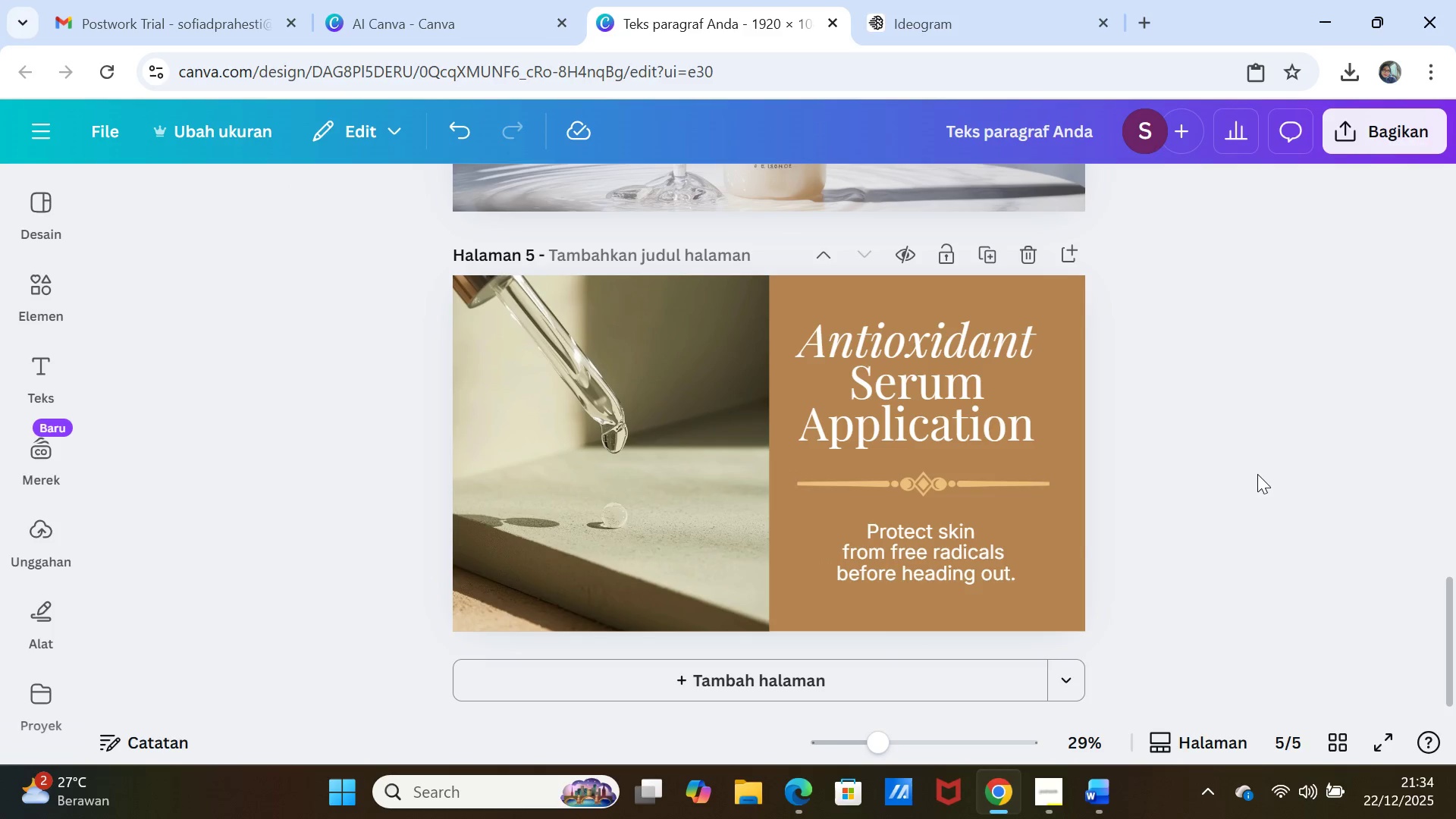 
left_click([1183, 500])
 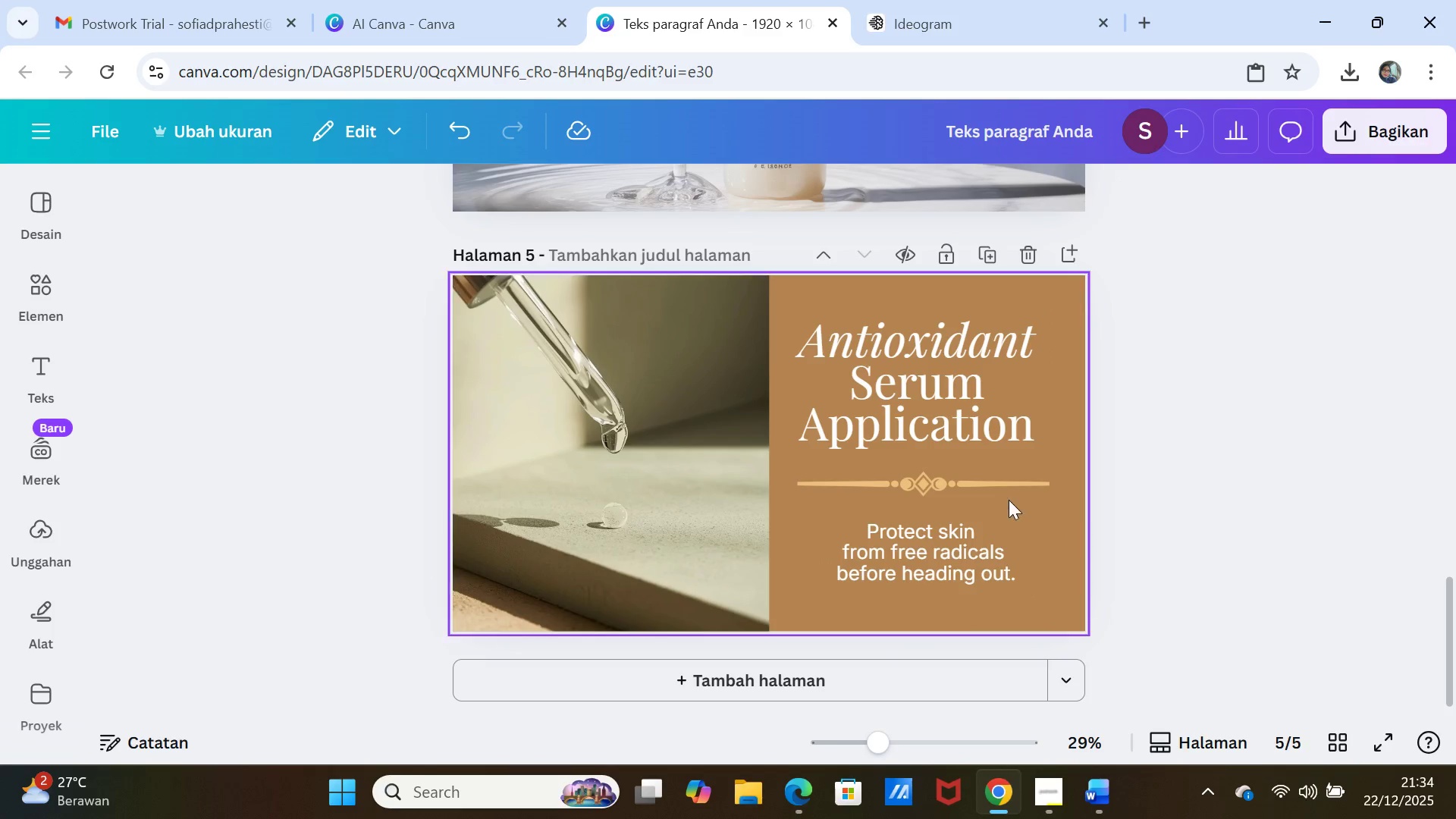 
left_click_drag(start_coordinate=[1001, 485], to_coordinate=[993, 485])
 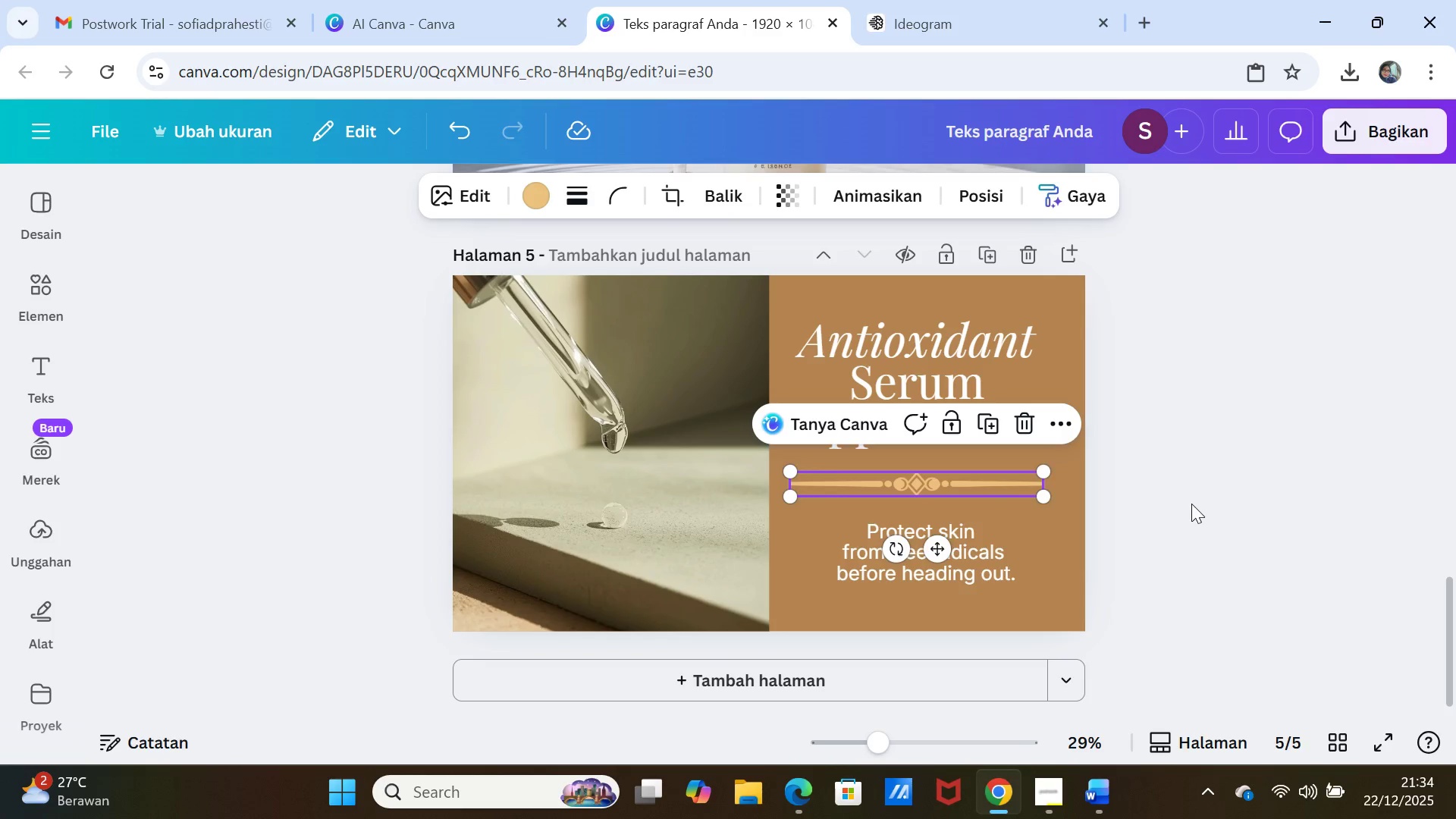 
left_click([1191, 504])
 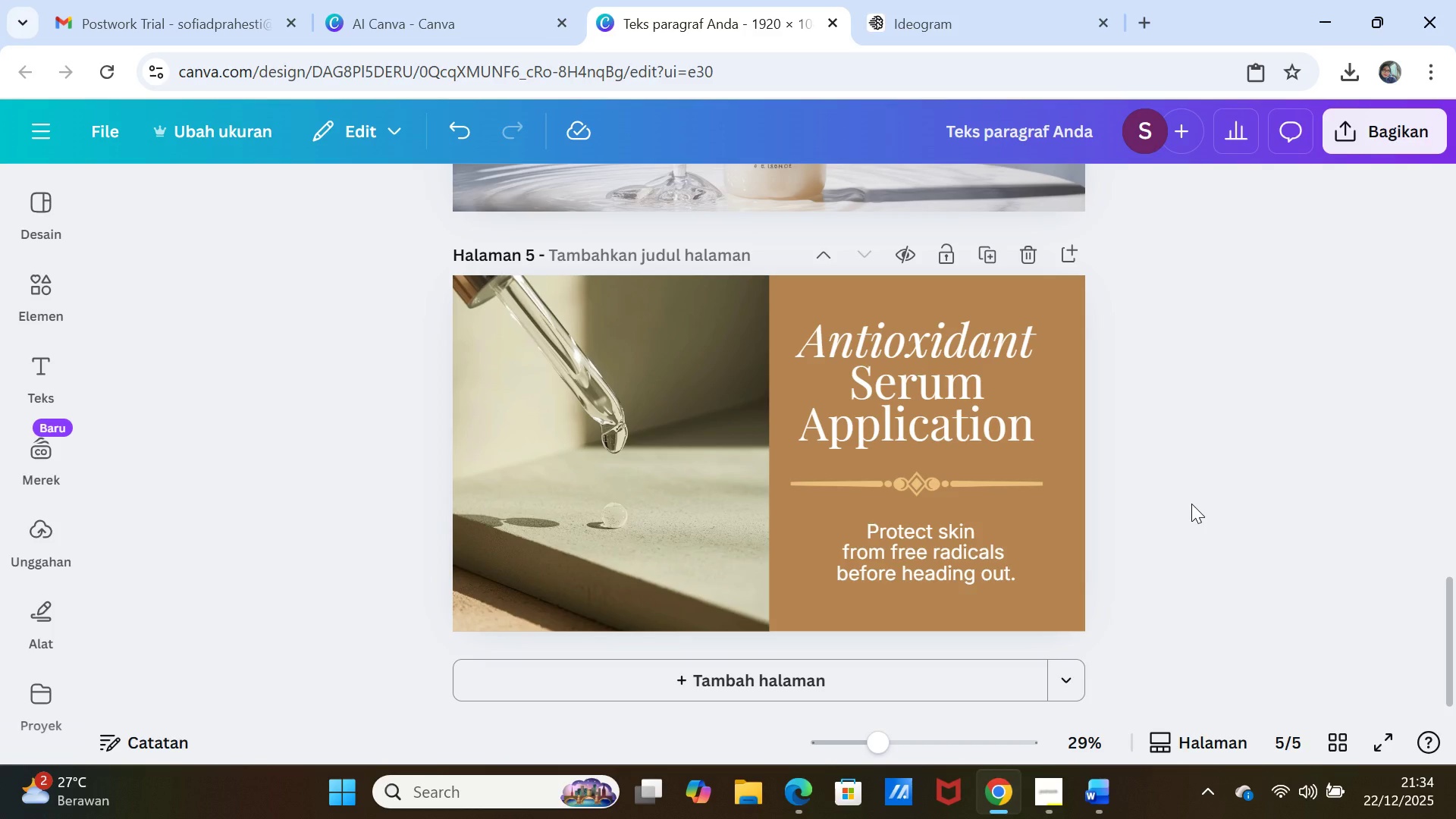 
scroll: coordinate [1191, 504], scroll_direction: down, amount: 3.0
 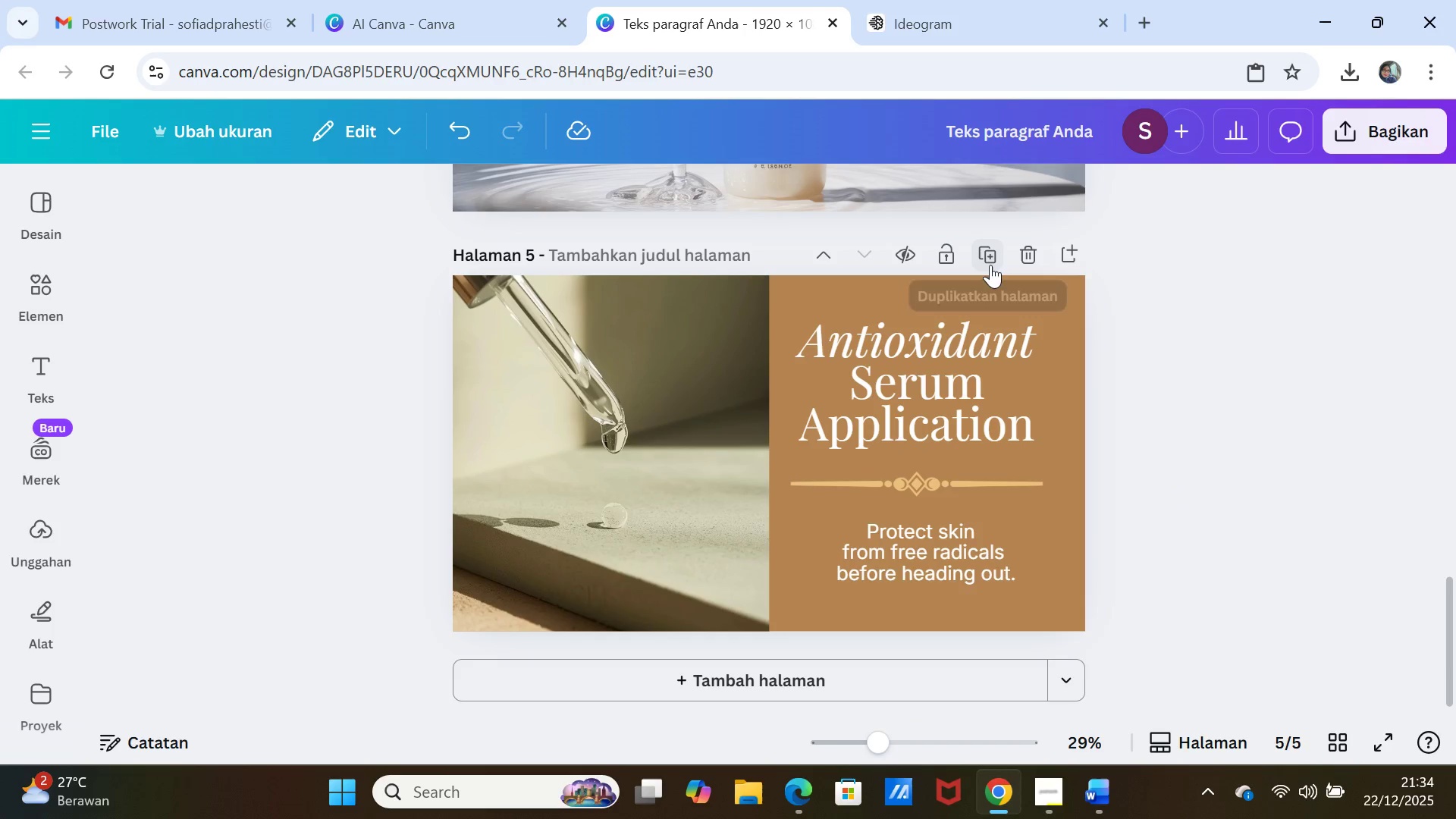 
left_click([987, 257])
 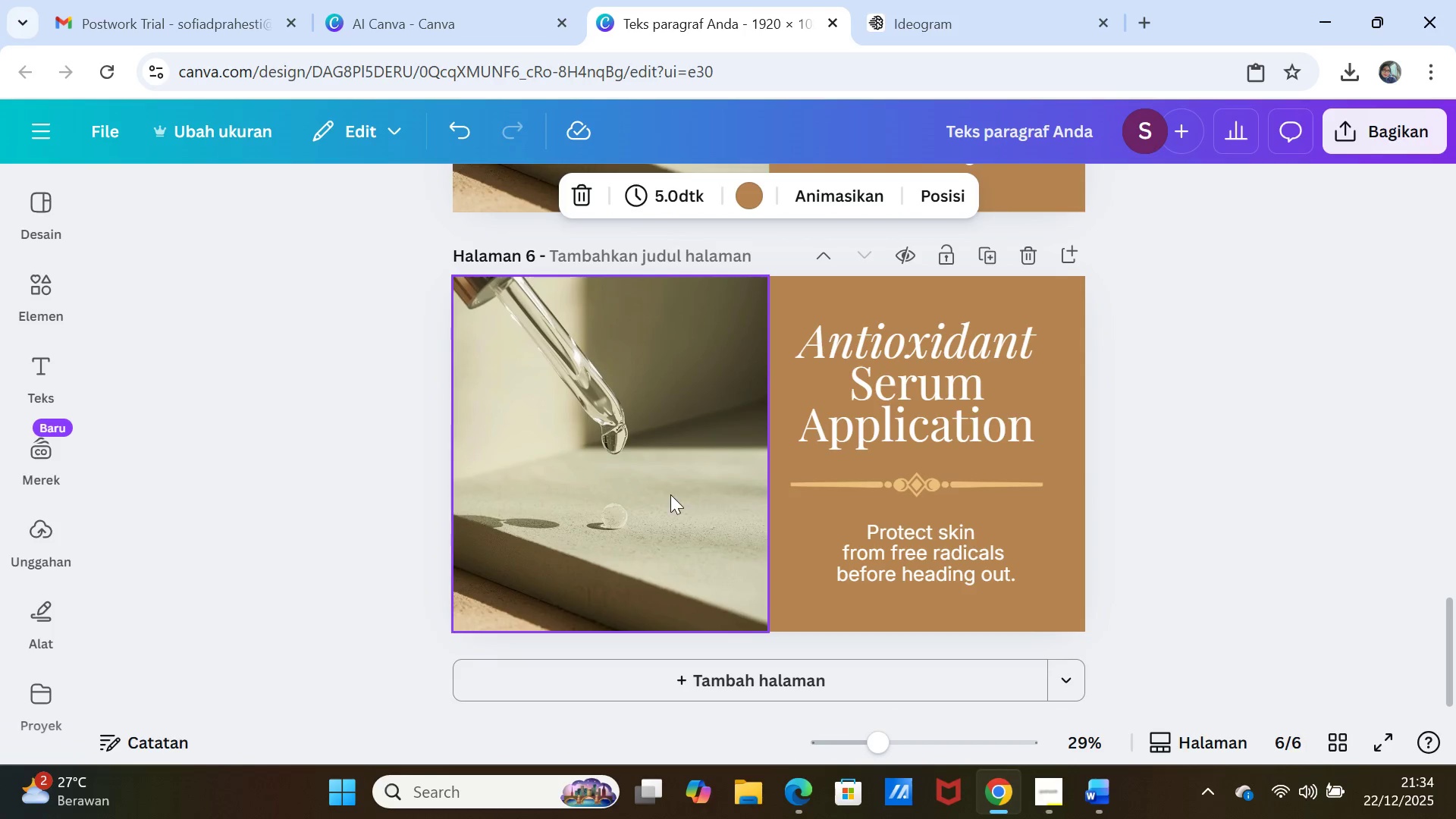 
left_click([670, 494])
 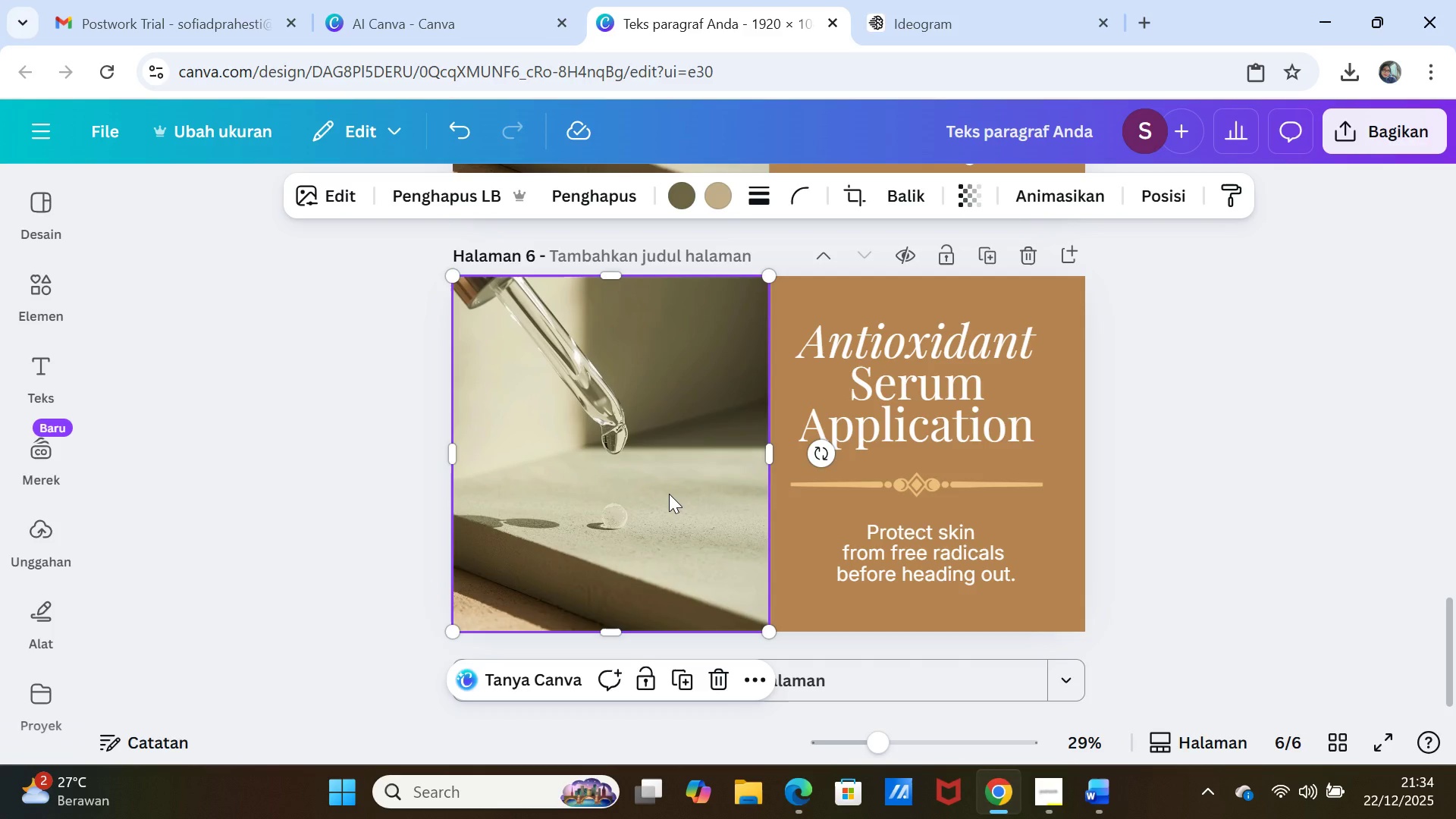 
key(Delete)
 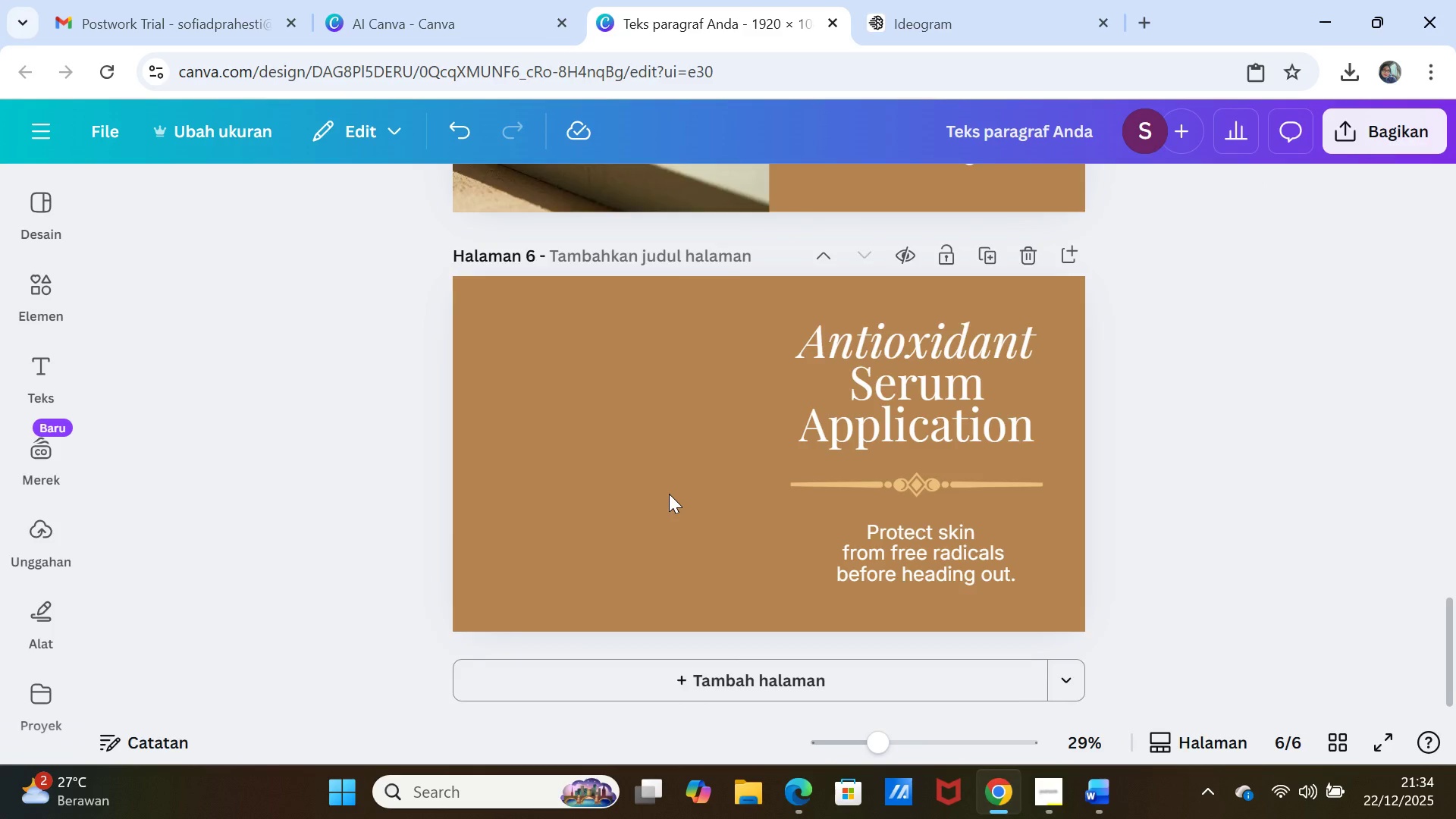 
scroll: coordinate [669, 494], scroll_direction: up, amount: 1.0
 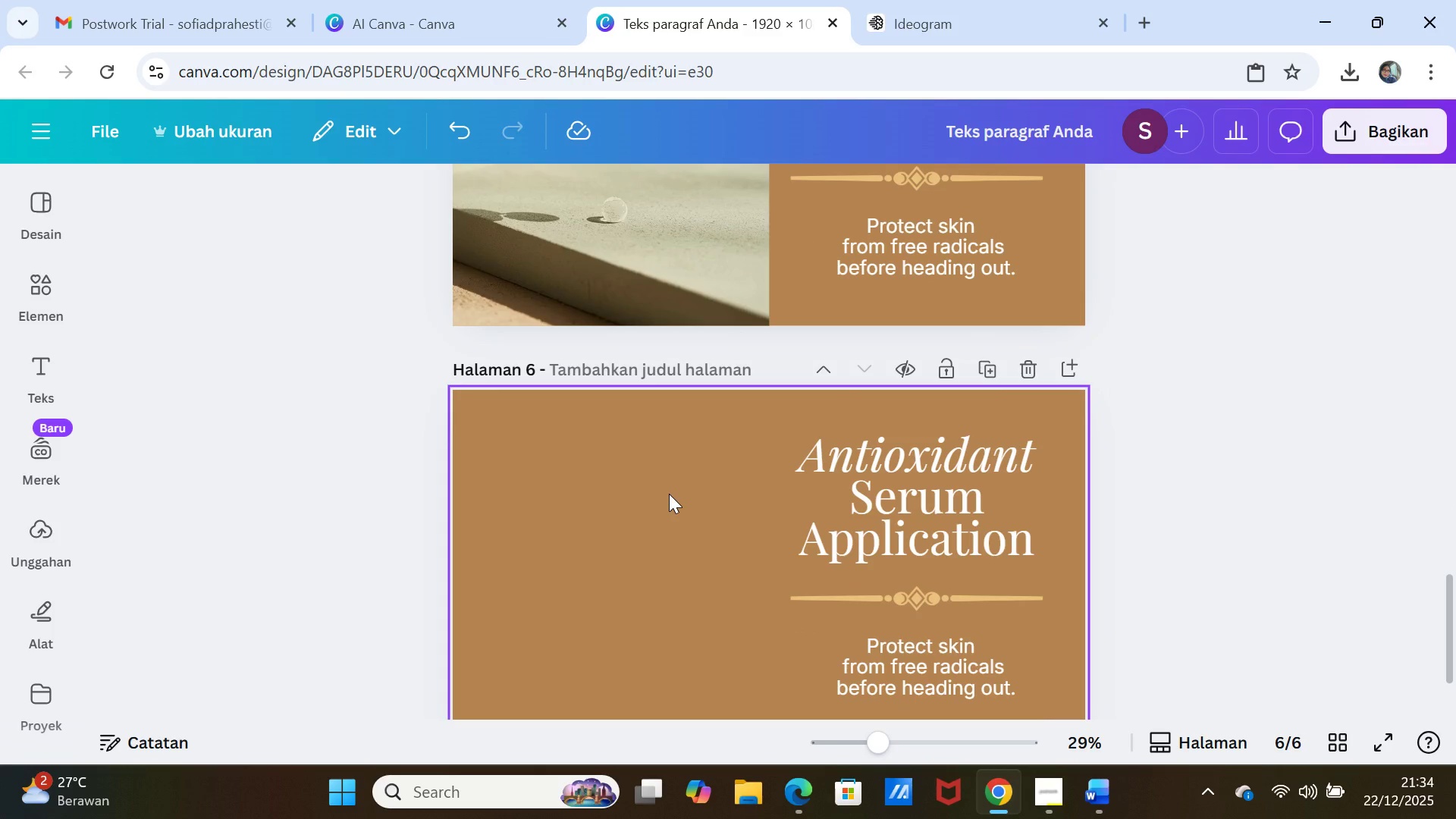 
scroll: coordinate [669, 494], scroll_direction: down, amount: 1.0
 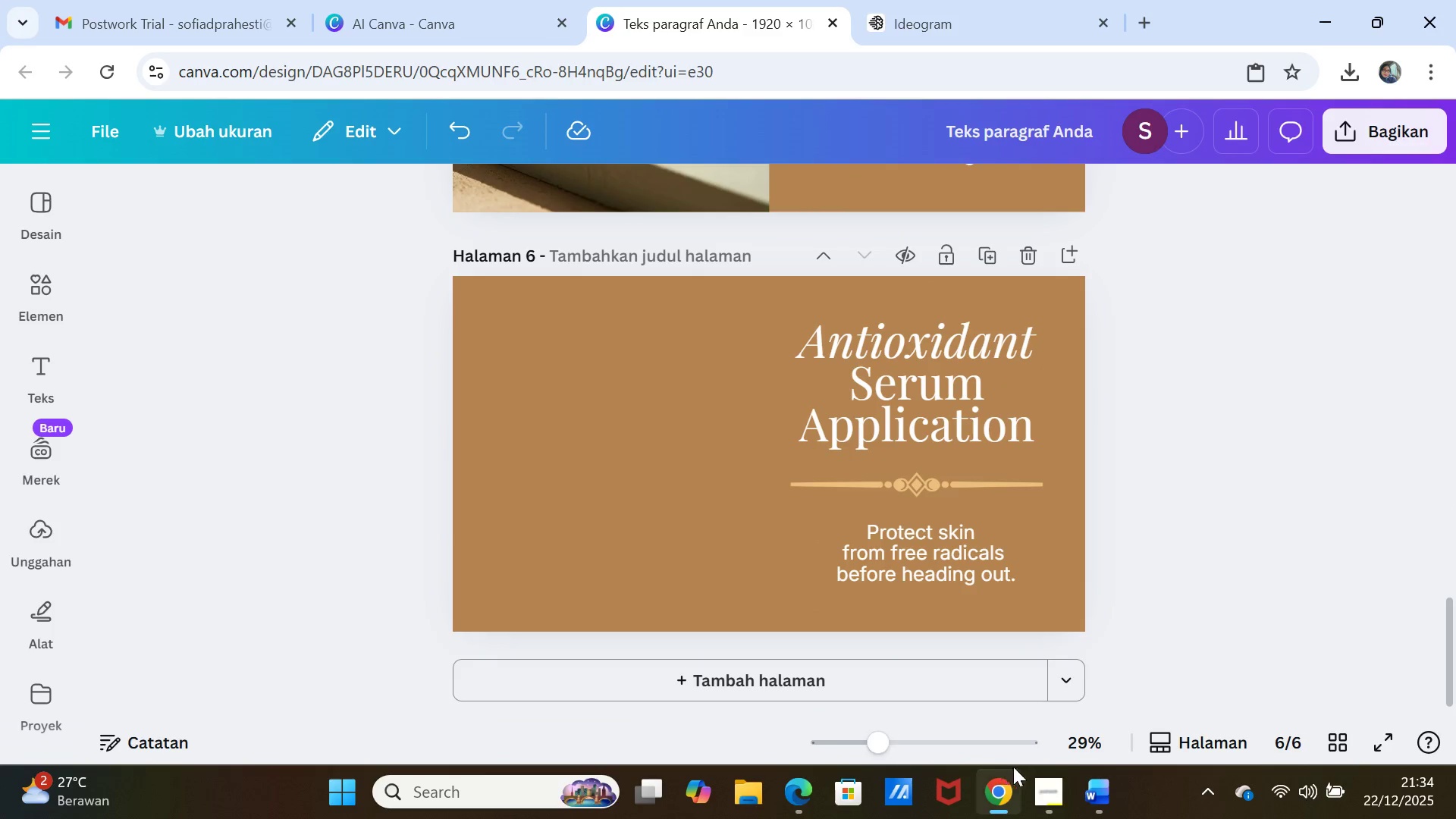 
mouse_move([1064, 797])
 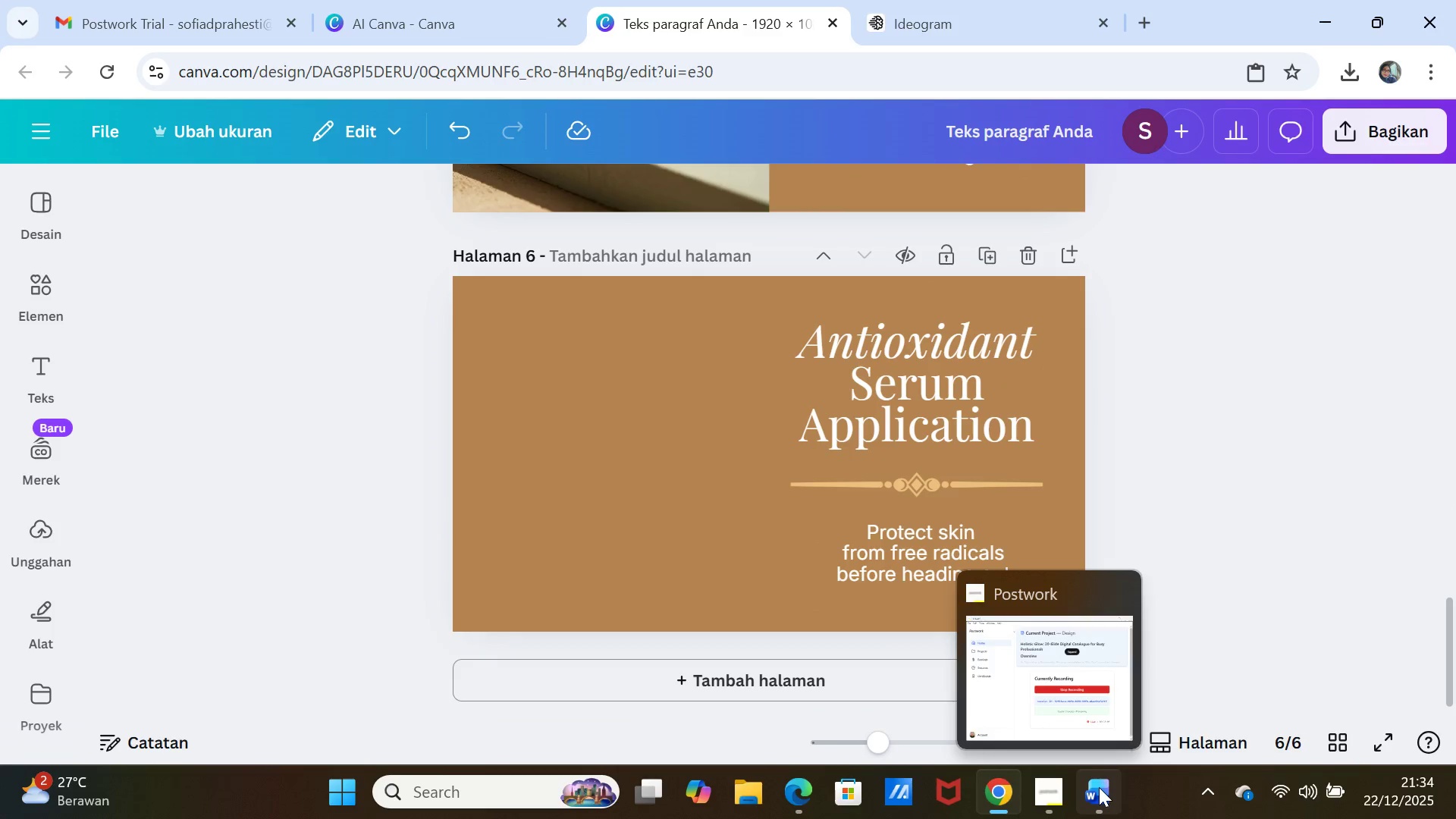 
left_click([1099, 787])
 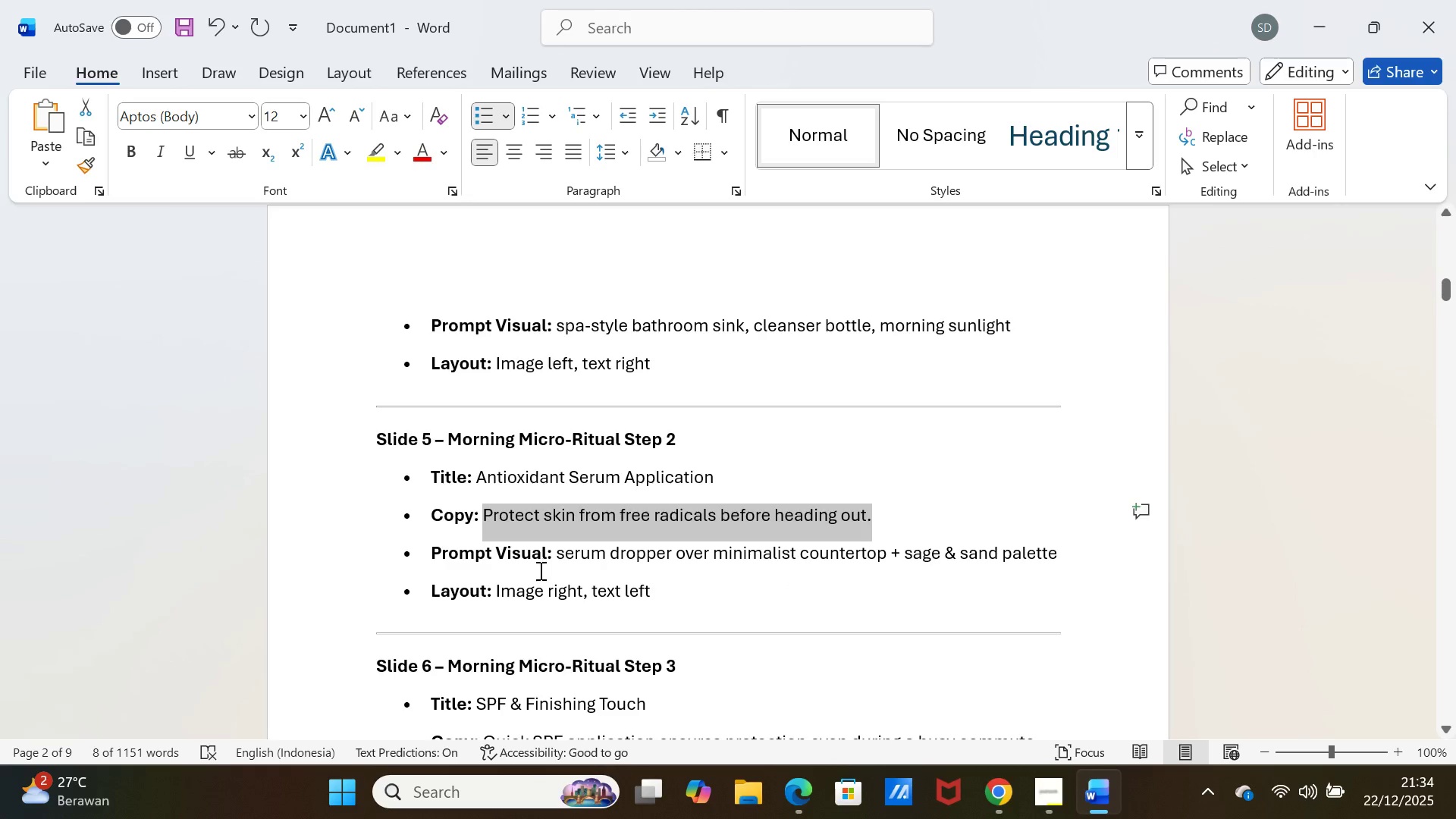 
scroll: coordinate [538, 580], scroll_direction: down, amount: 5.0
 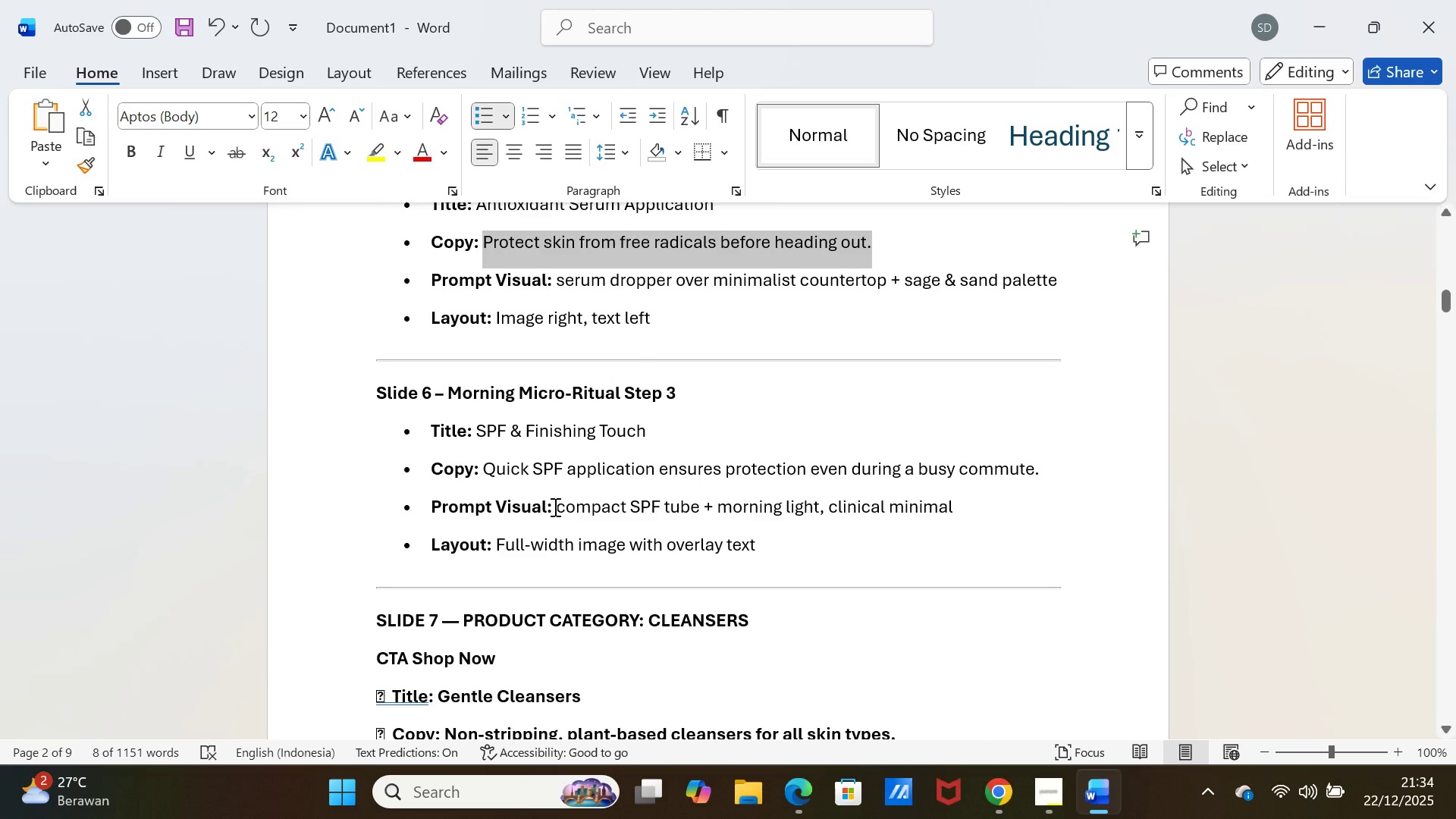 
left_click_drag(start_coordinate=[554, 507], to_coordinate=[982, 504])
 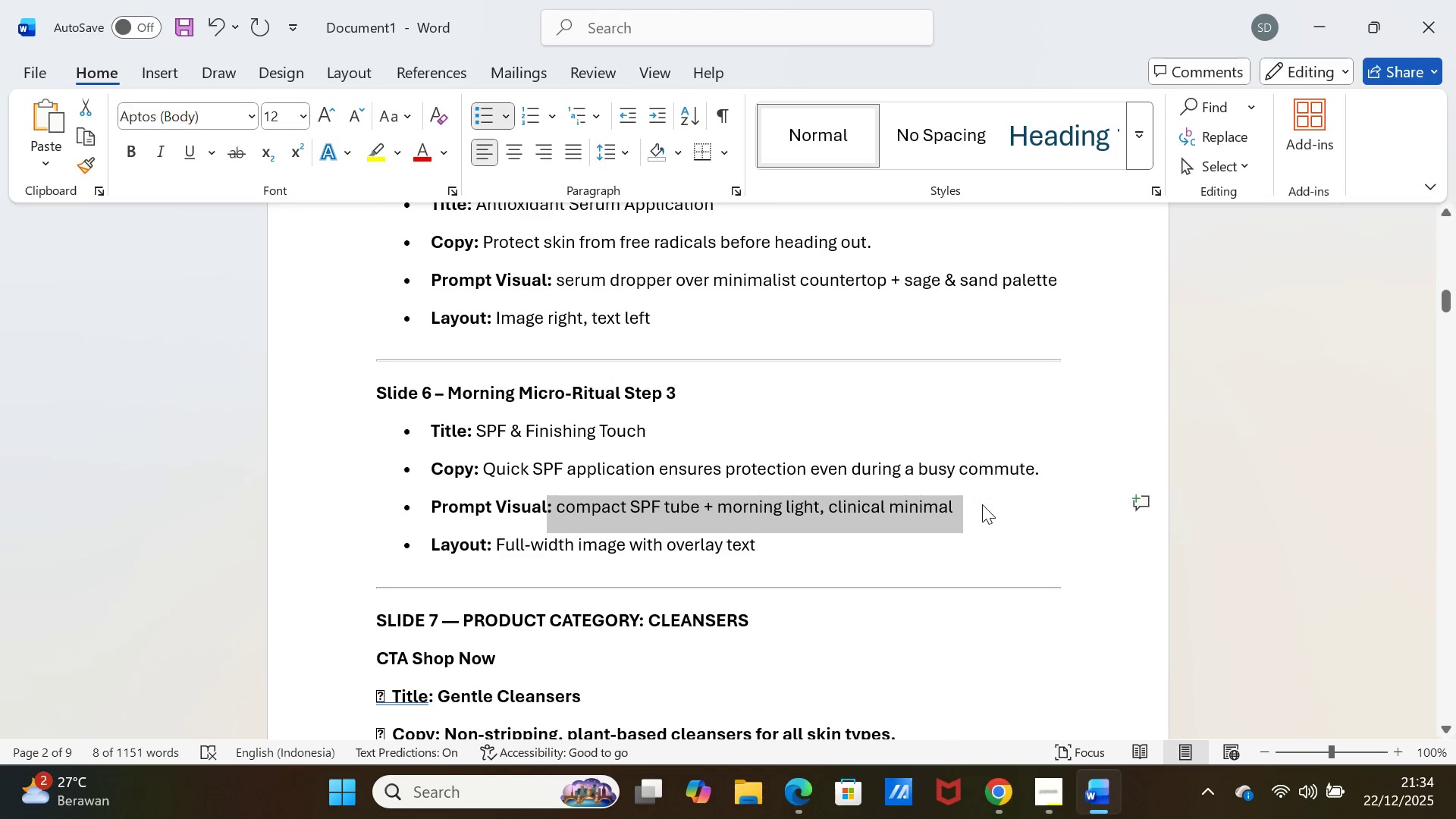 
key(Control+C)
 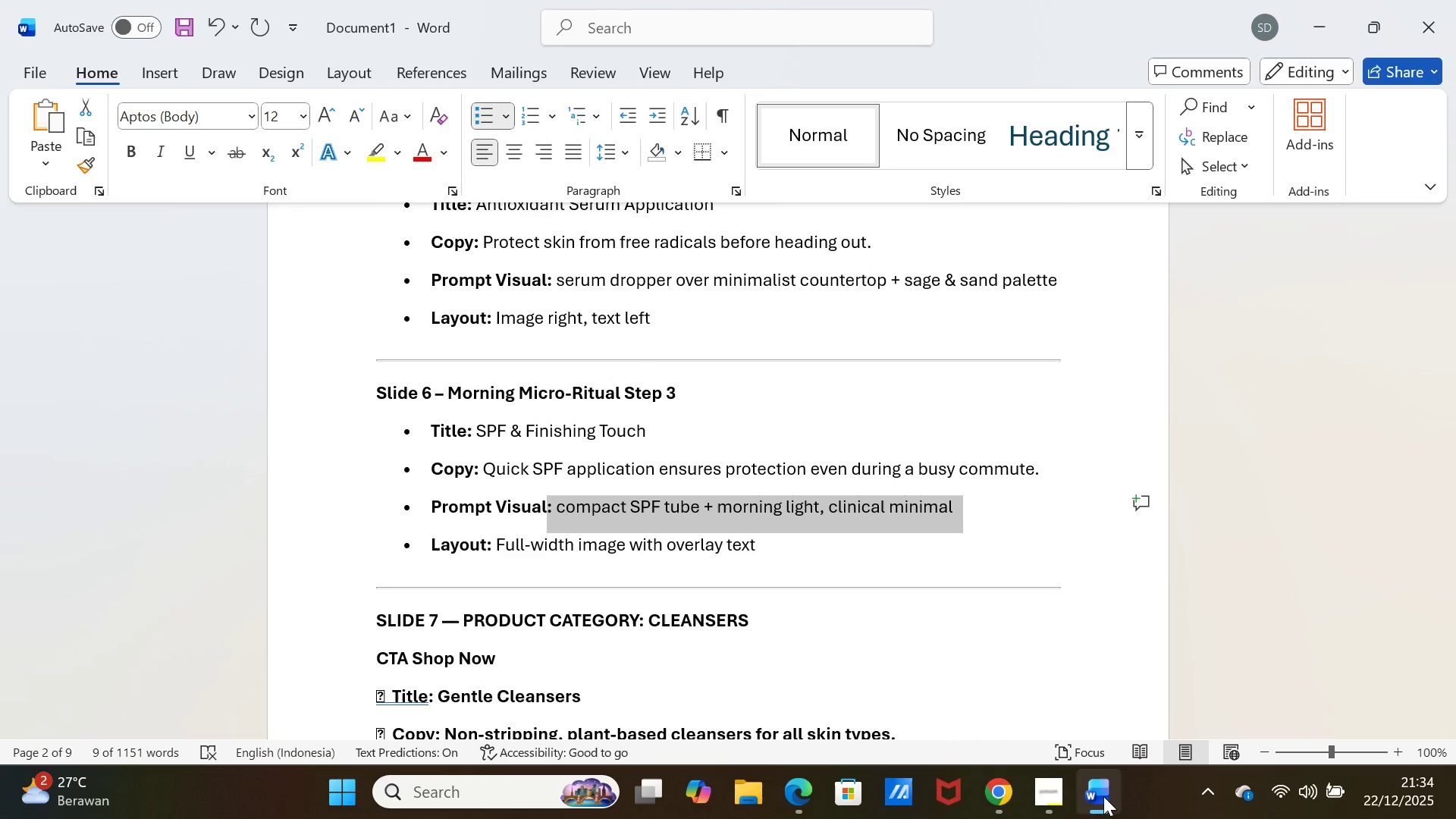 
left_click([1100, 795])
 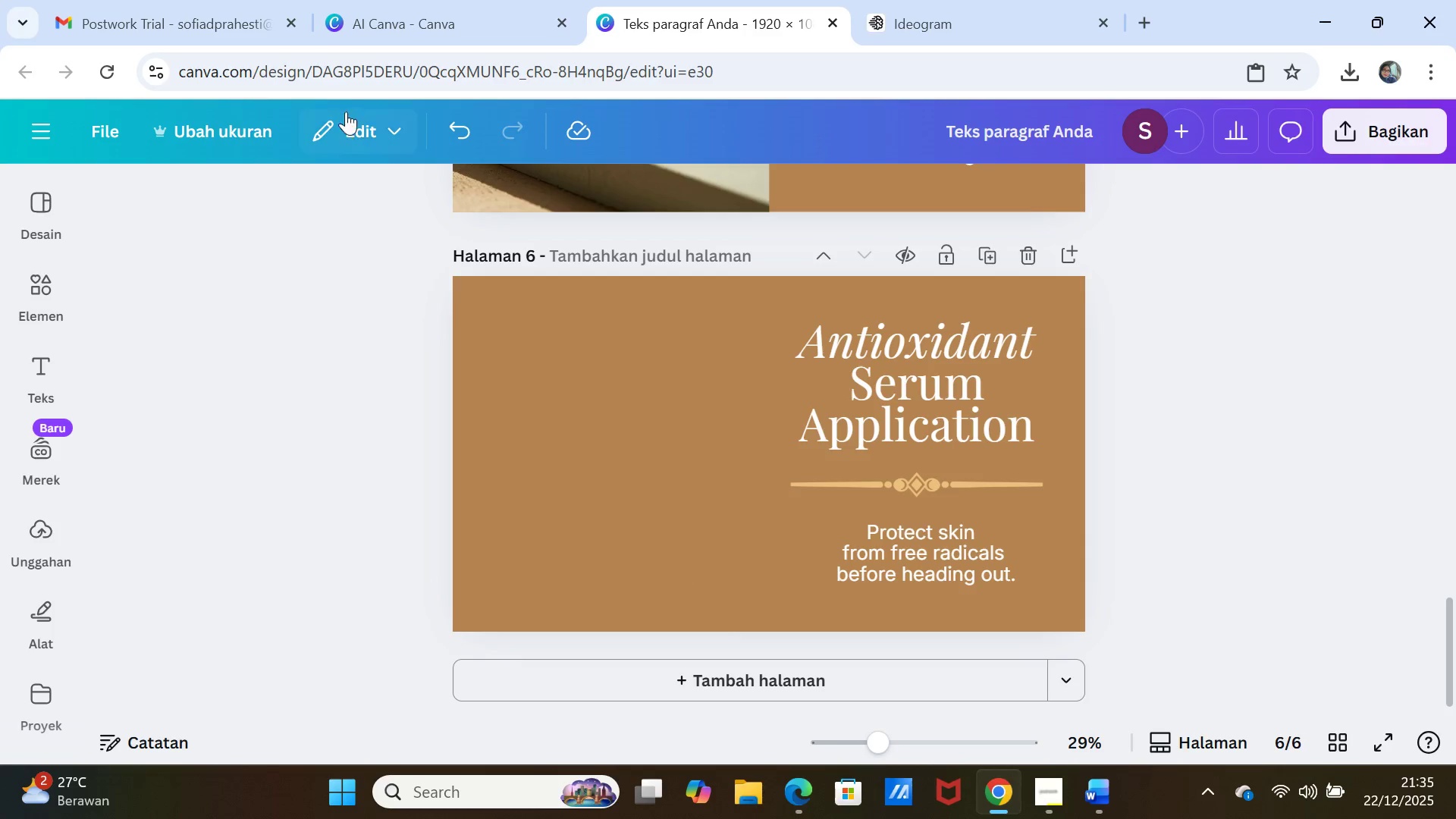 
left_click([404, 20])
 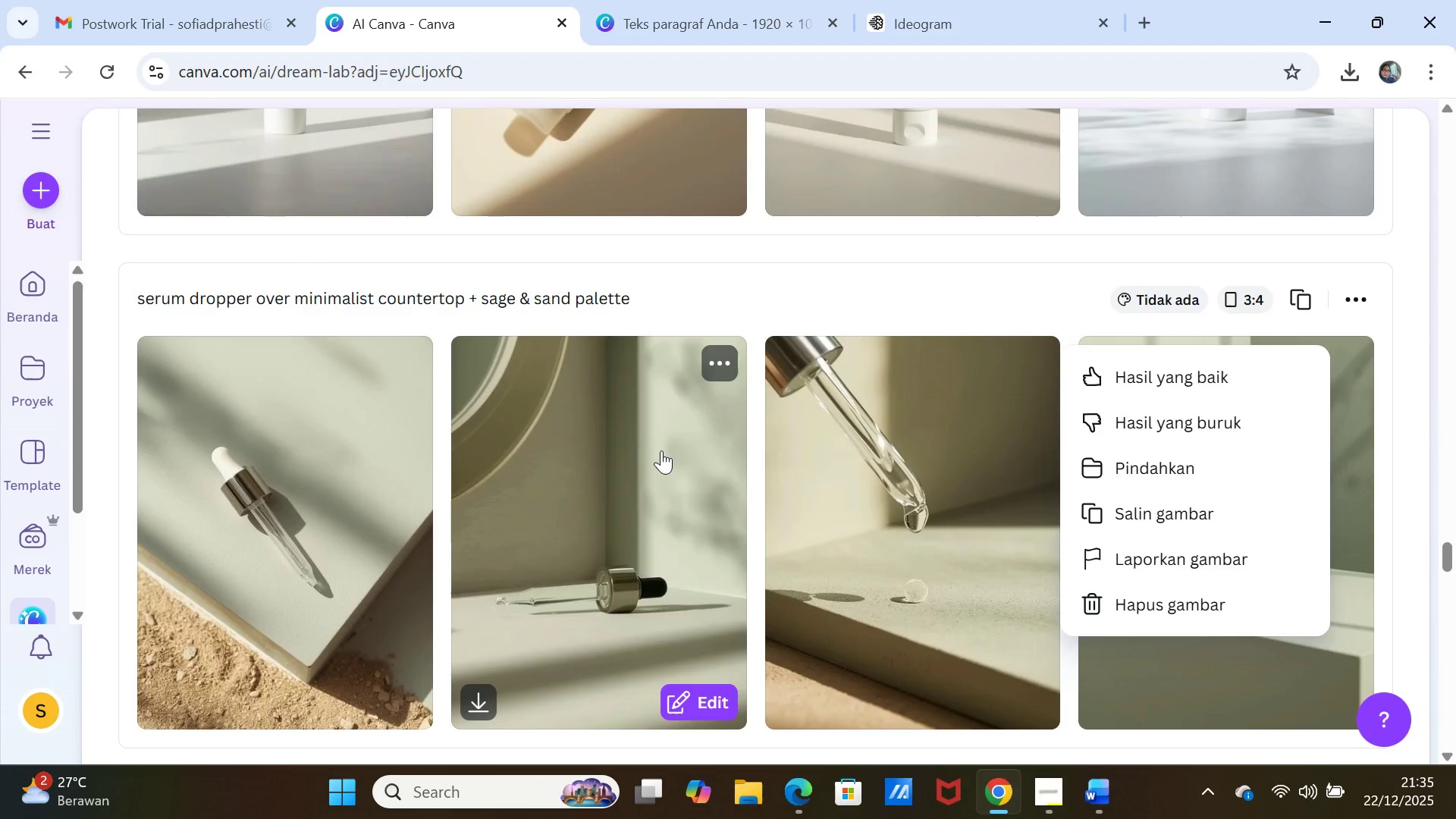 
scroll: coordinate [867, 437], scroll_direction: up, amount: 5.0
 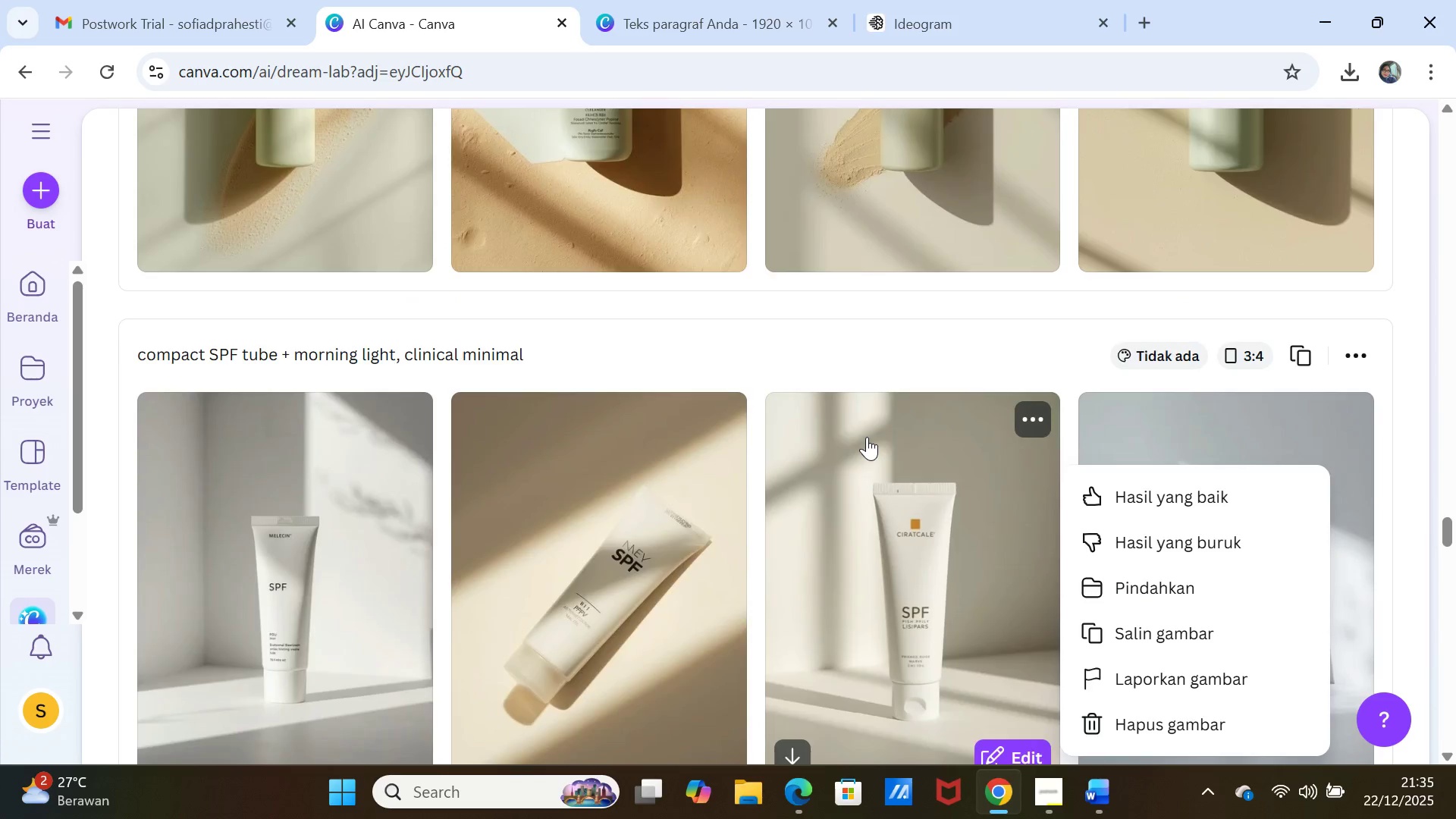 
scroll: coordinate [867, 437], scroll_direction: down, amount: 1.0
 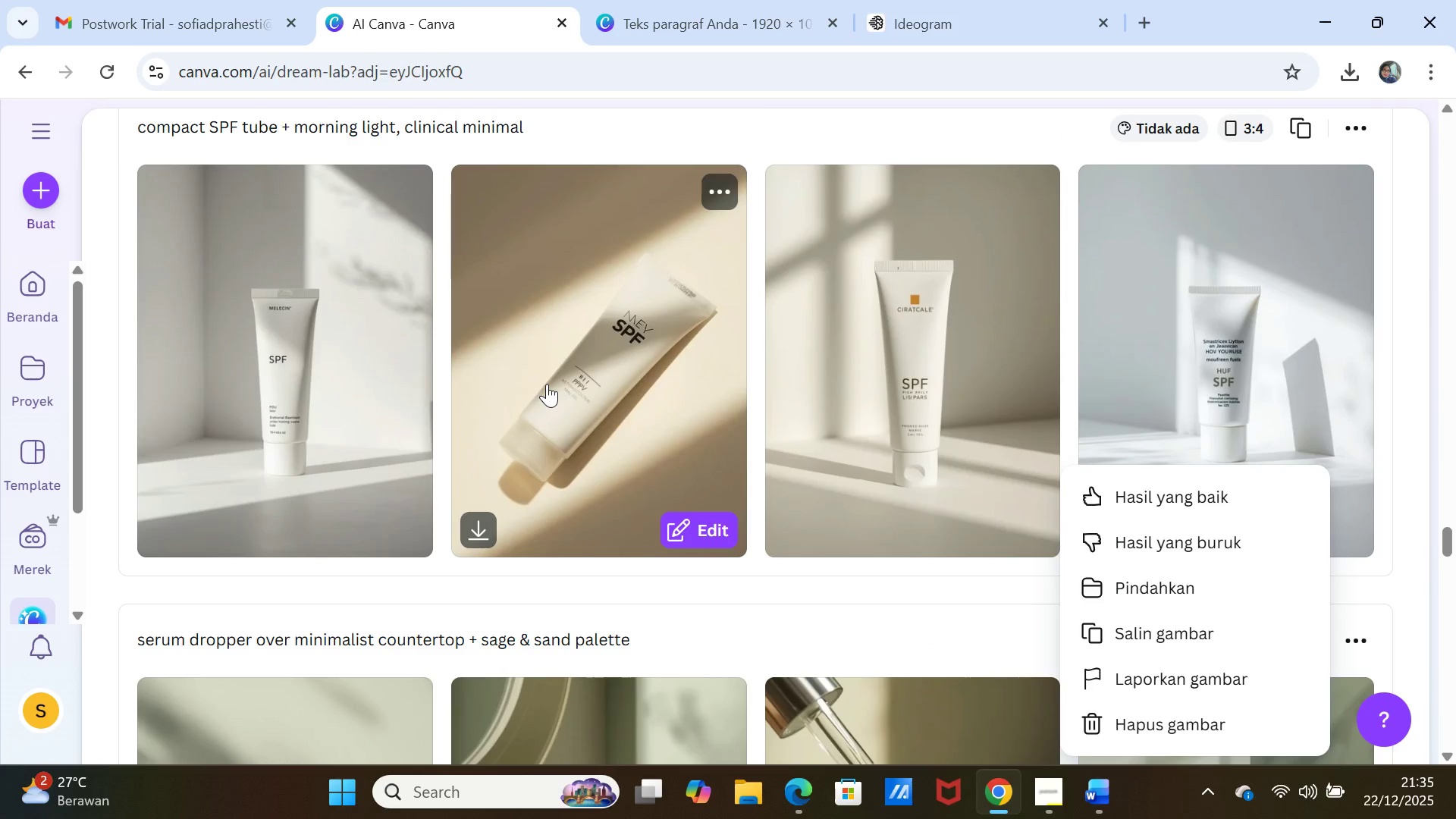 
wait(8.3)
 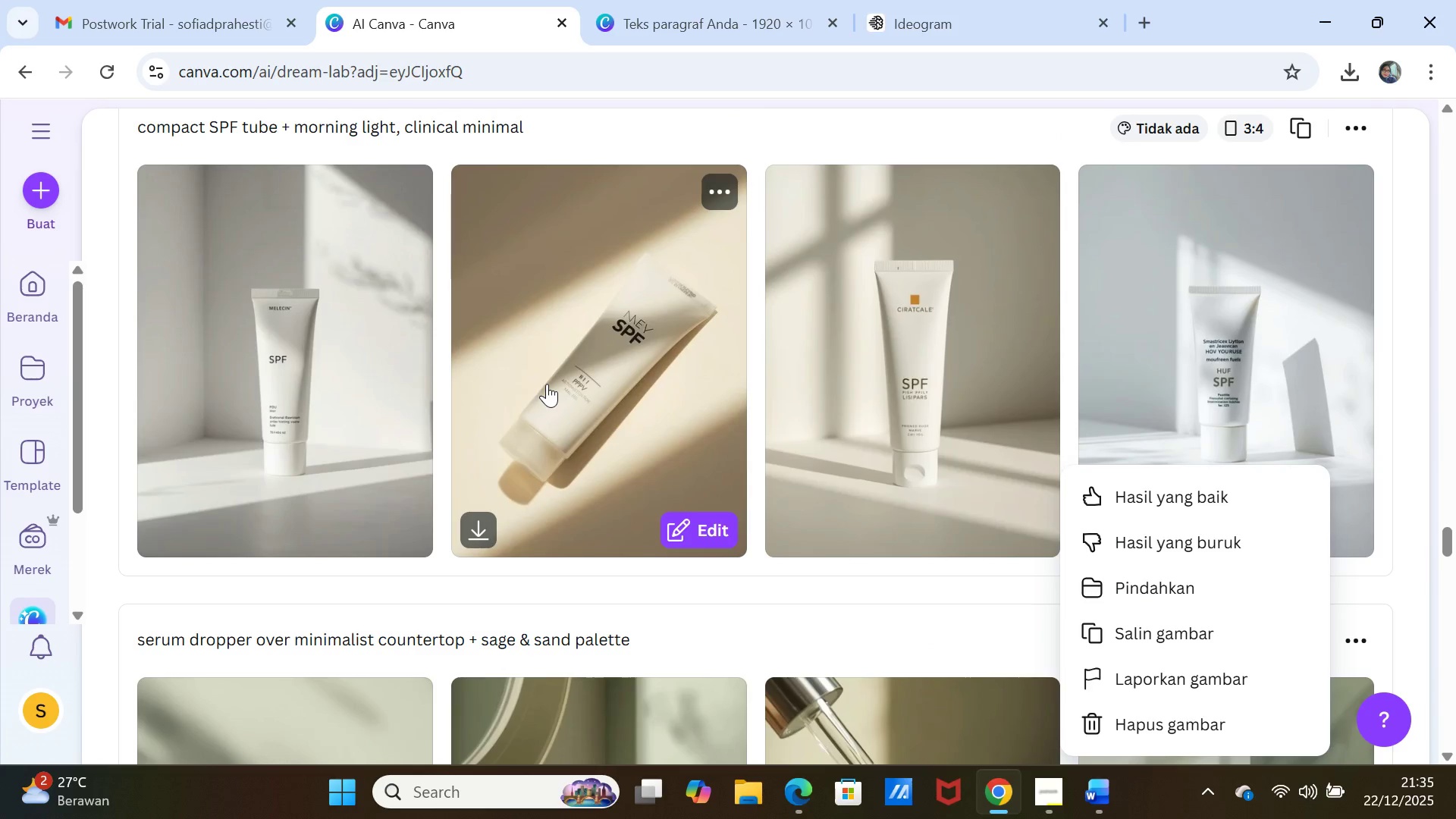 
left_click([1040, 187])
 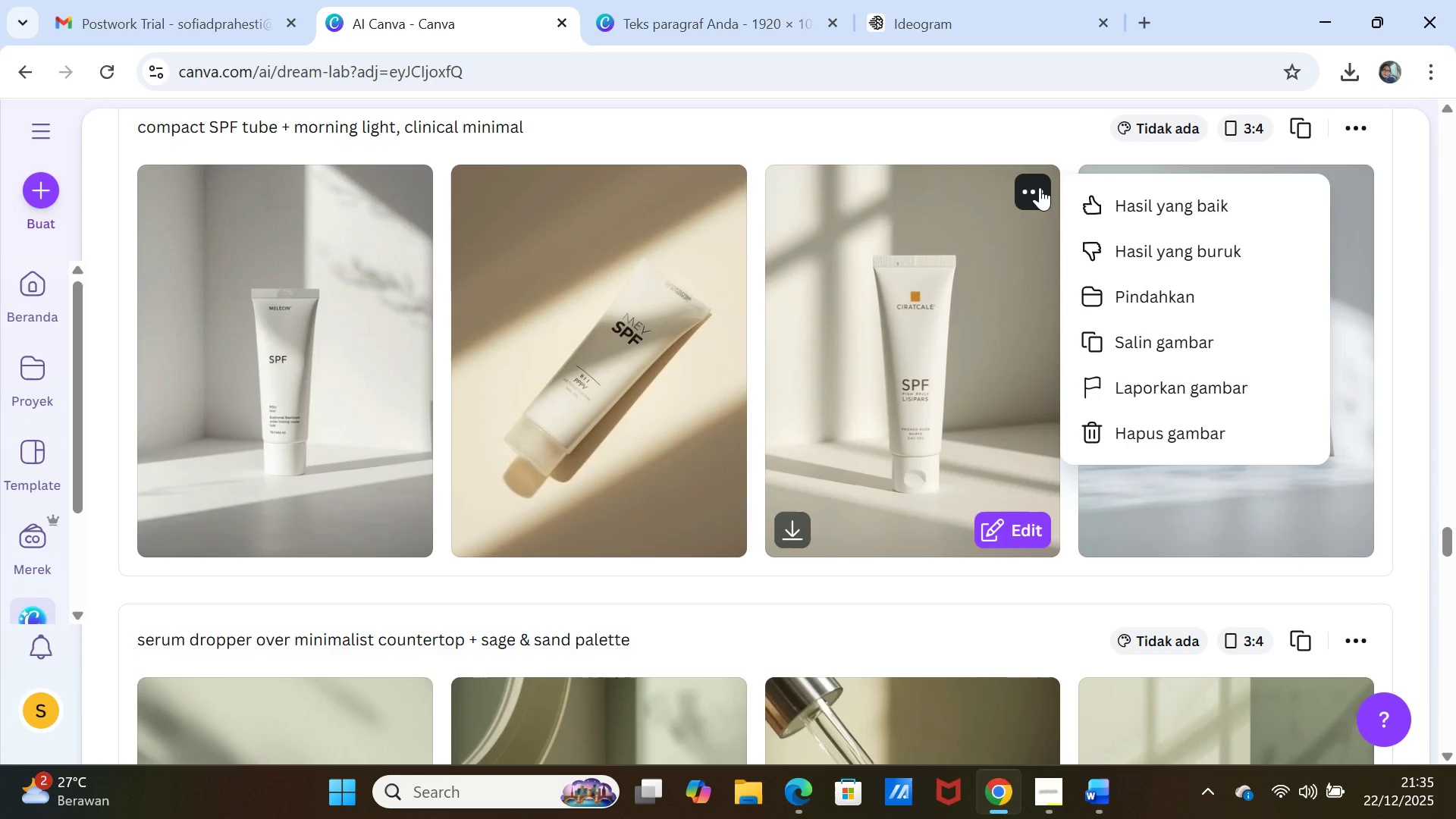 
right_click([1040, 187])
 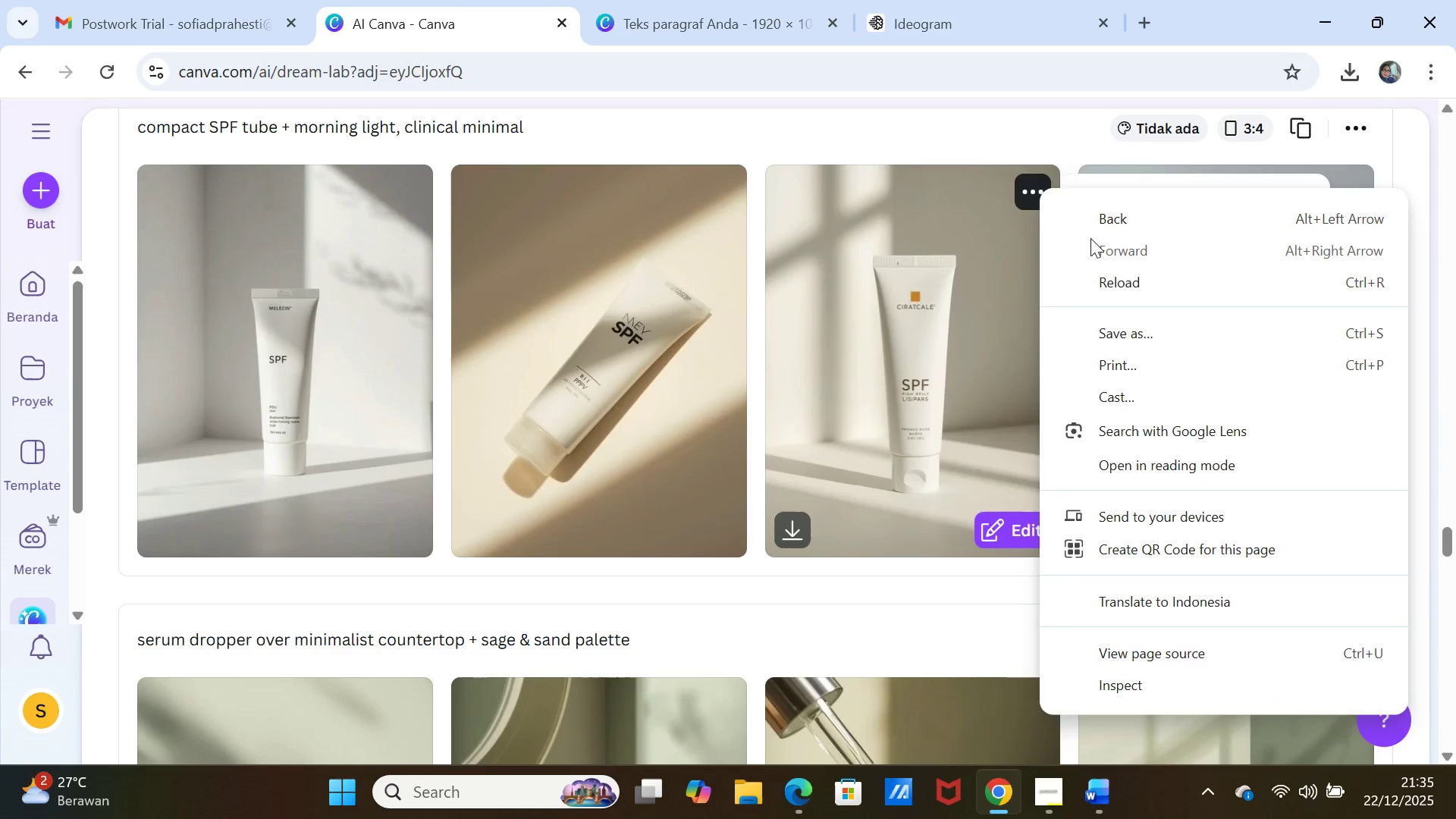 
left_click([949, 221])
 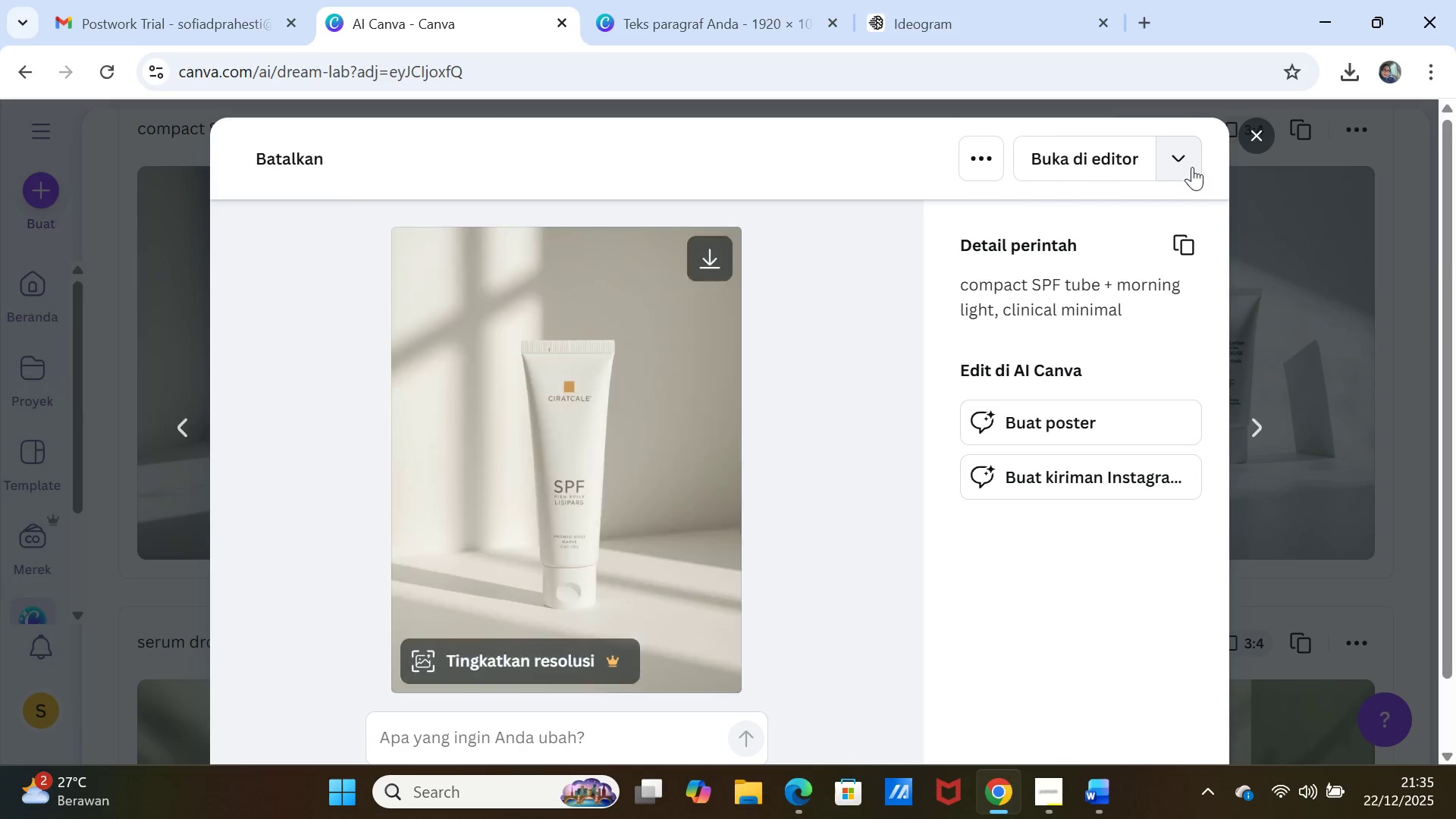 
left_click([1250, 136])
 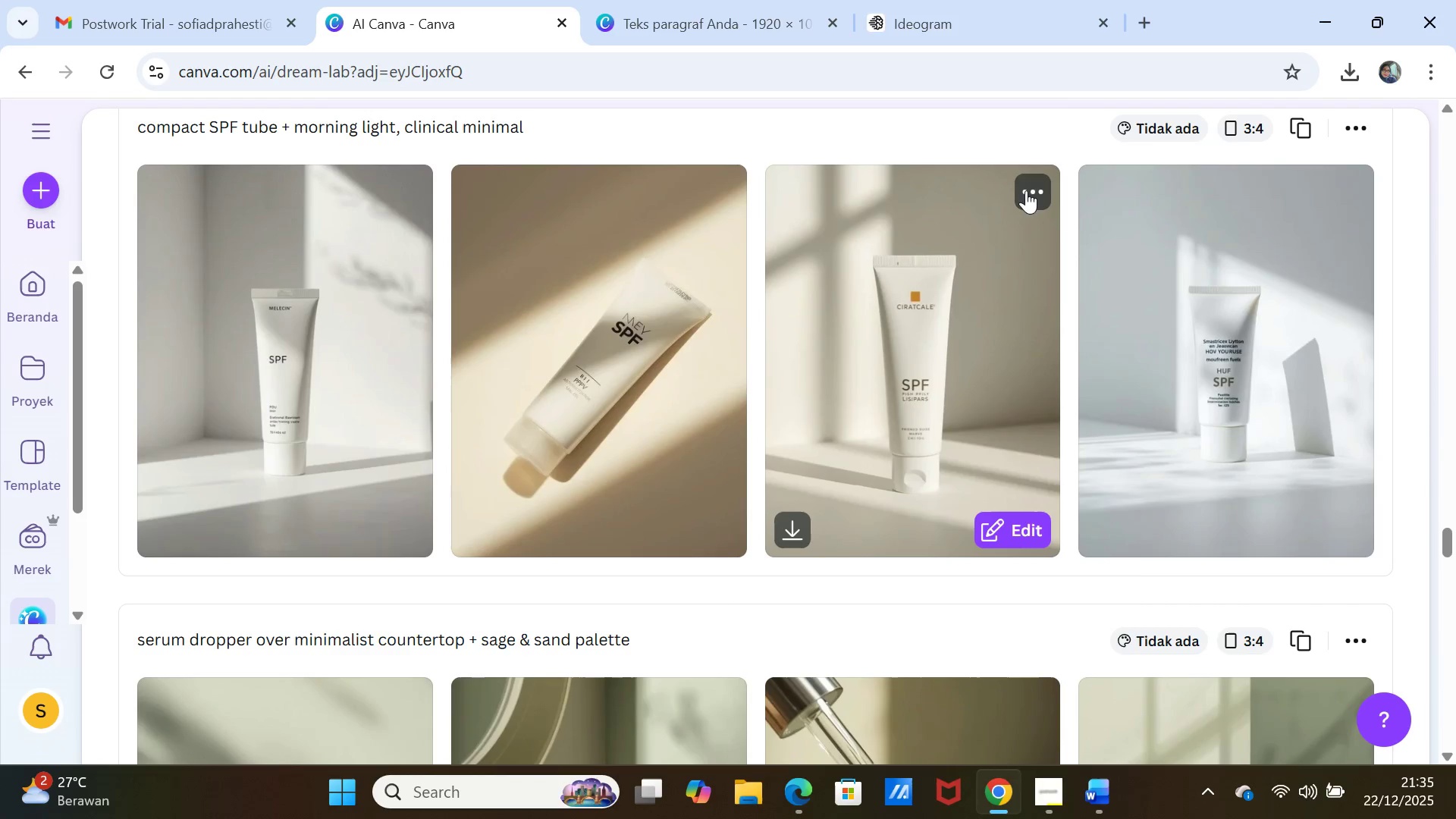 
left_click([1034, 190])
 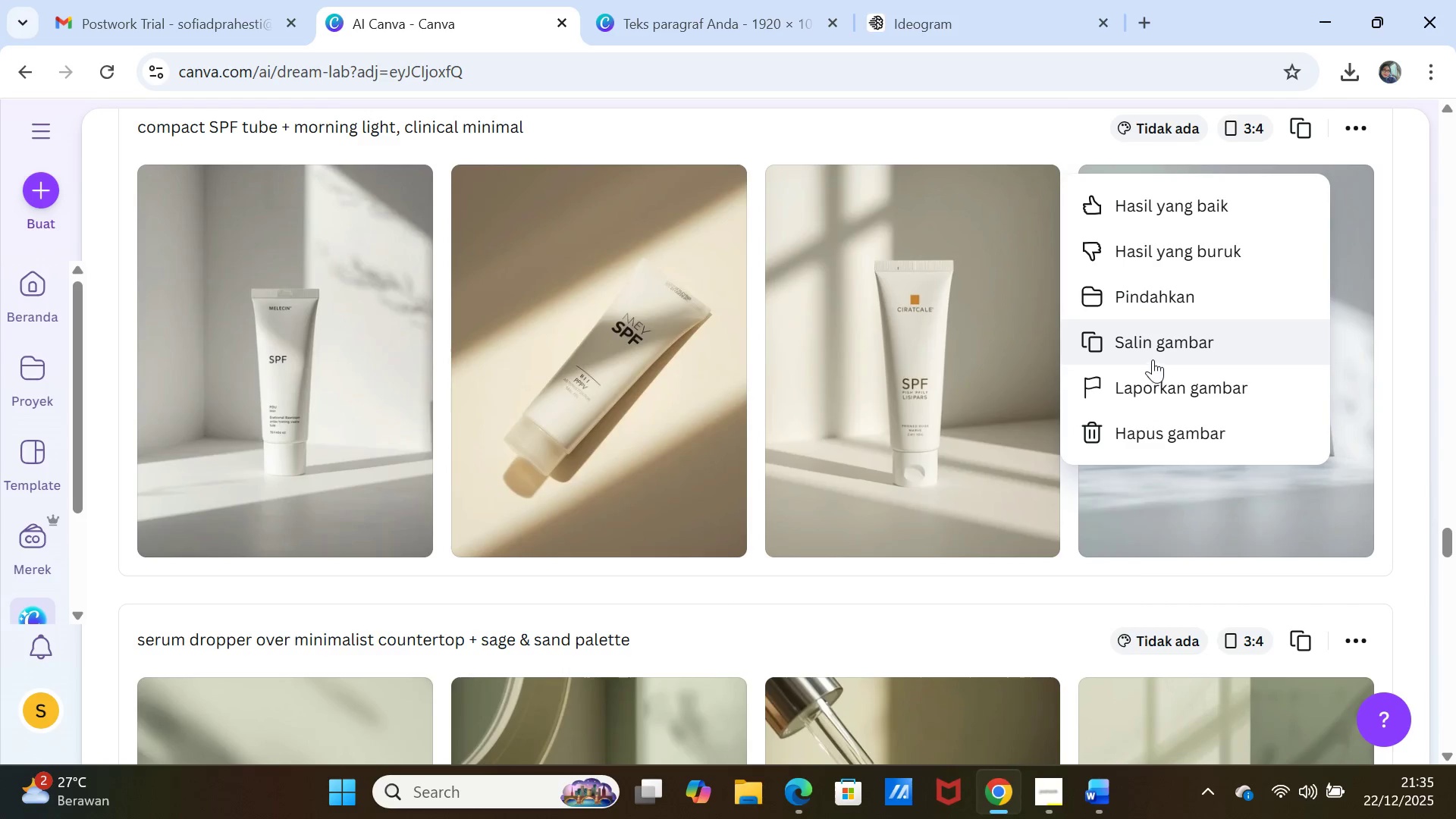 
left_click([1150, 339])
 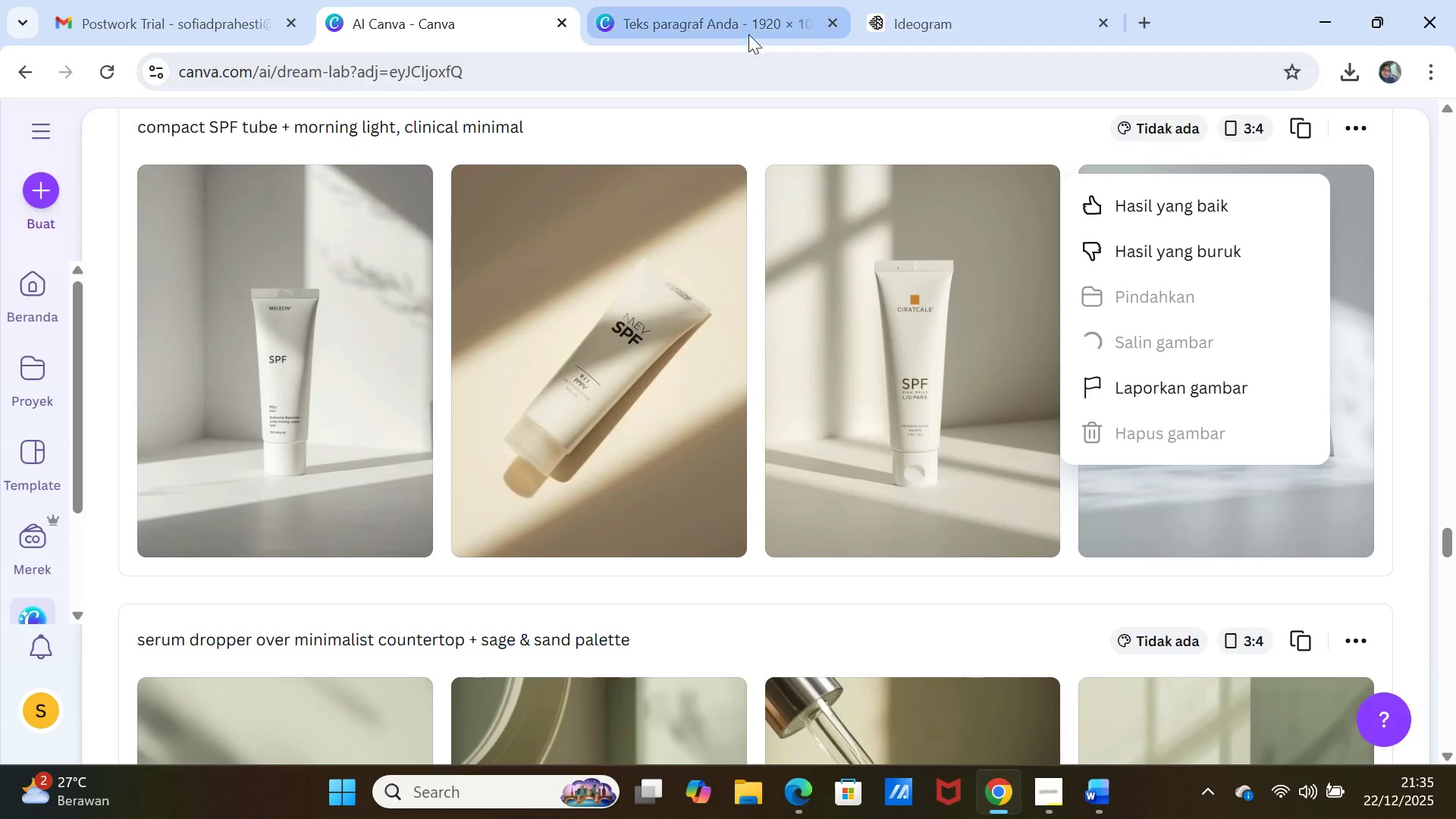 
left_click([742, 28])
 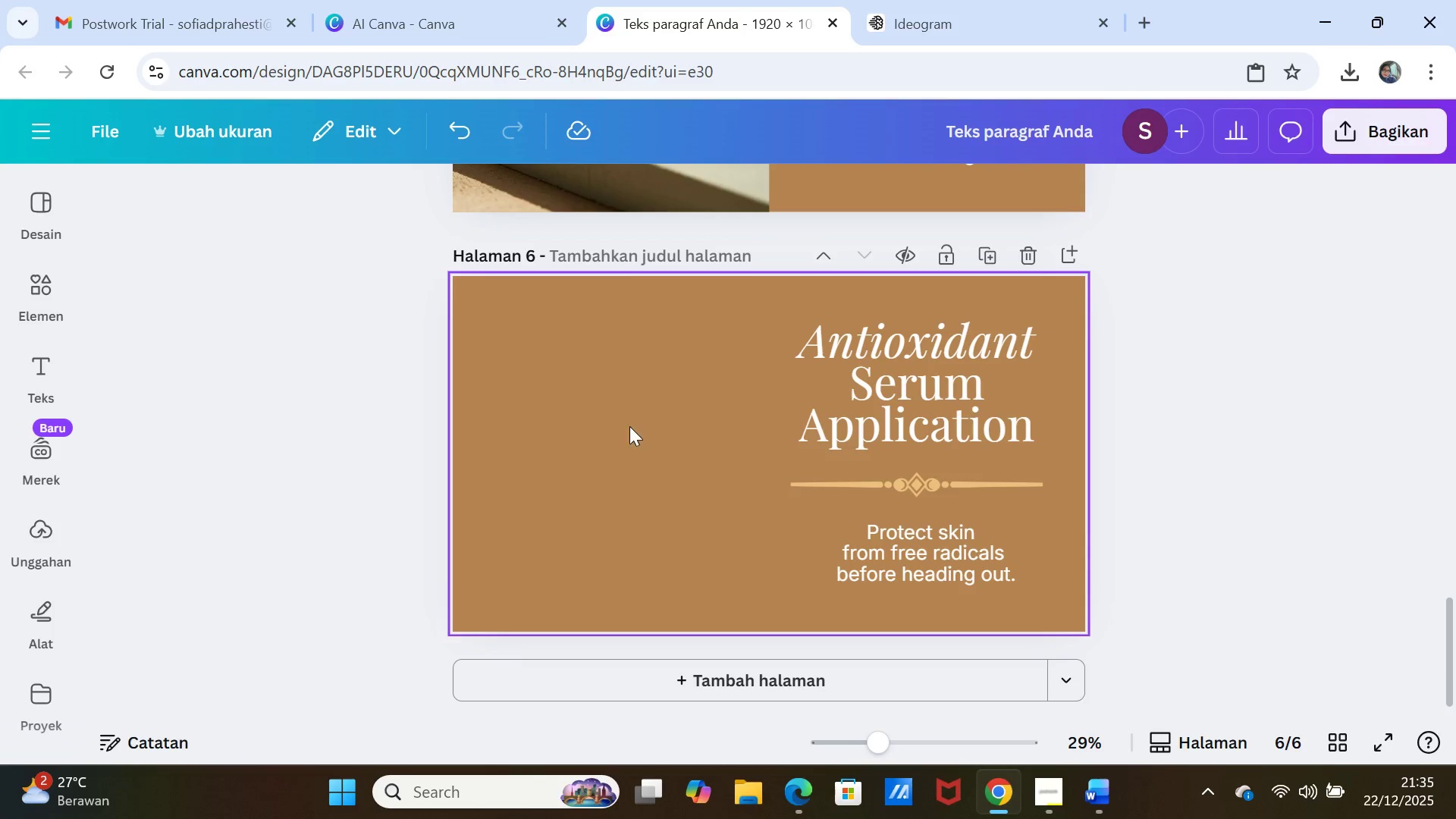 
right_click([629, 426])
 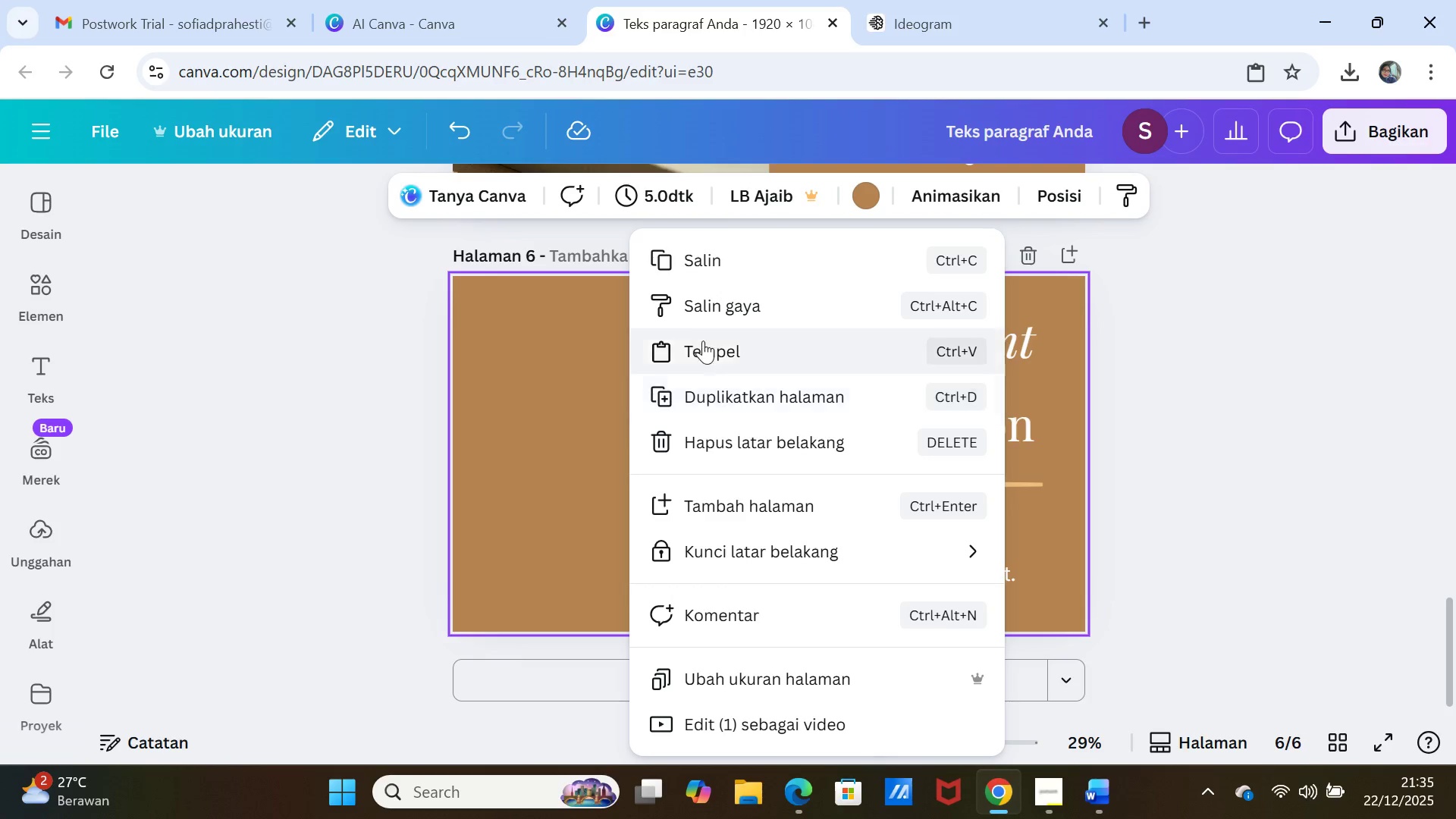 
left_click([702, 339])
 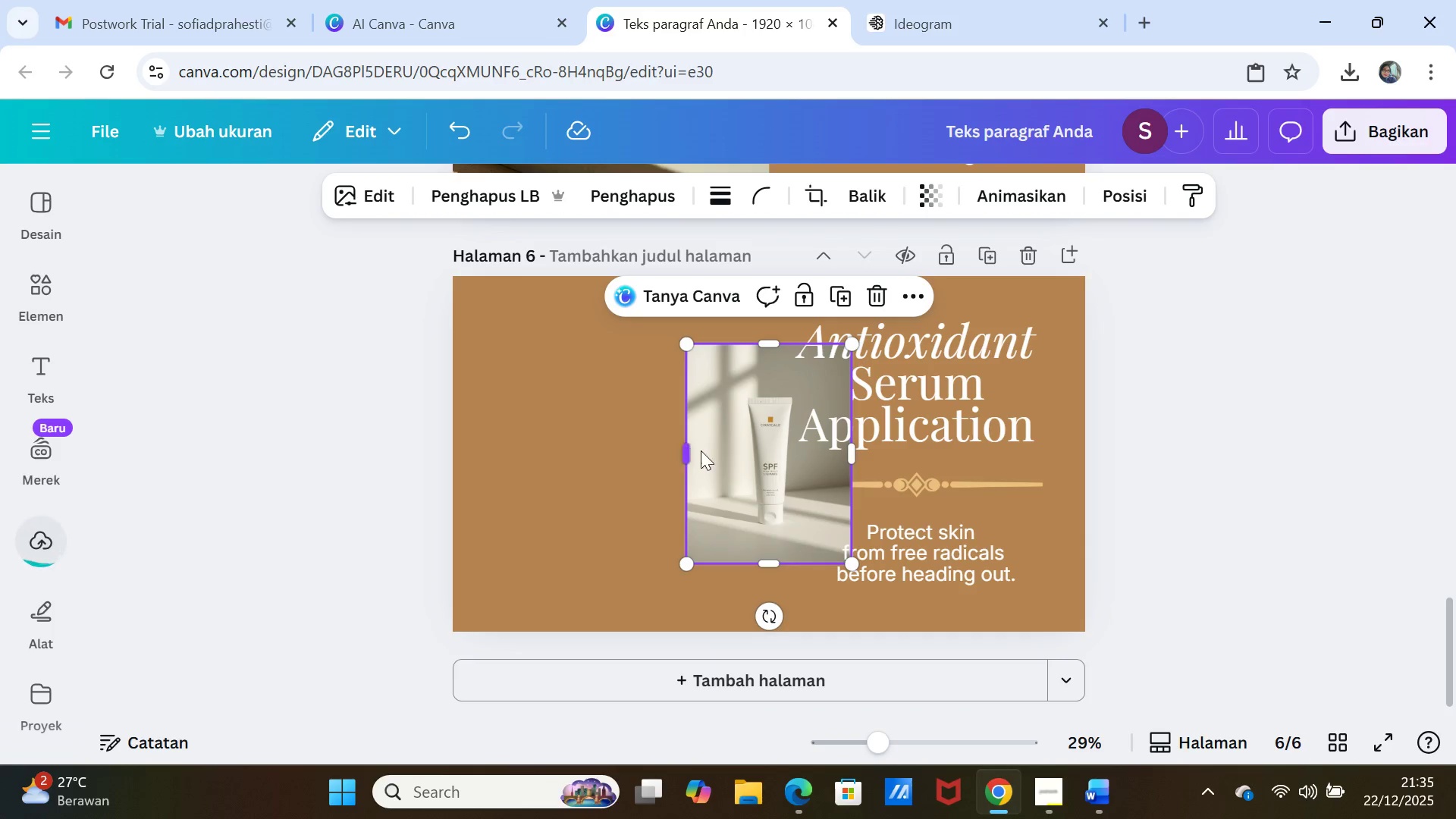 
left_click_drag(start_coordinate=[727, 450], to_coordinate=[562, 450])
 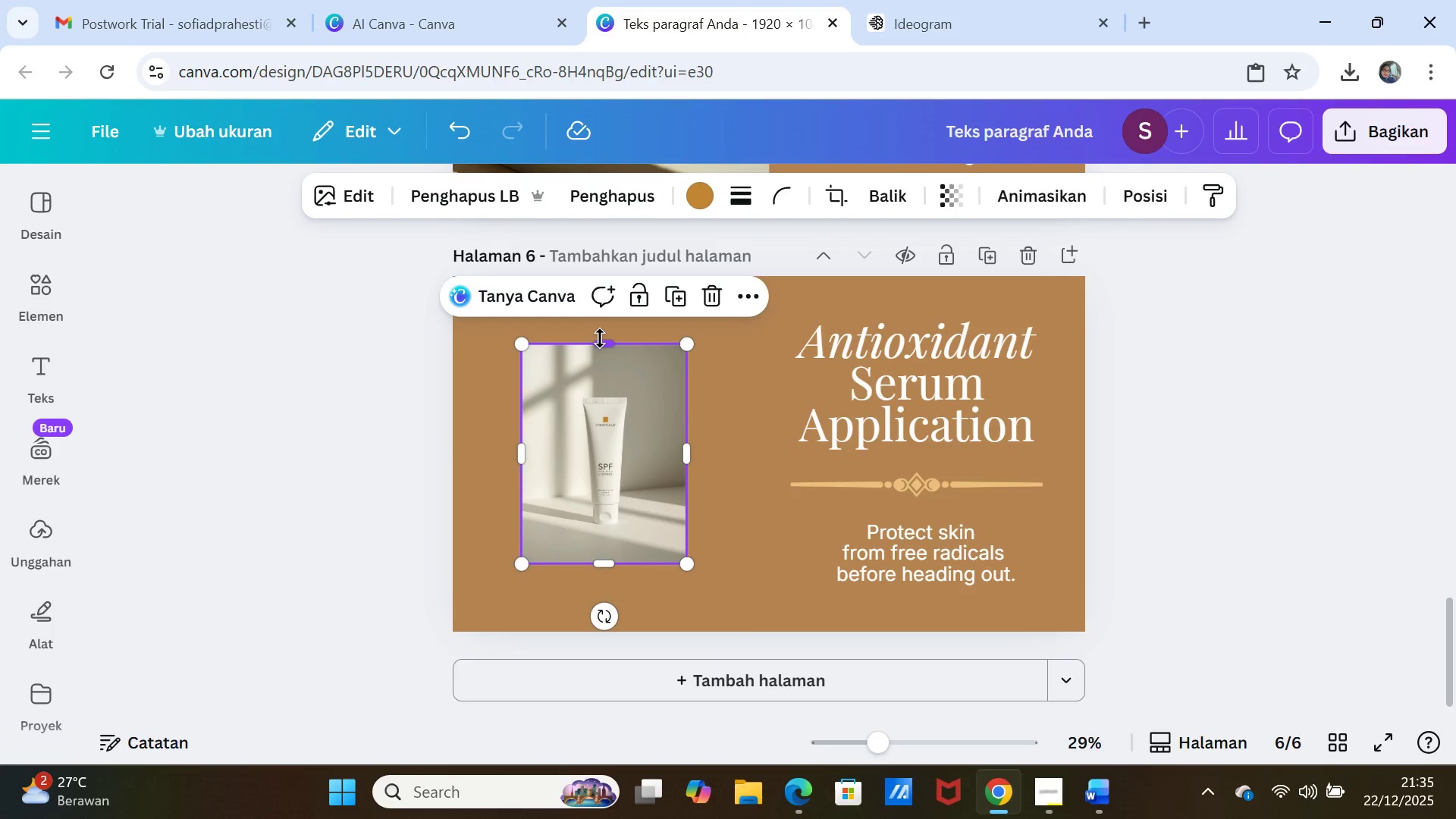 
left_click_drag(start_coordinate=[601, 339], to_coordinate=[599, 277])
 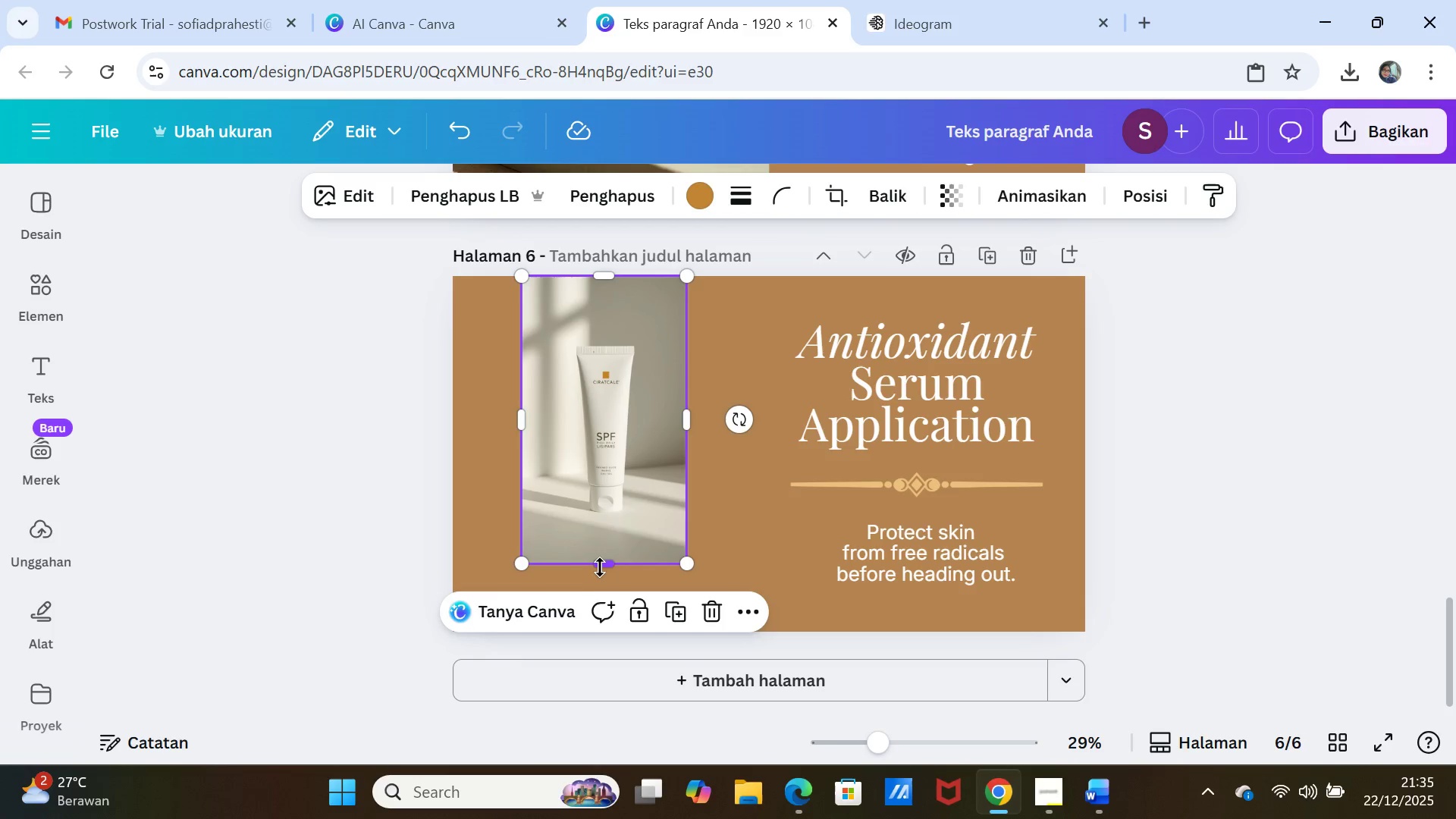 
left_click_drag(start_coordinate=[603, 565], to_coordinate=[595, 628])
 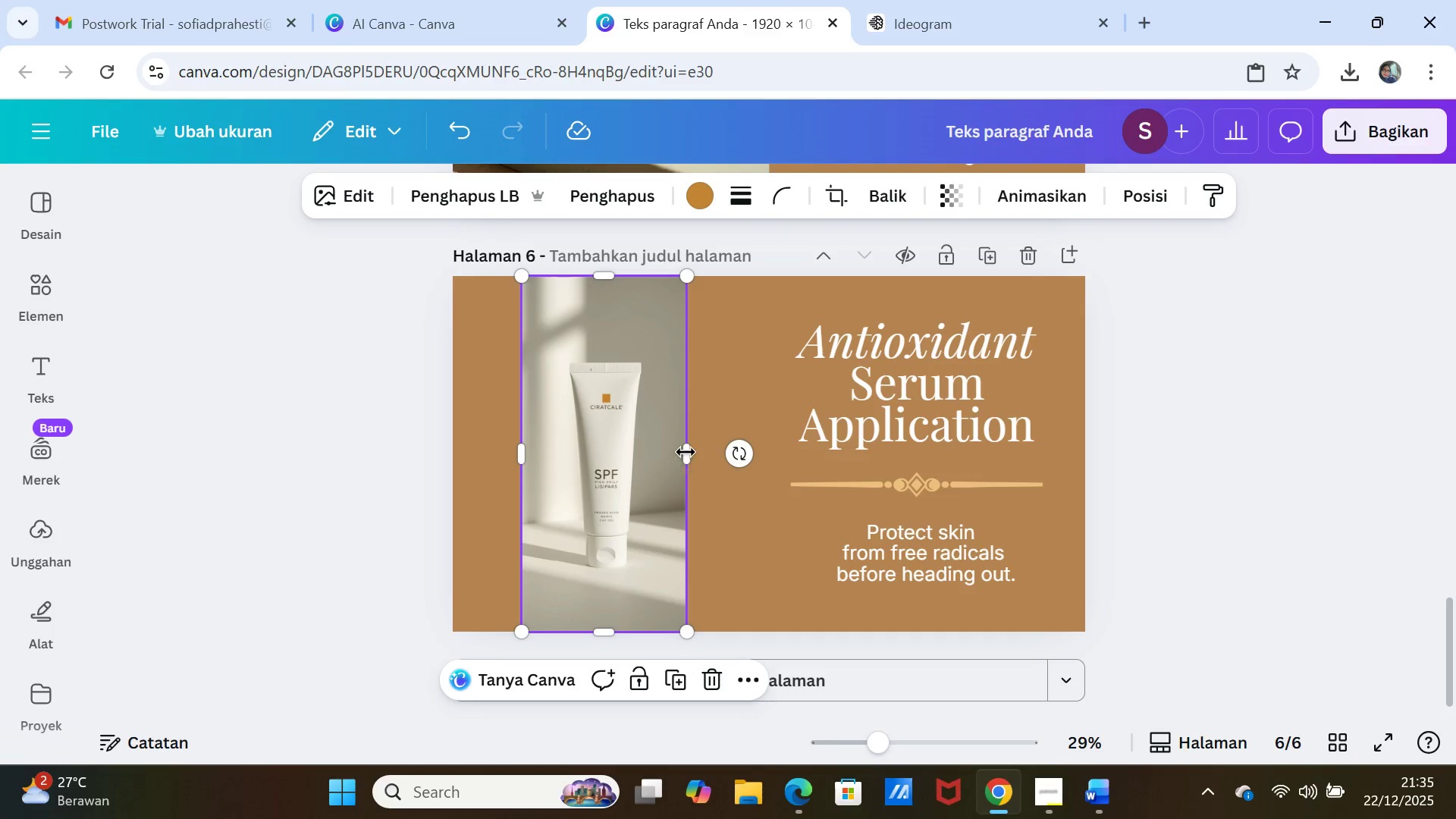 
left_click_drag(start_coordinate=[686, 451], to_coordinate=[733, 456])
 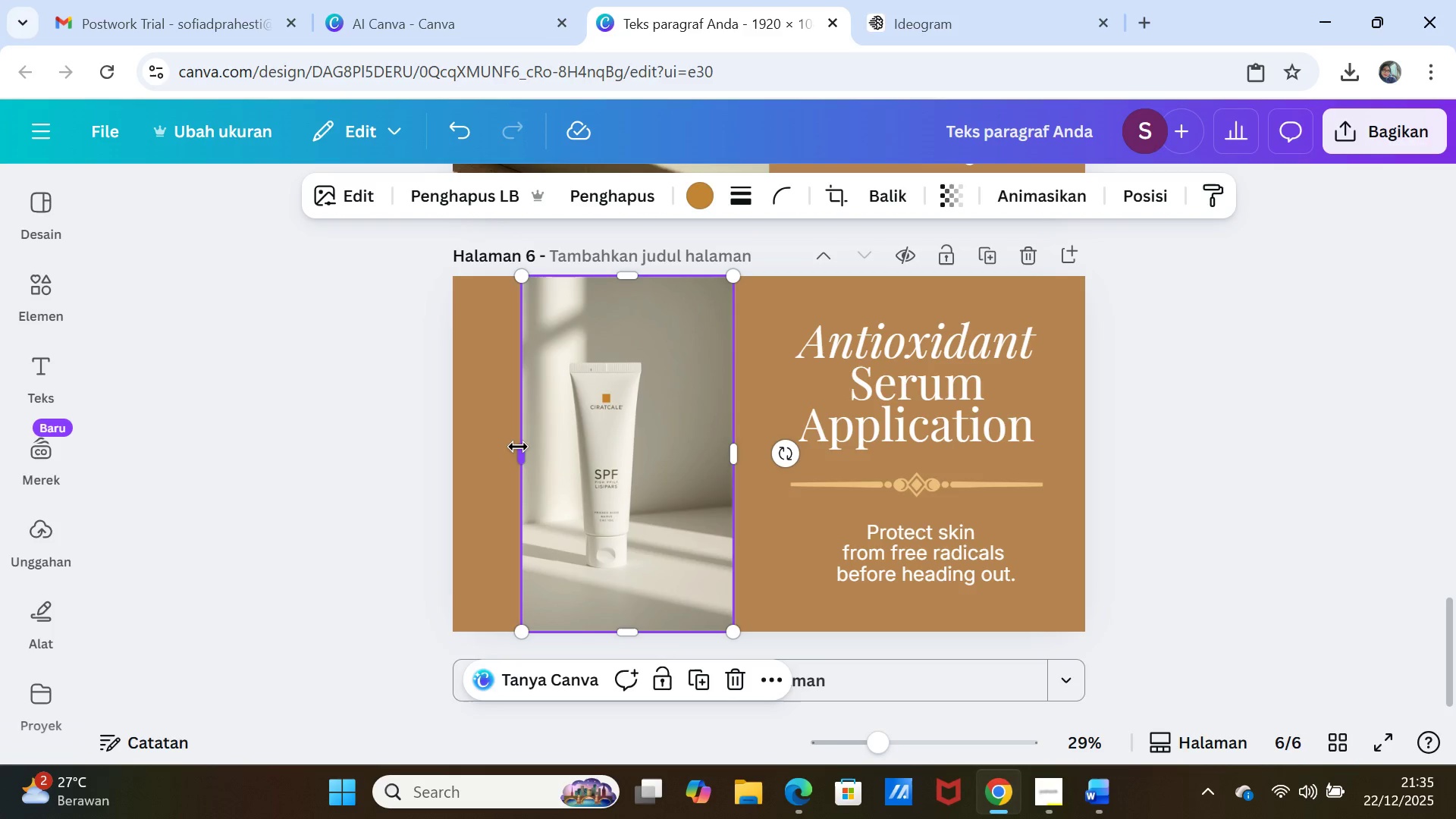 
left_click_drag(start_coordinate=[516, 447], to_coordinate=[451, 454])
 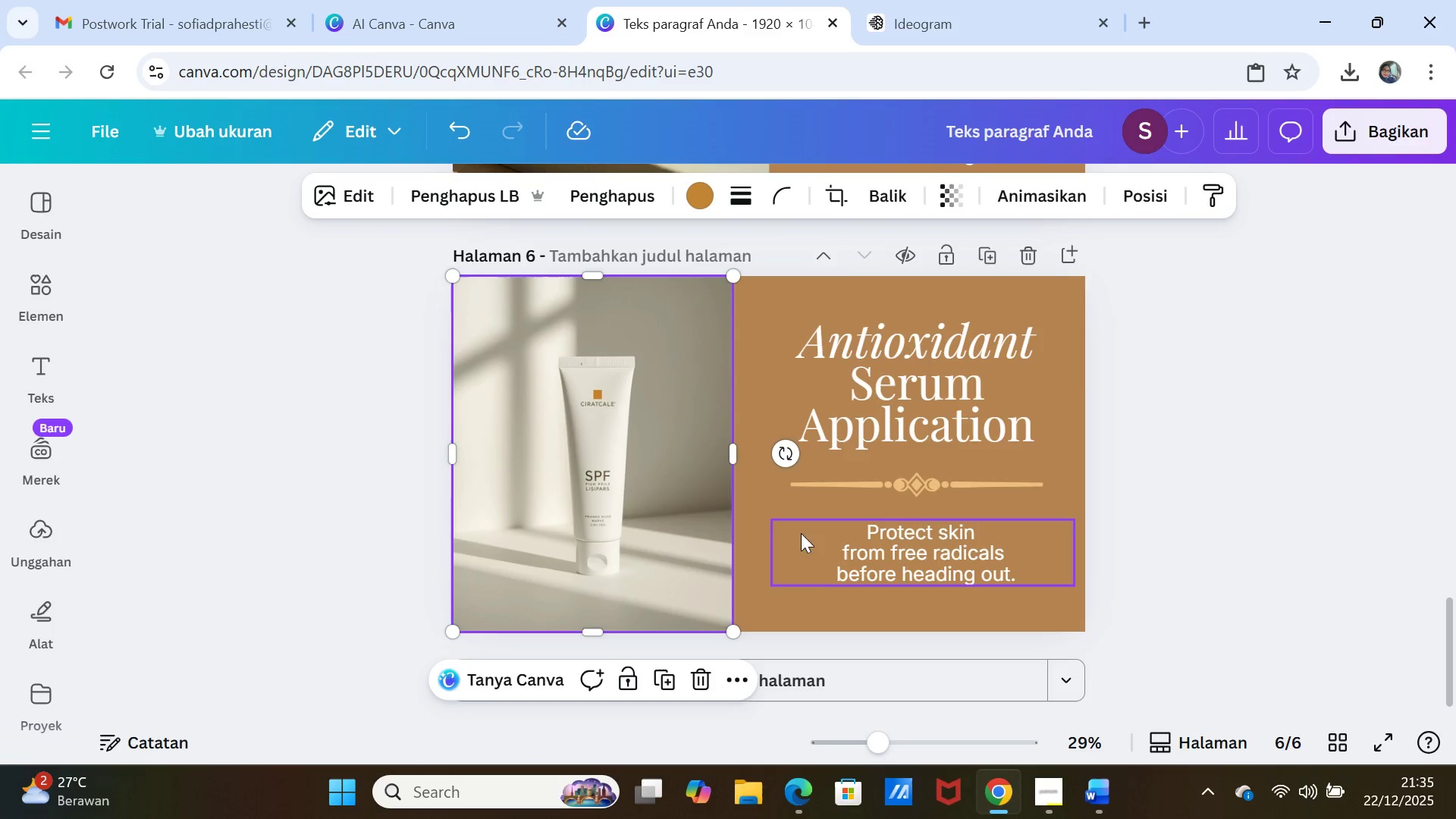 
scroll: coordinate [808, 545], scroll_direction: up, amount: 1.0
 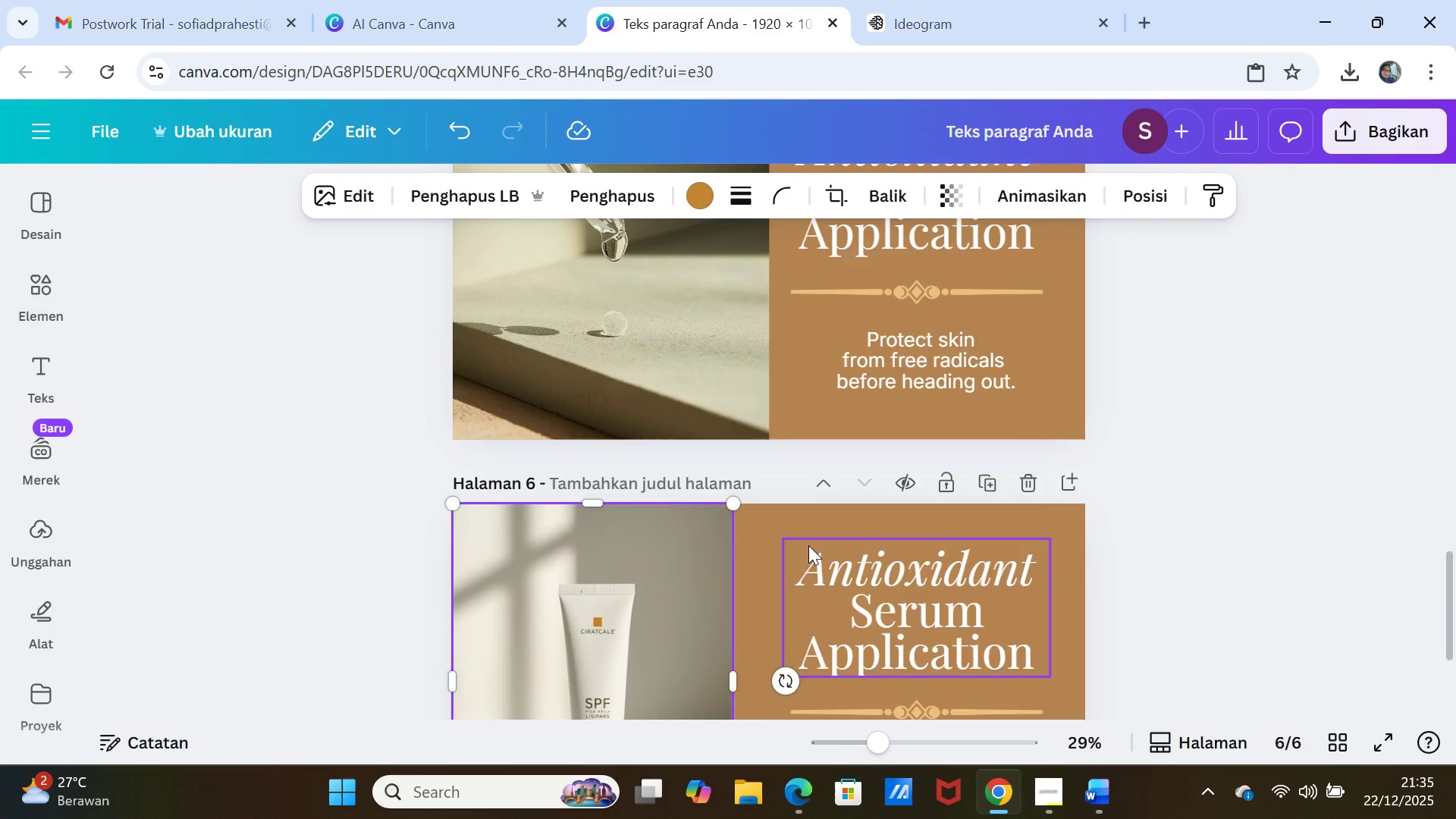 
scroll: coordinate [808, 545], scroll_direction: down, amount: 1.0
 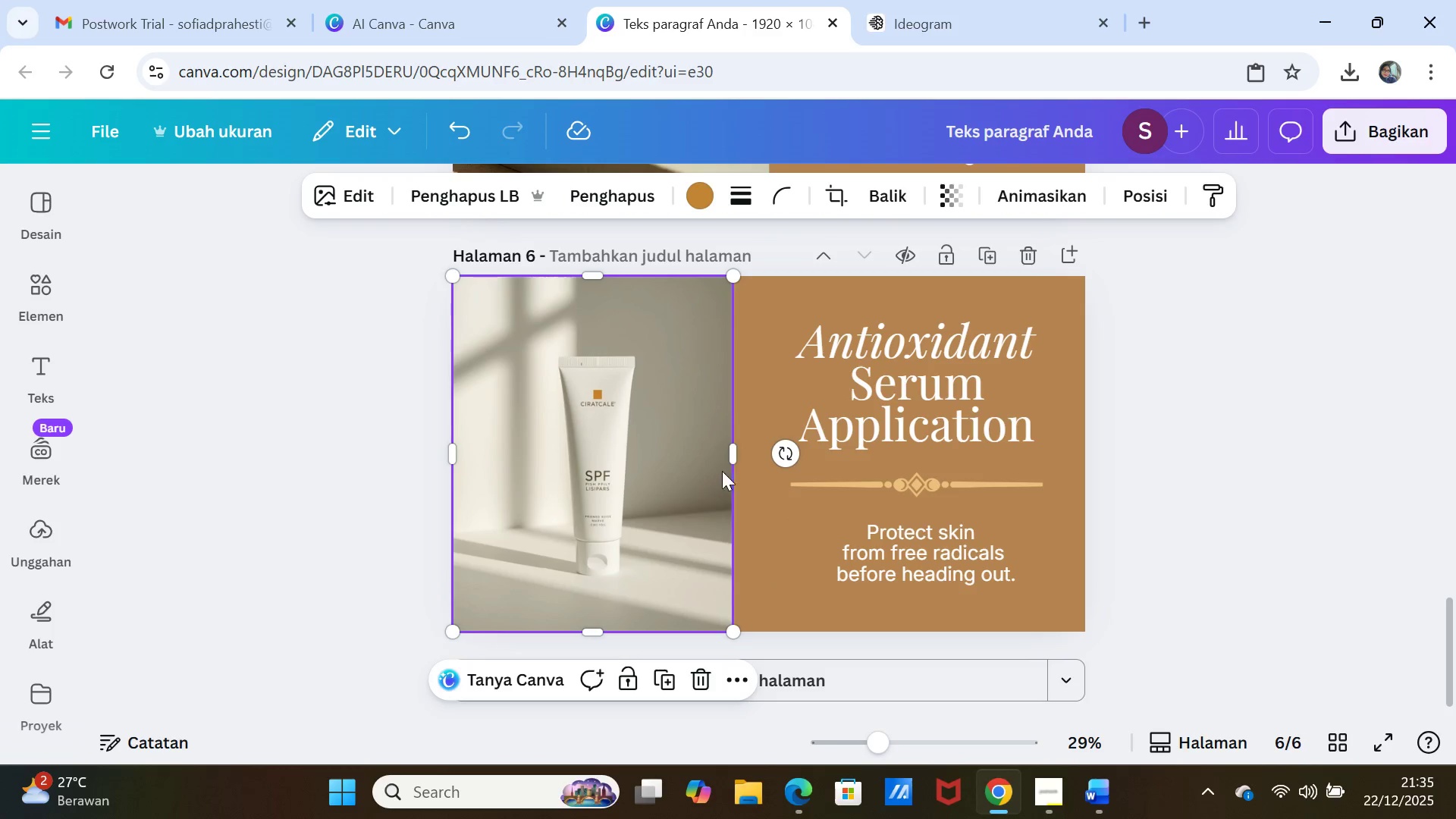 
left_click_drag(start_coordinate=[733, 457], to_coordinate=[767, 456])
 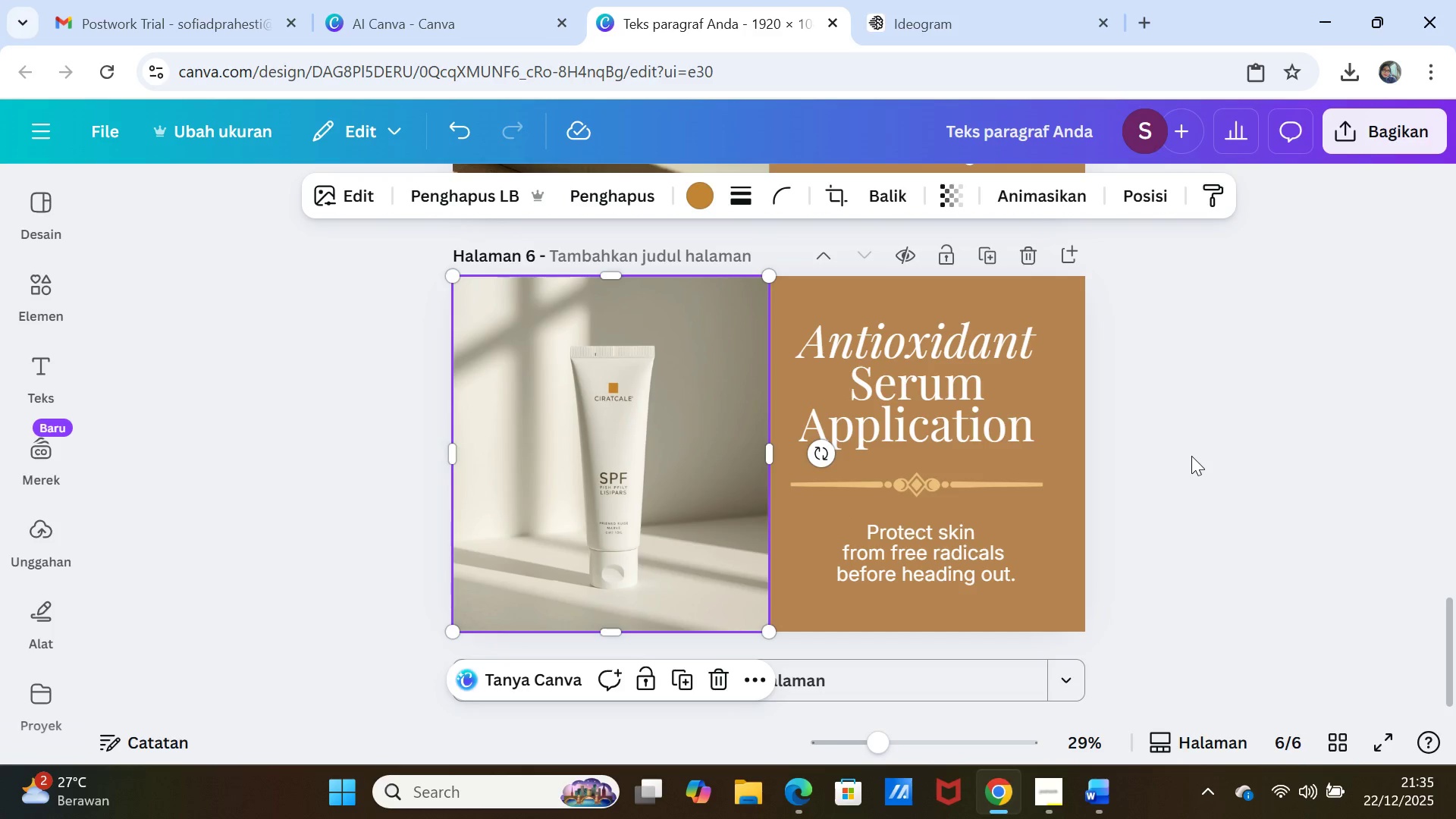 
left_click([1191, 456])
 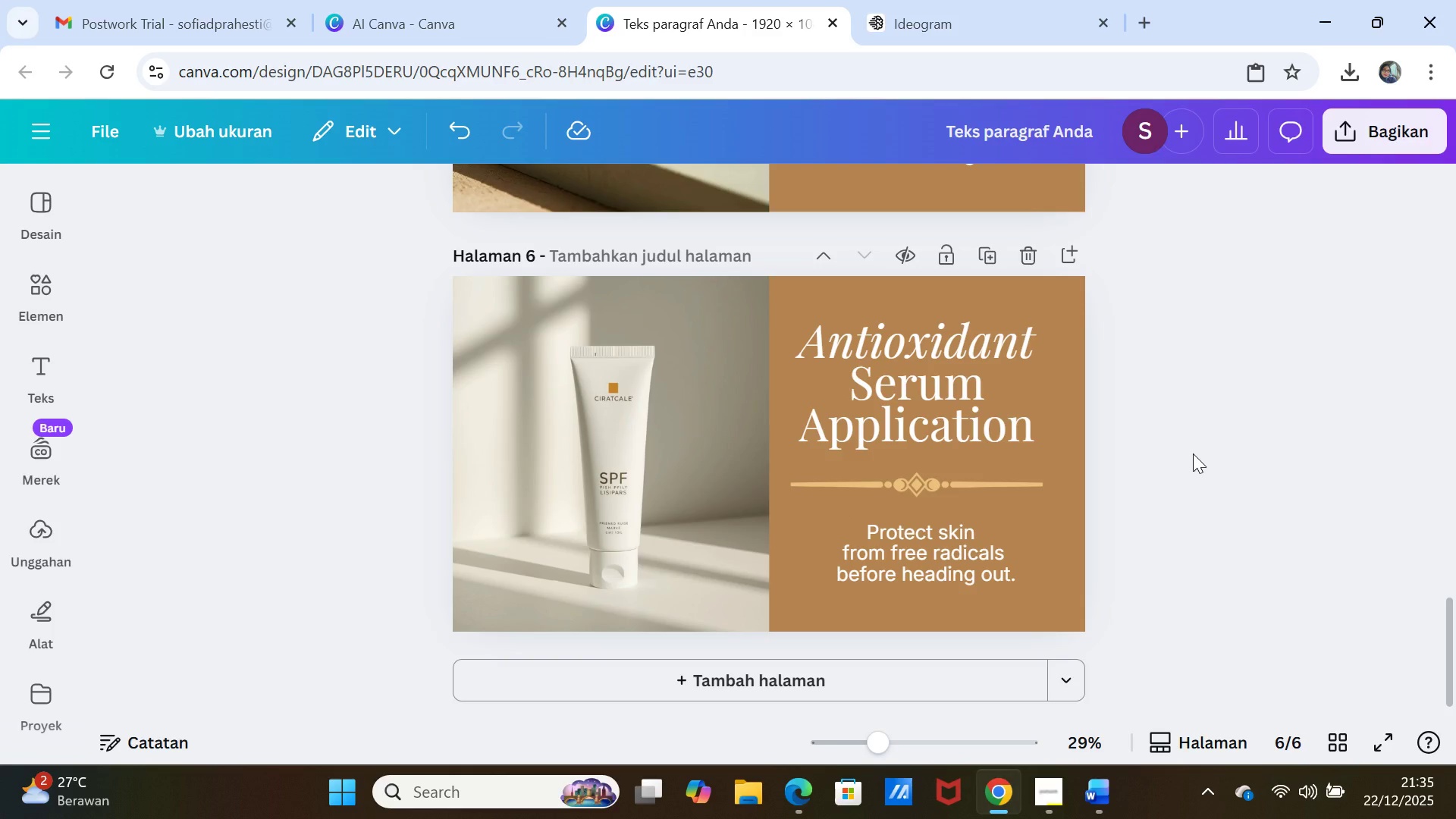 
scroll: coordinate [1195, 451], scroll_direction: up, amount: 2.0
 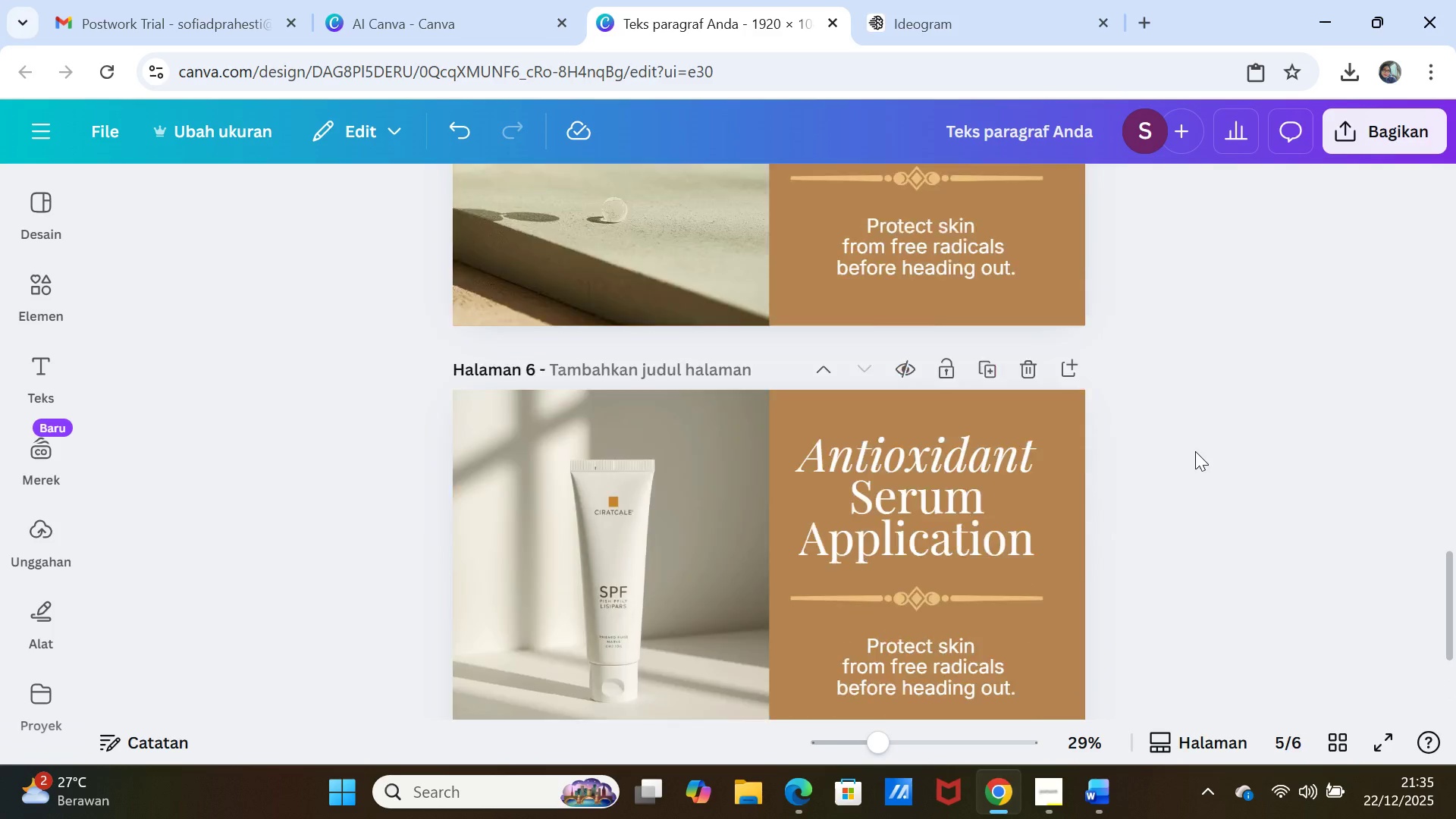 
scroll: coordinate [1195, 451], scroll_direction: down, amount: 3.0
 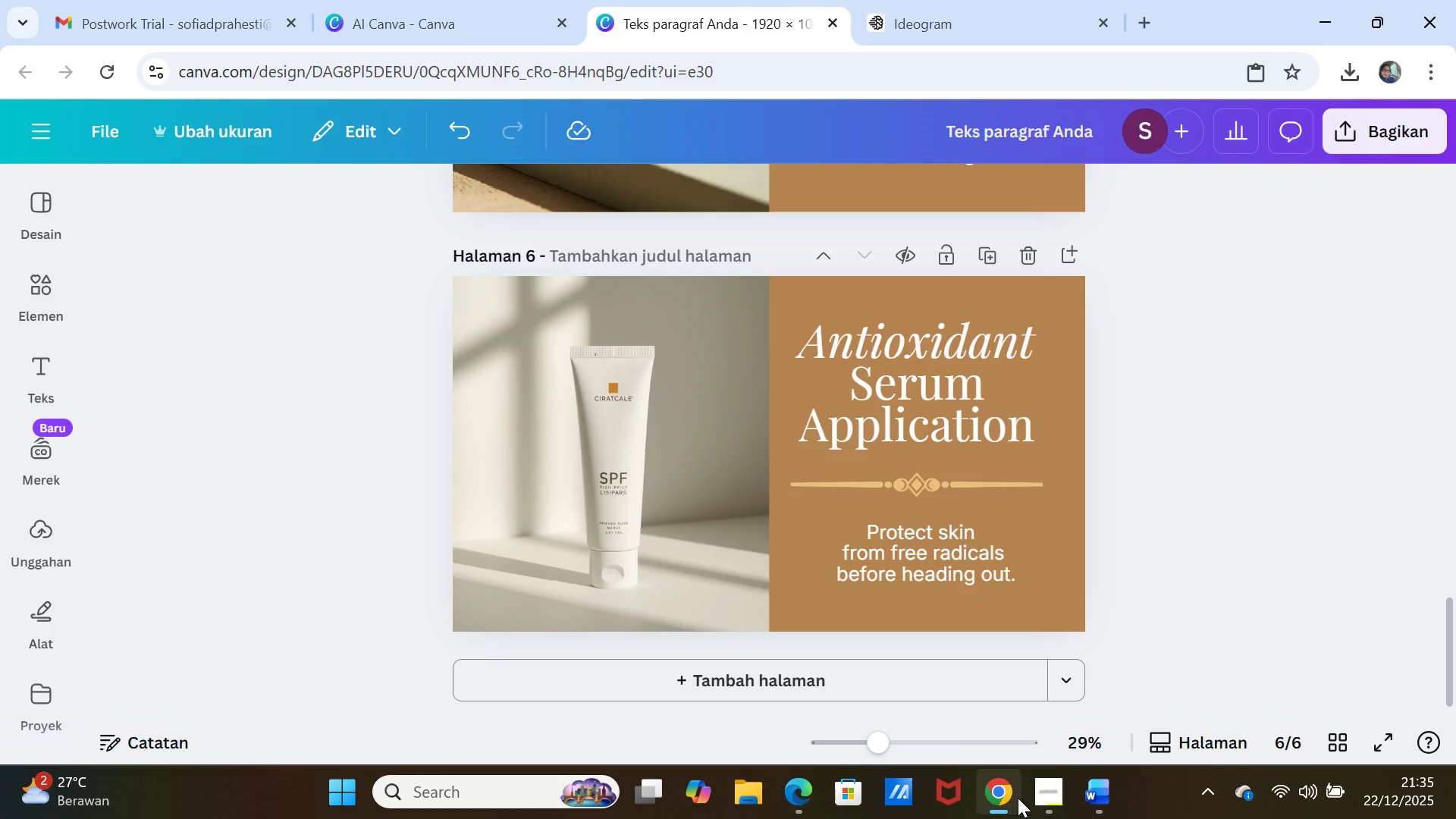 
left_click([1087, 795])
 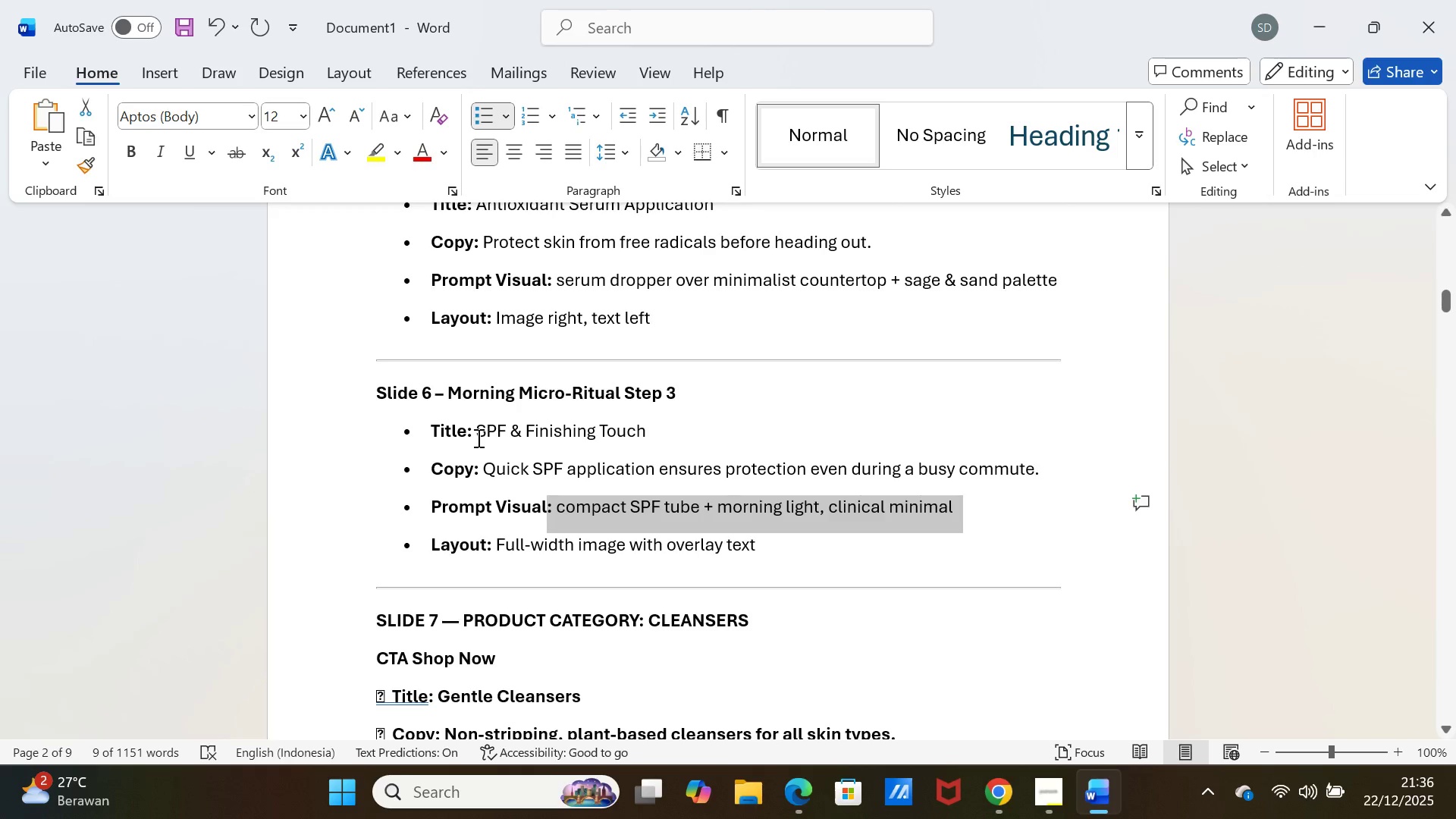 
left_click_drag(start_coordinate=[479, 436], to_coordinate=[657, 421])
 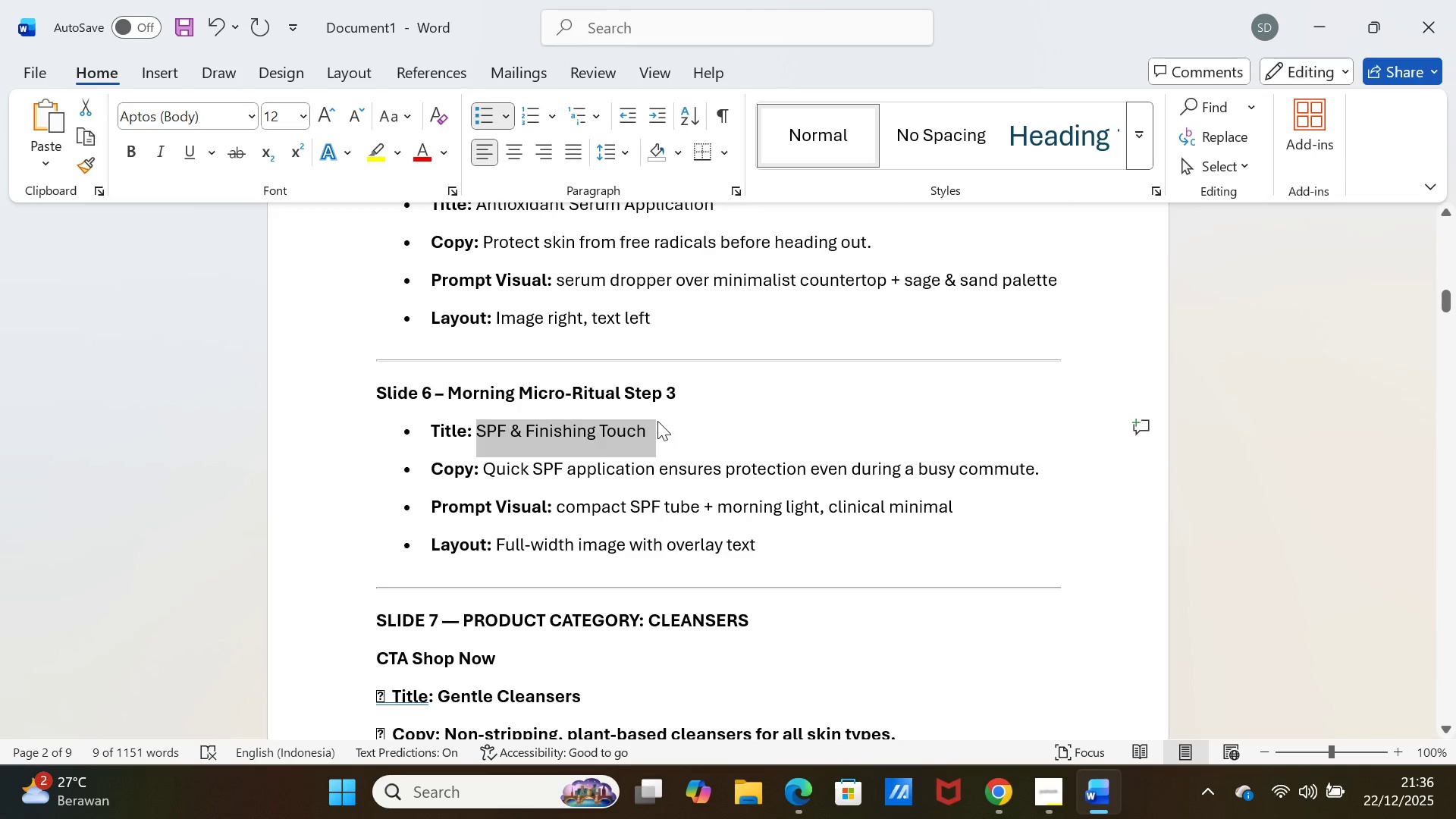 
key(Control+C)
 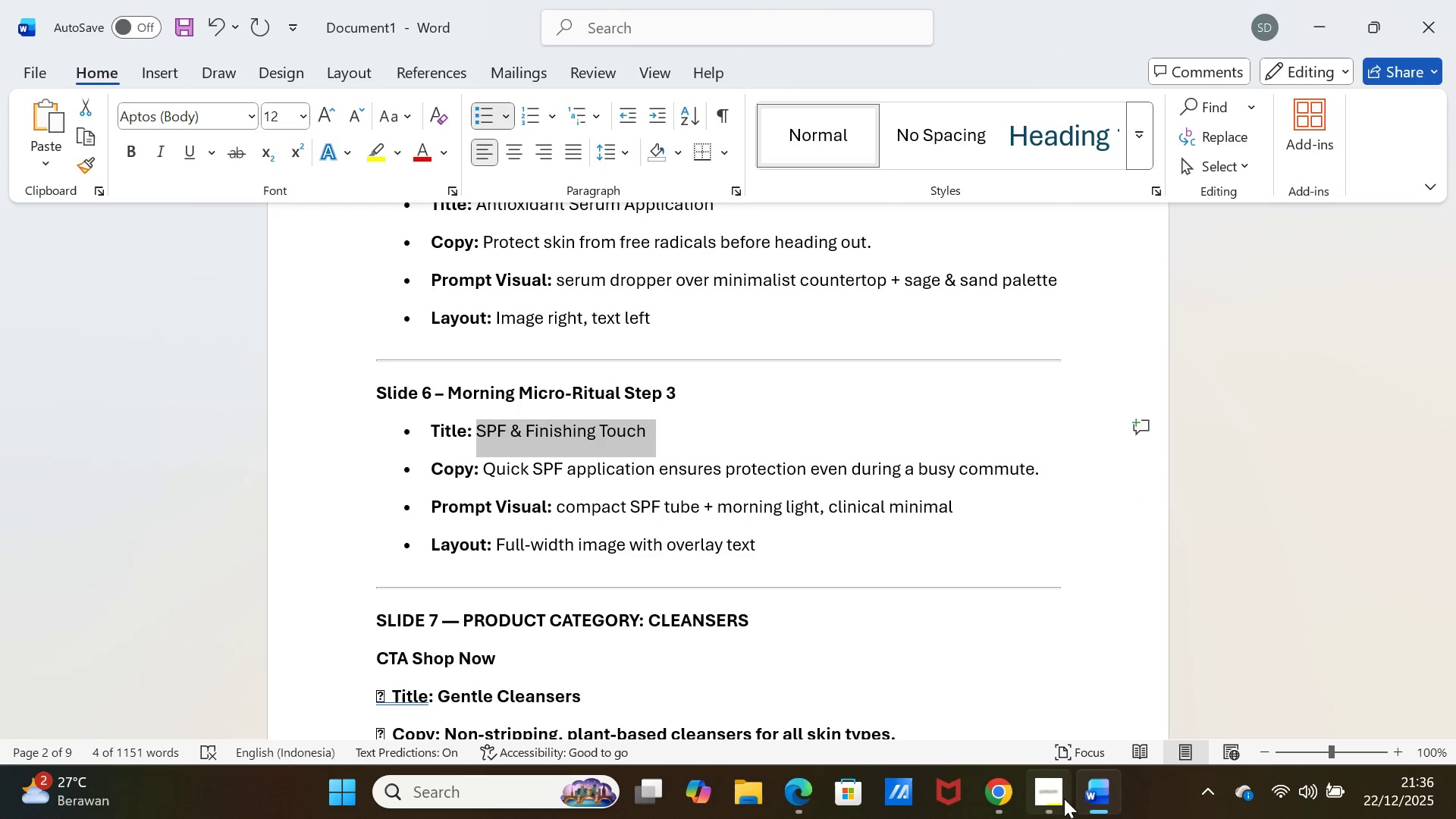 
left_click([1100, 787])
 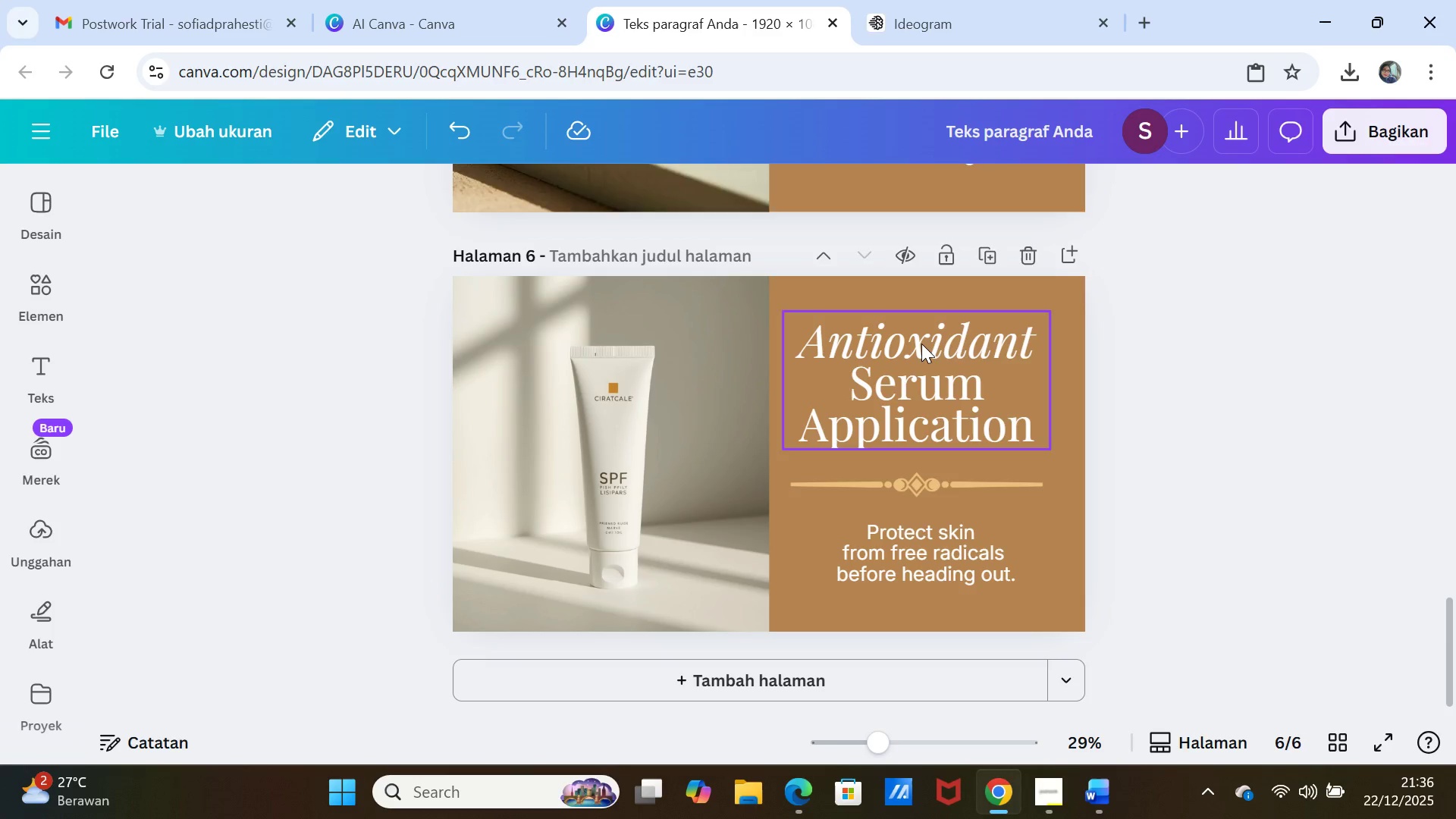 
double_click([921, 343])
 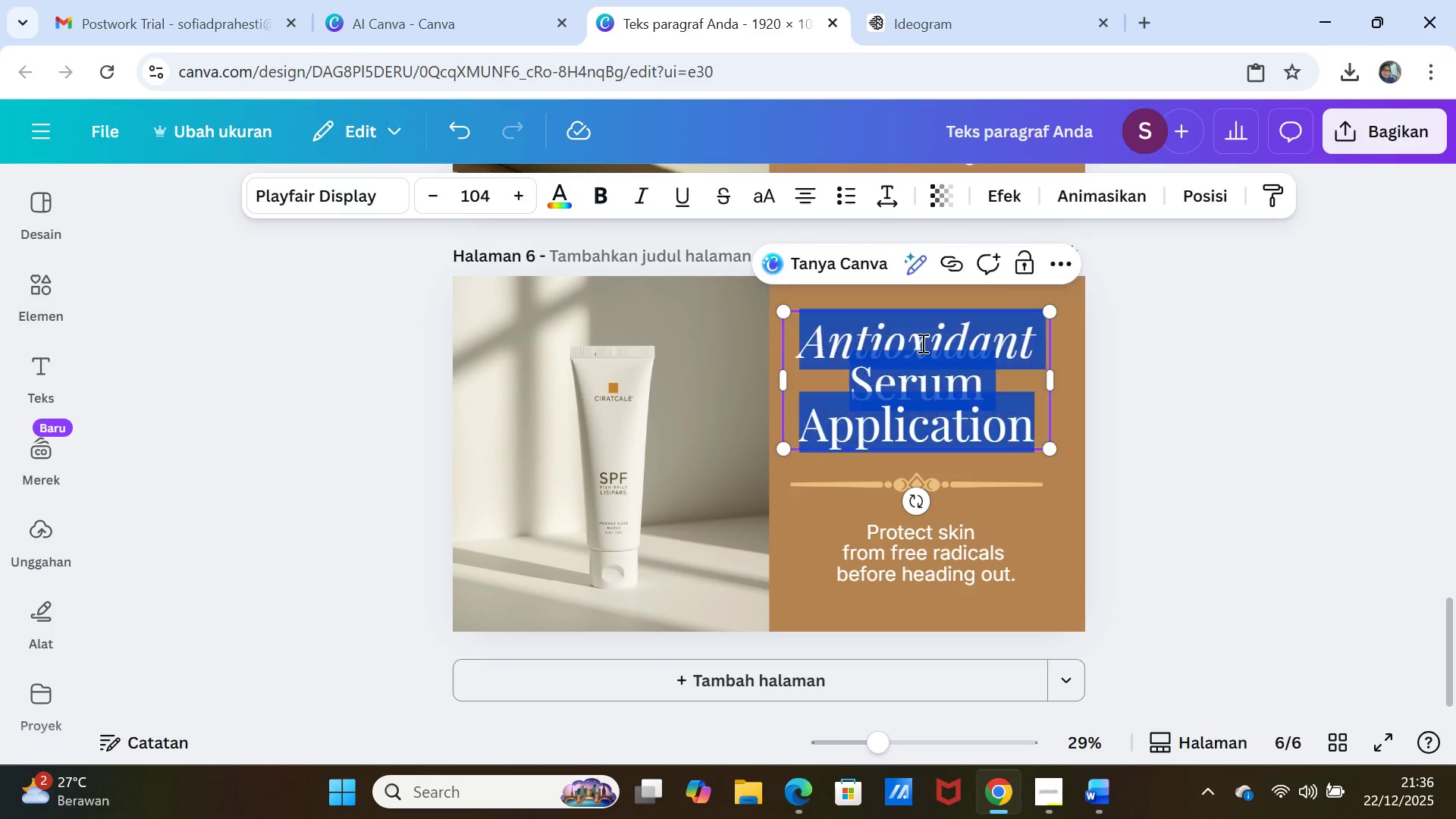 
triple_click([921, 343])
 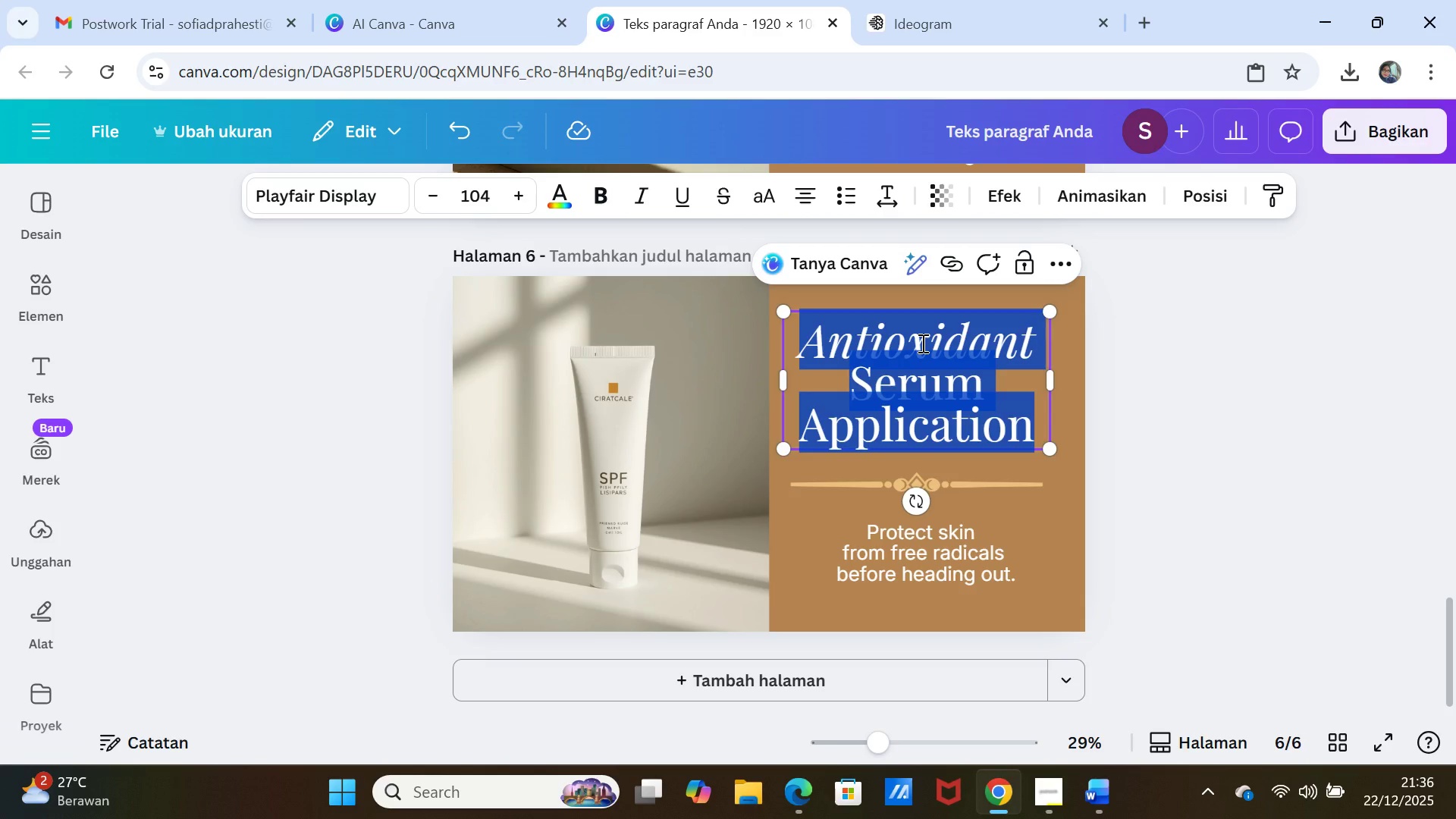 
key(Control+V)
 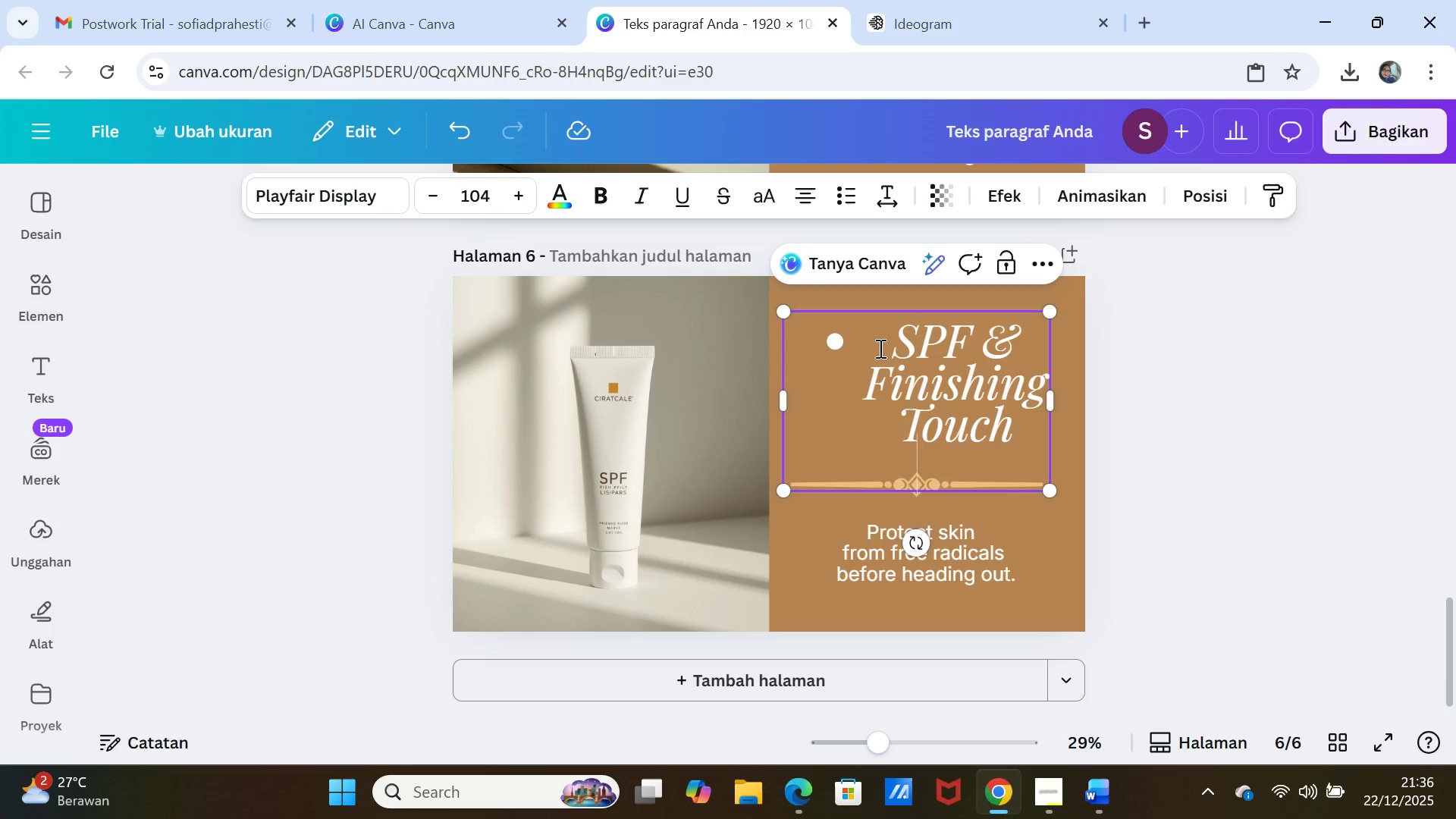 
left_click([892, 337])
 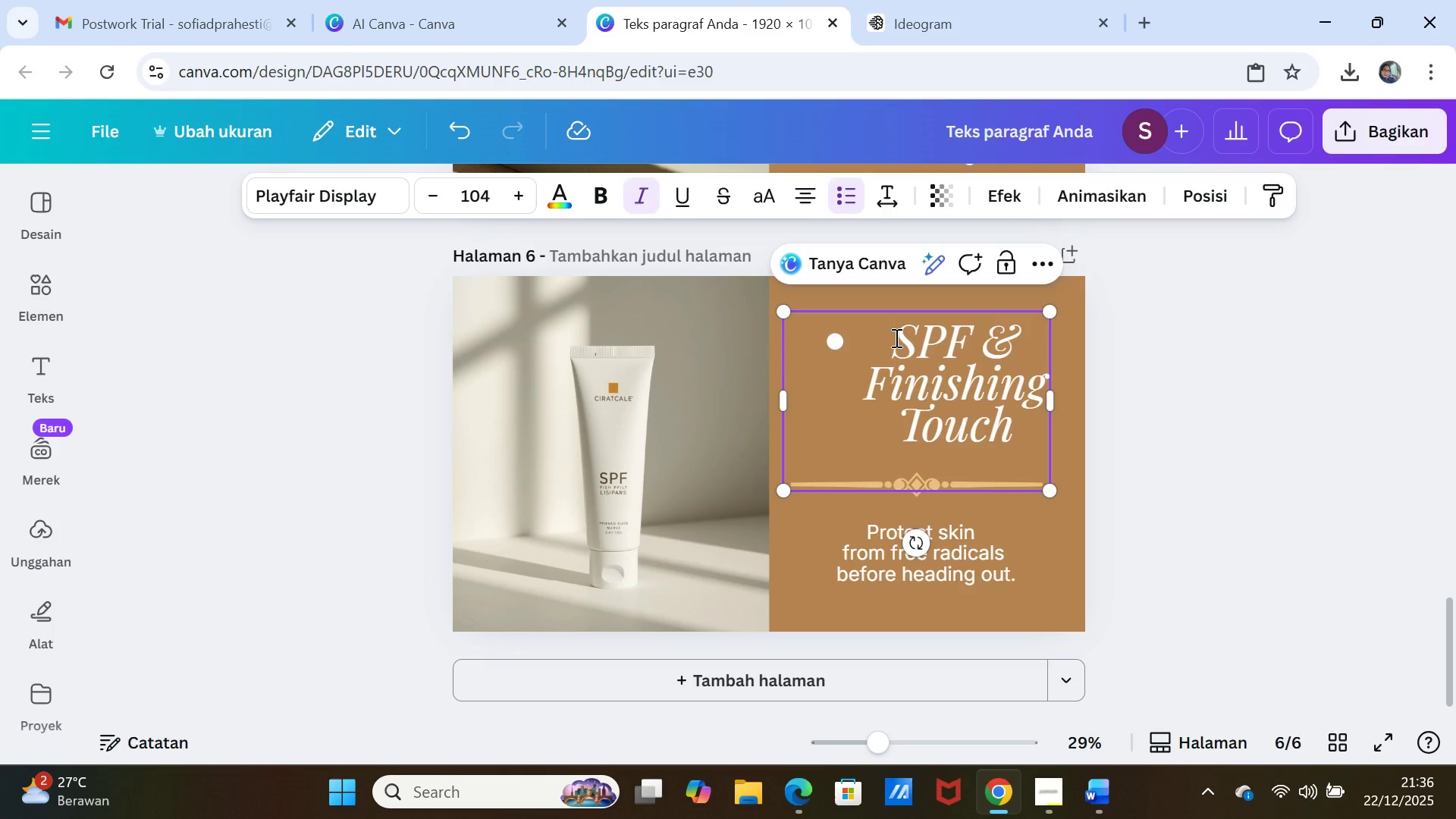 
key(Backspace)
 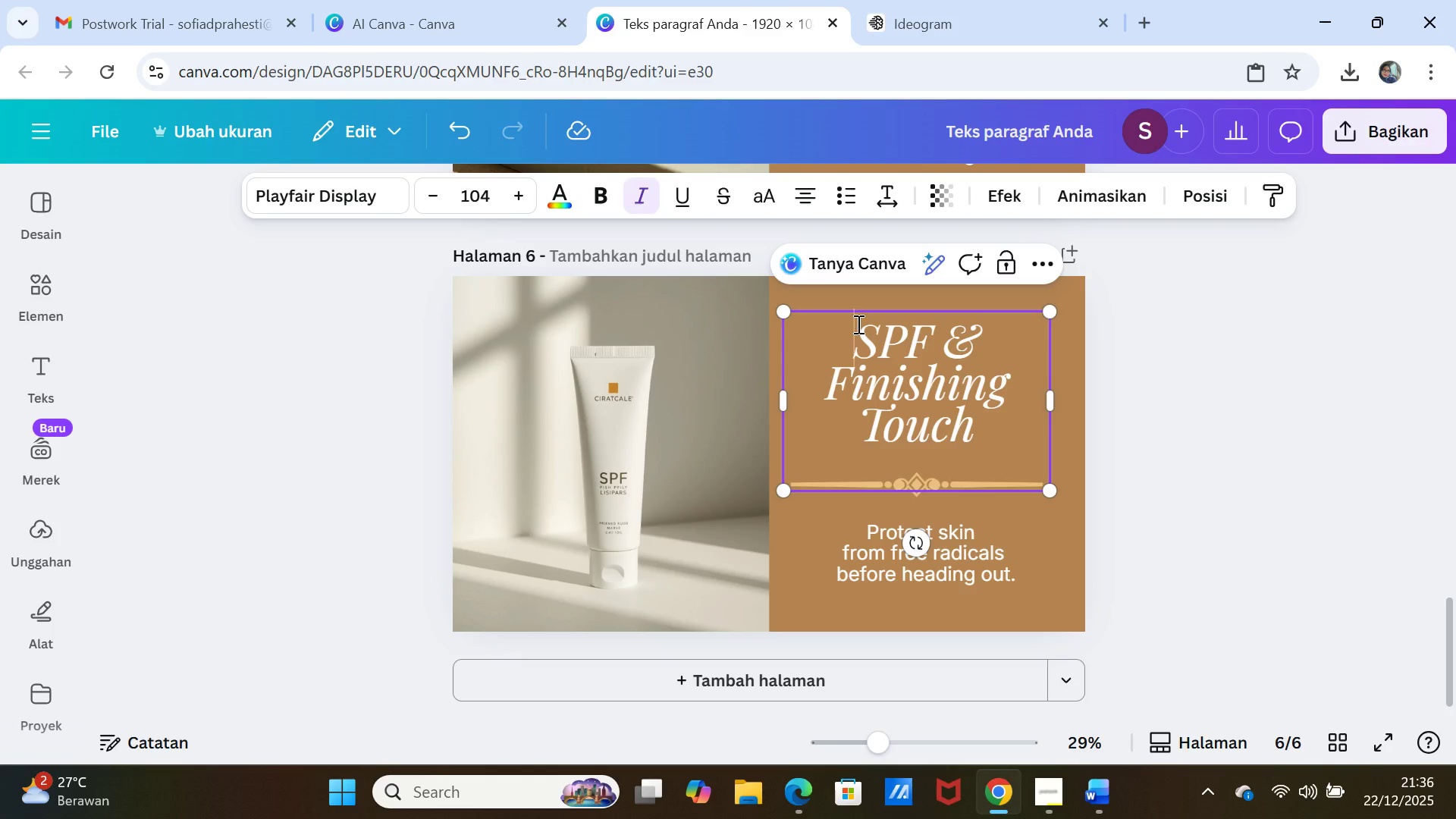 
left_click_drag(start_coordinate=[940, 337], to_coordinate=[984, 417])
 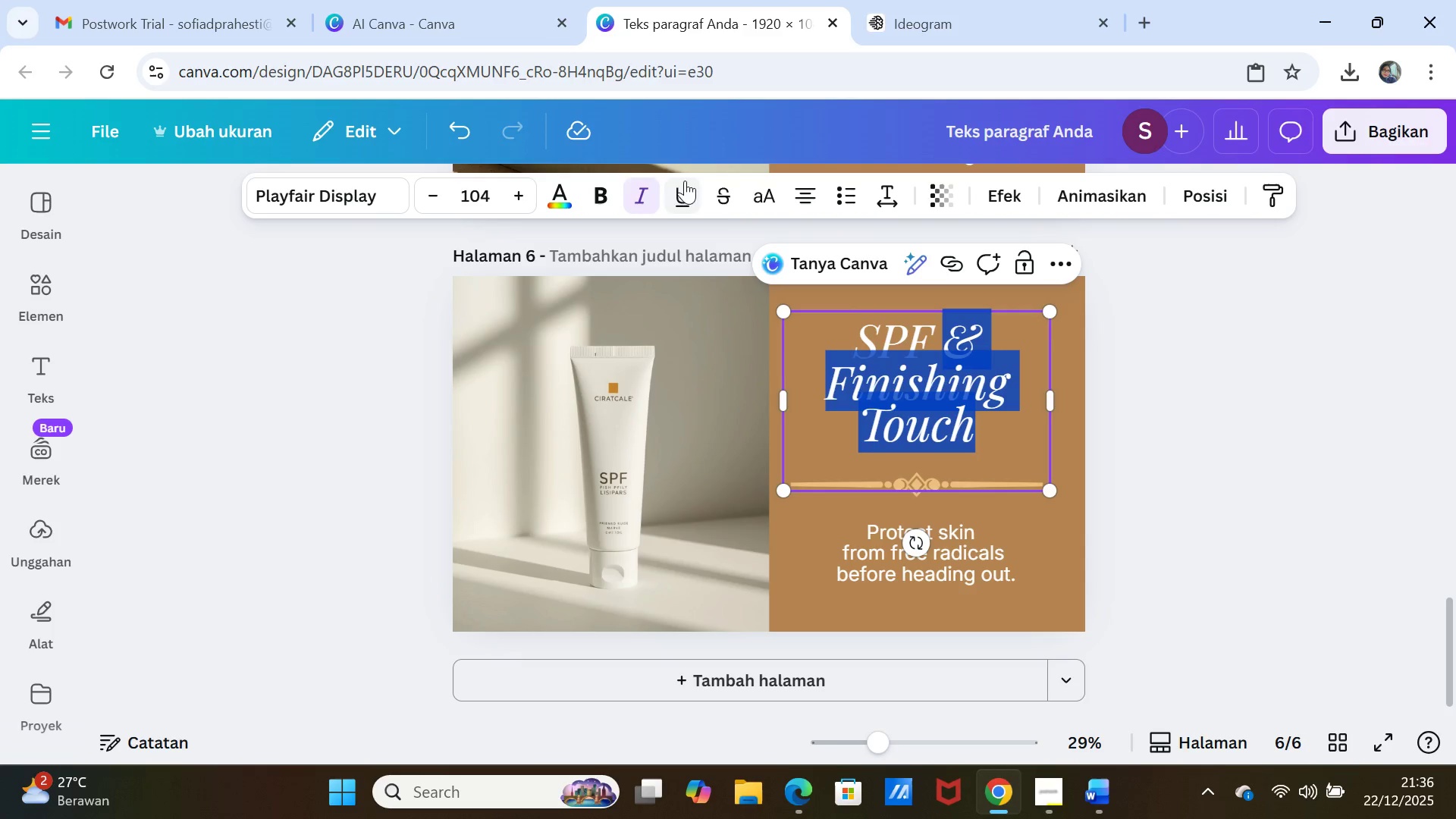 
left_click([633, 199])
 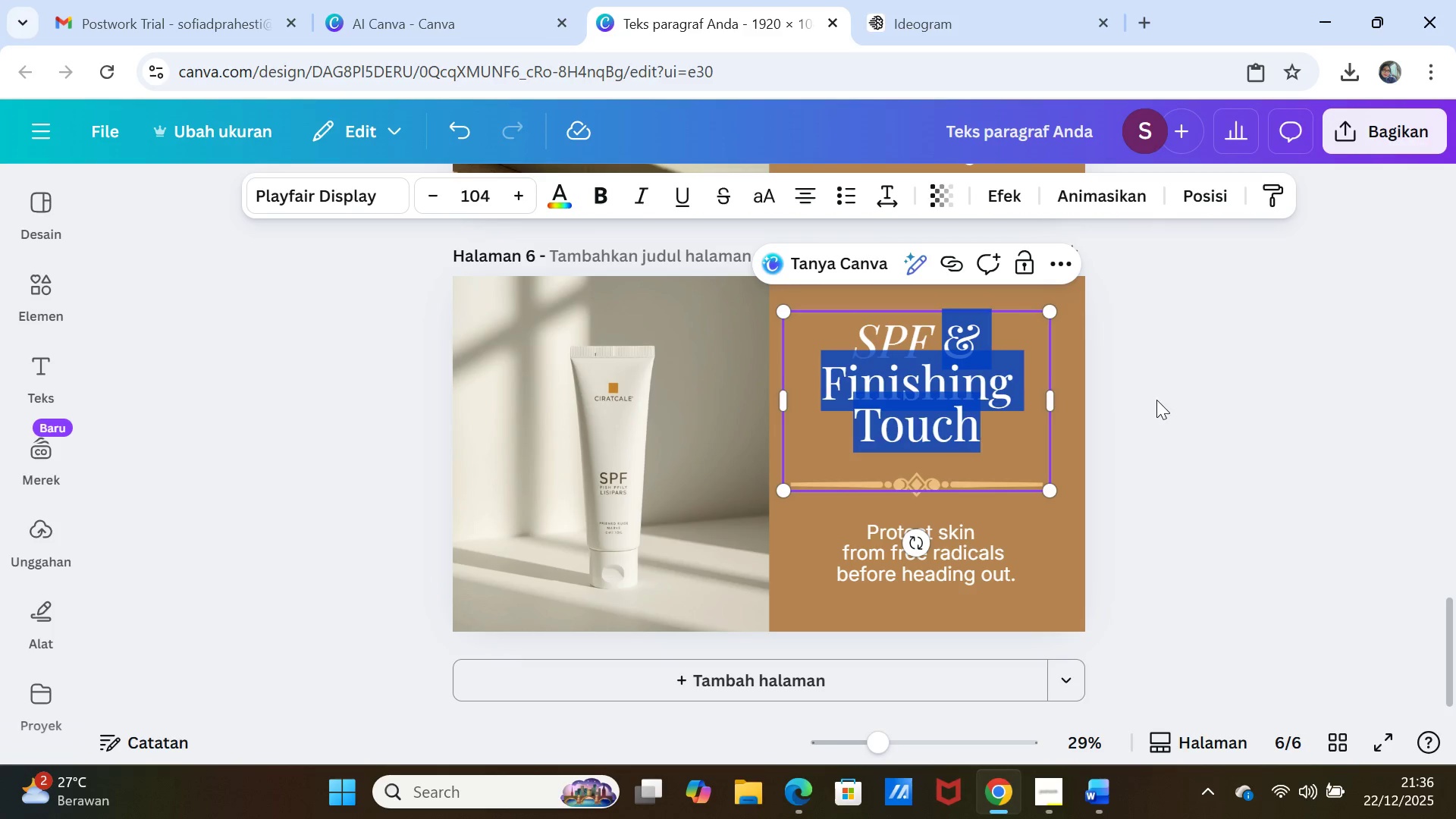 
left_click([1156, 400])
 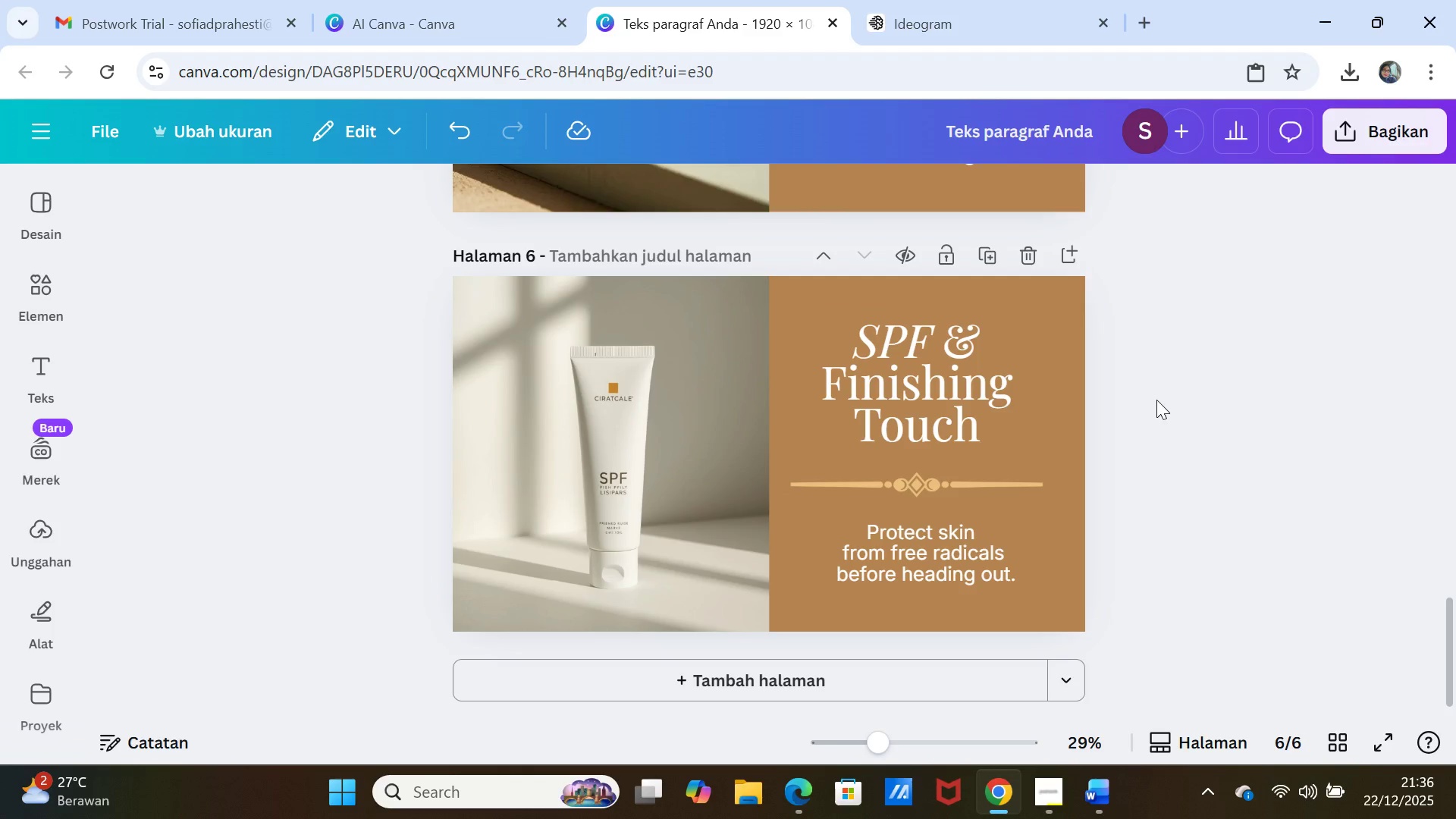 
left_click([1105, 776])
 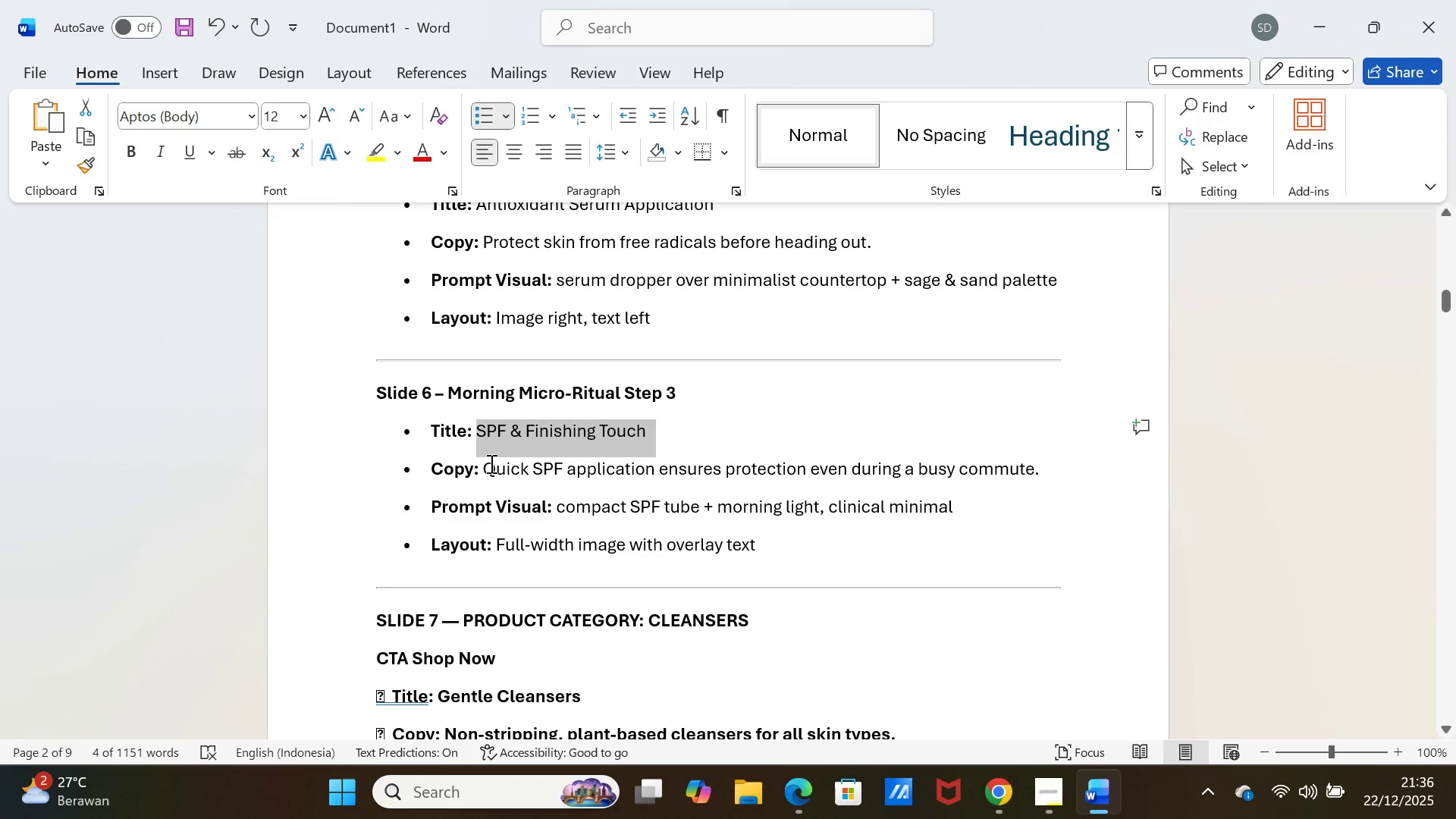 
left_click_drag(start_coordinate=[487, 465], to_coordinate=[1075, 487])
 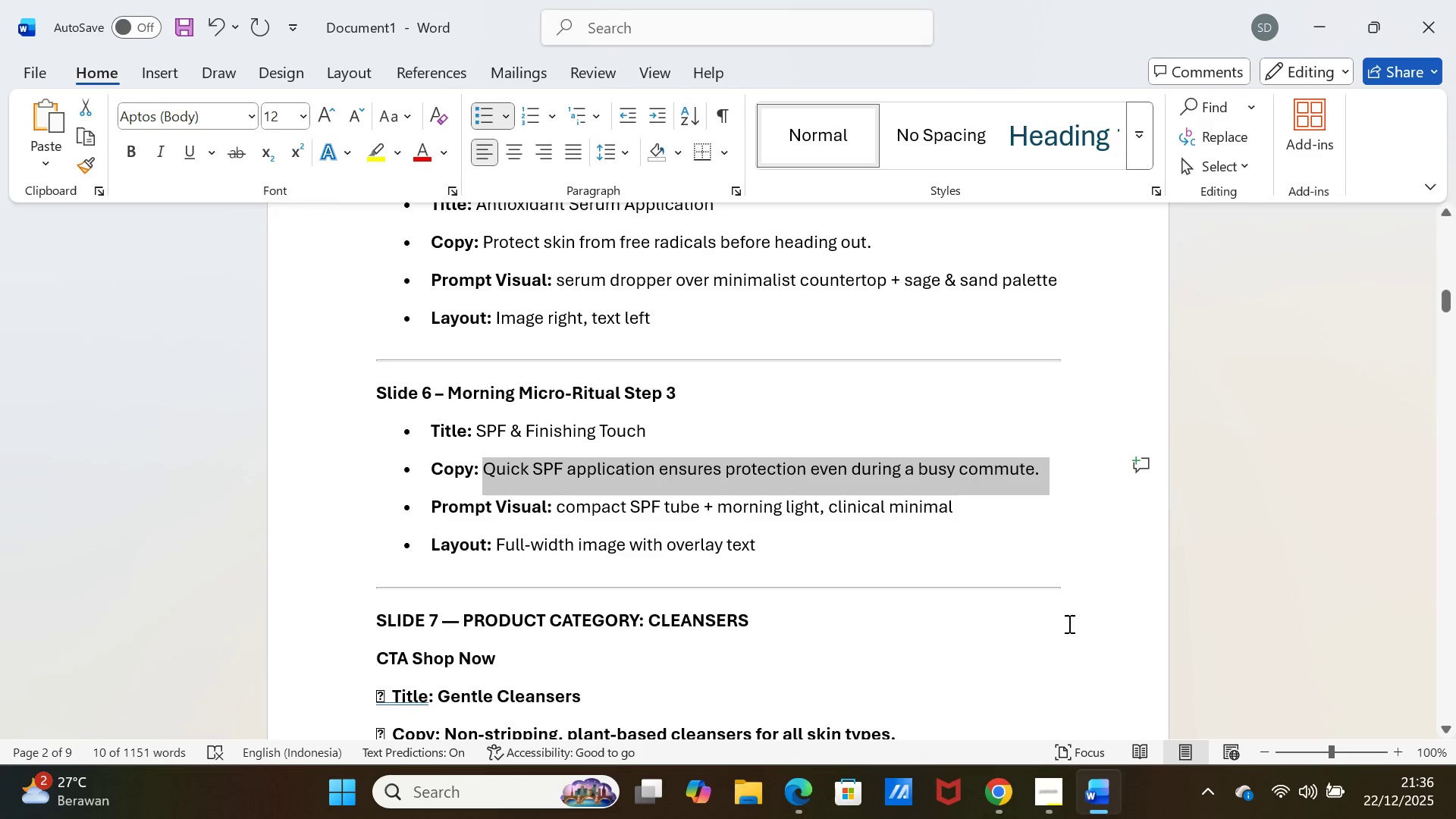 
key(Control+C)
 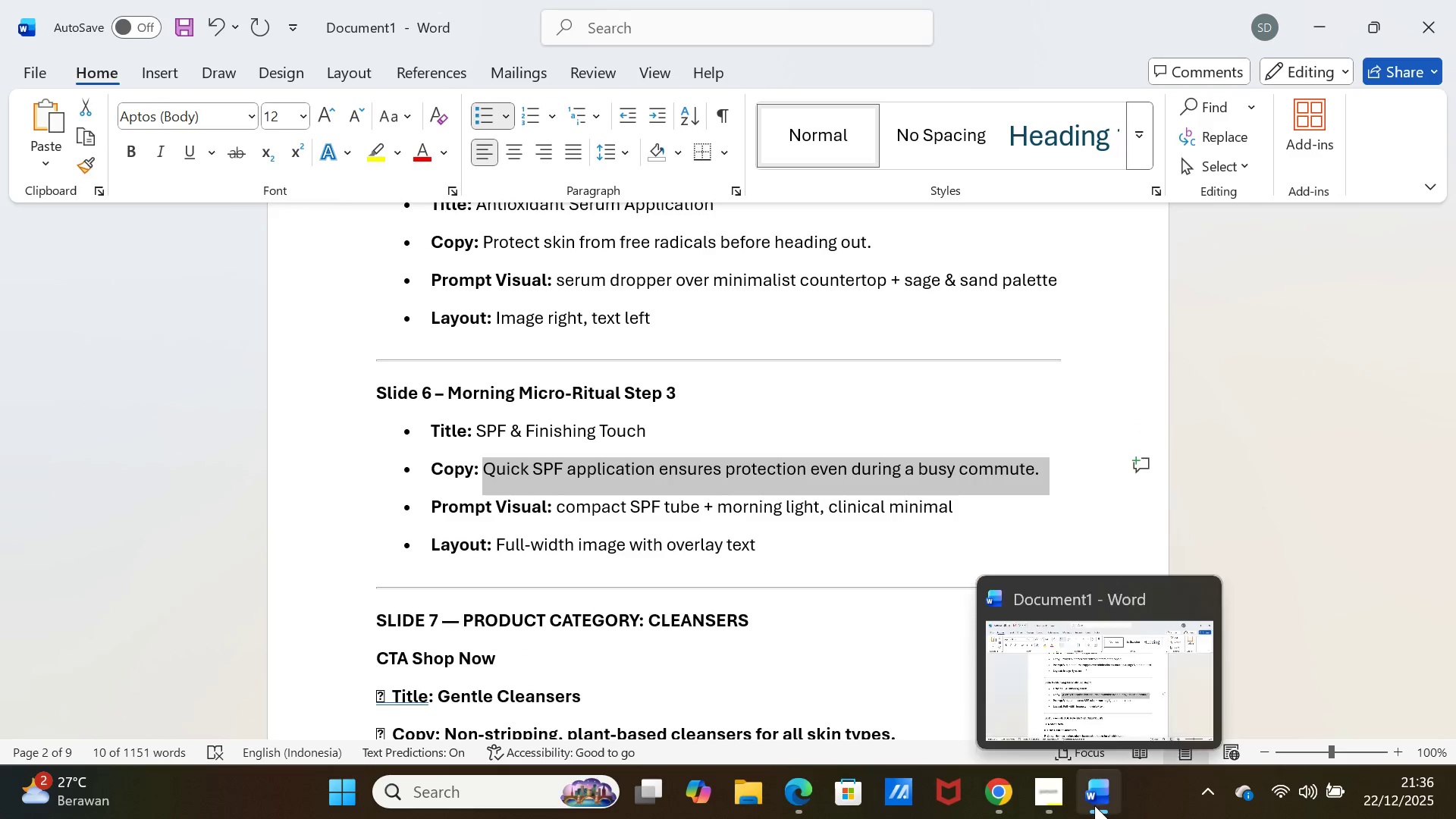 
left_click([1094, 805])
 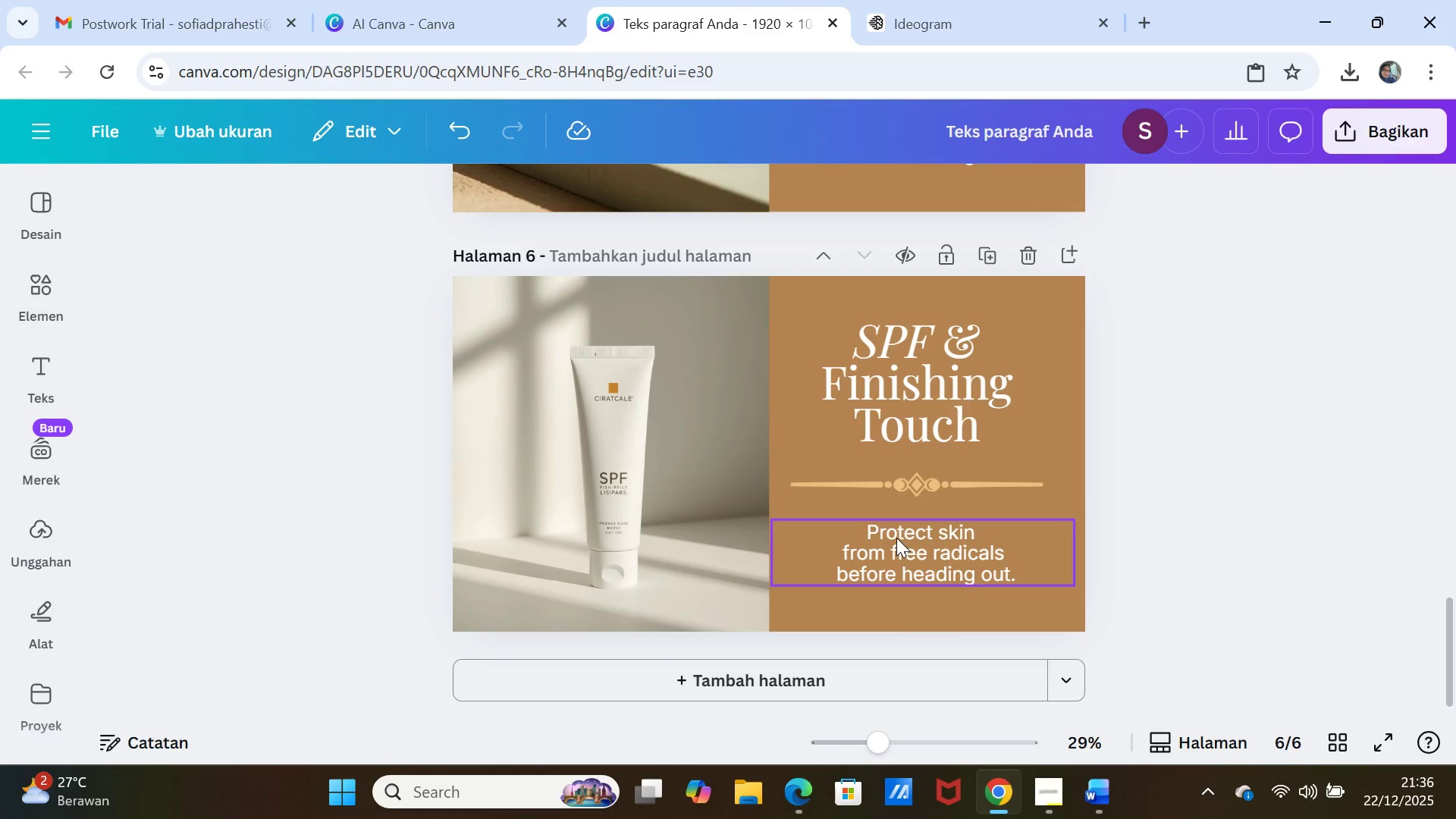 
double_click([896, 536])
 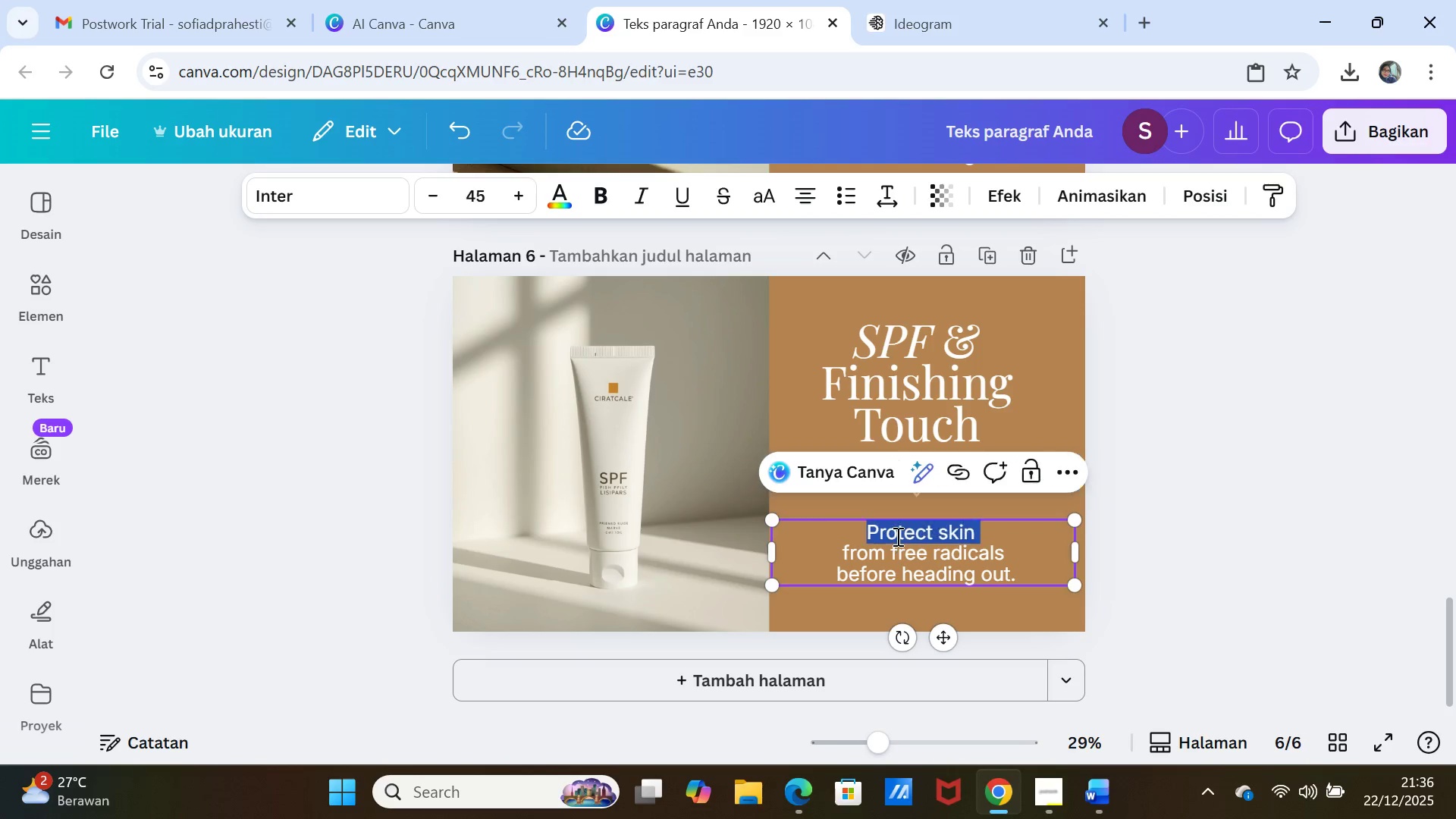 
triple_click([896, 536])
 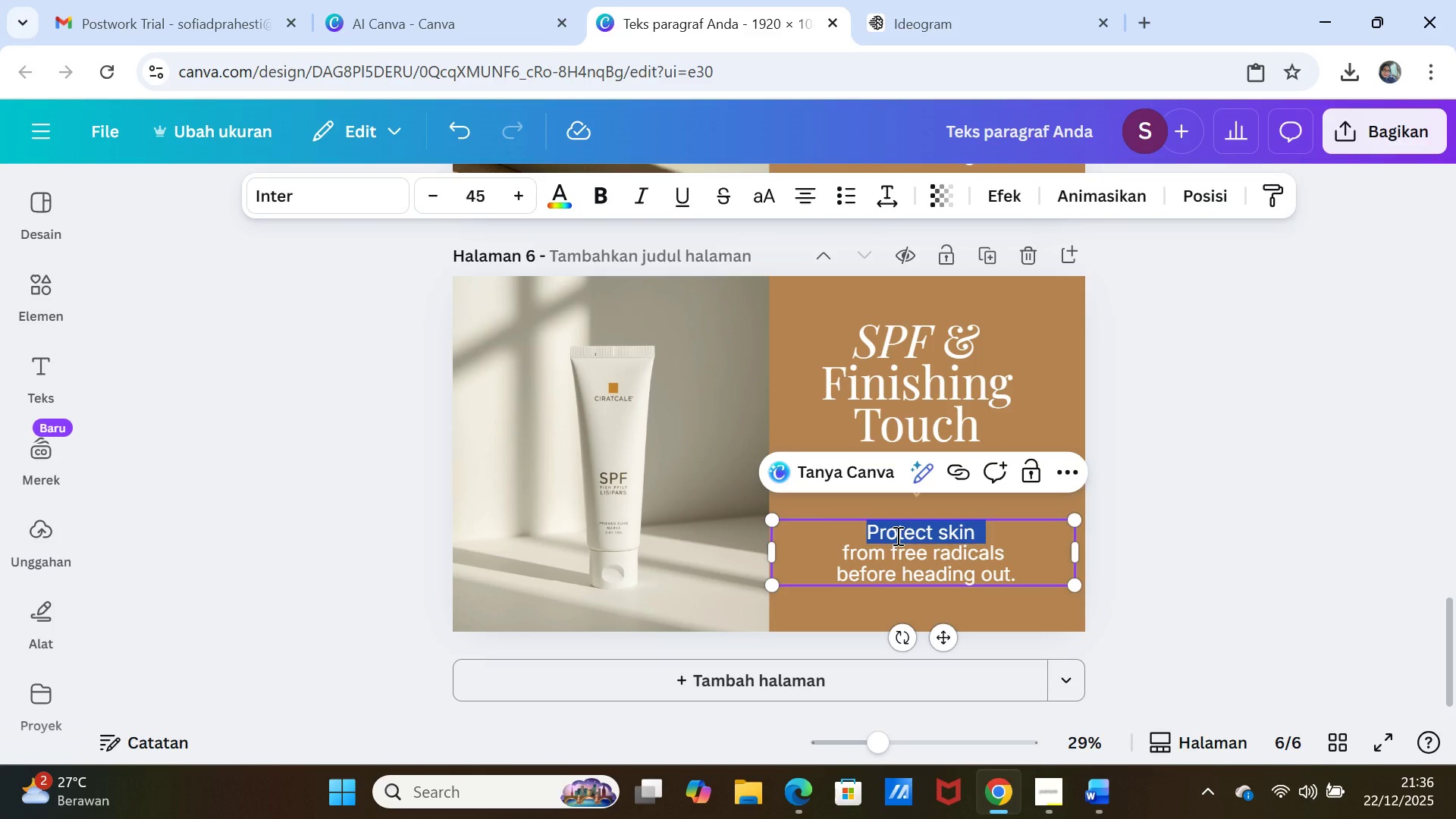 
key(Shift+ArrowDown)
 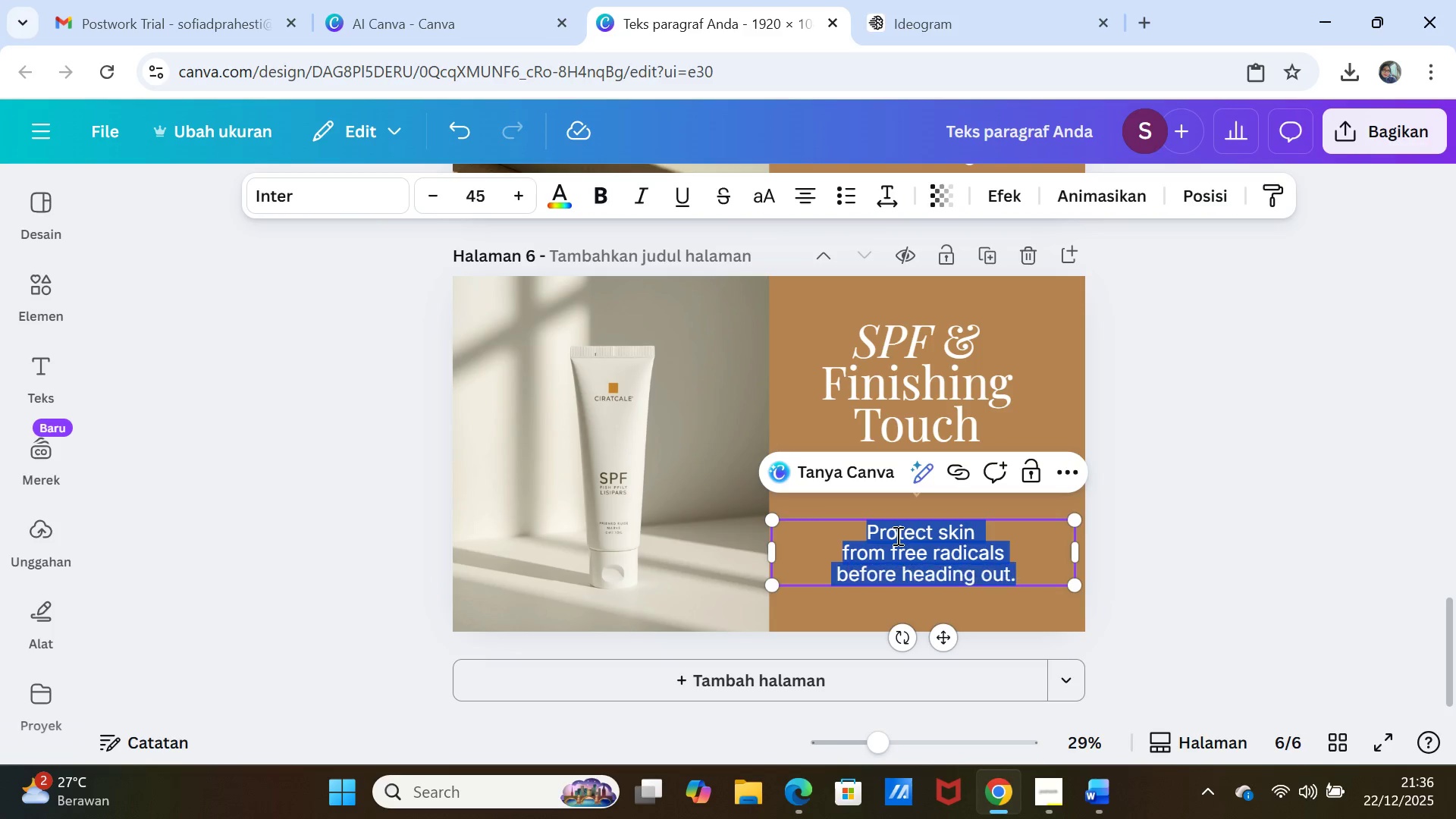 
key(Shift+ArrowDown)
 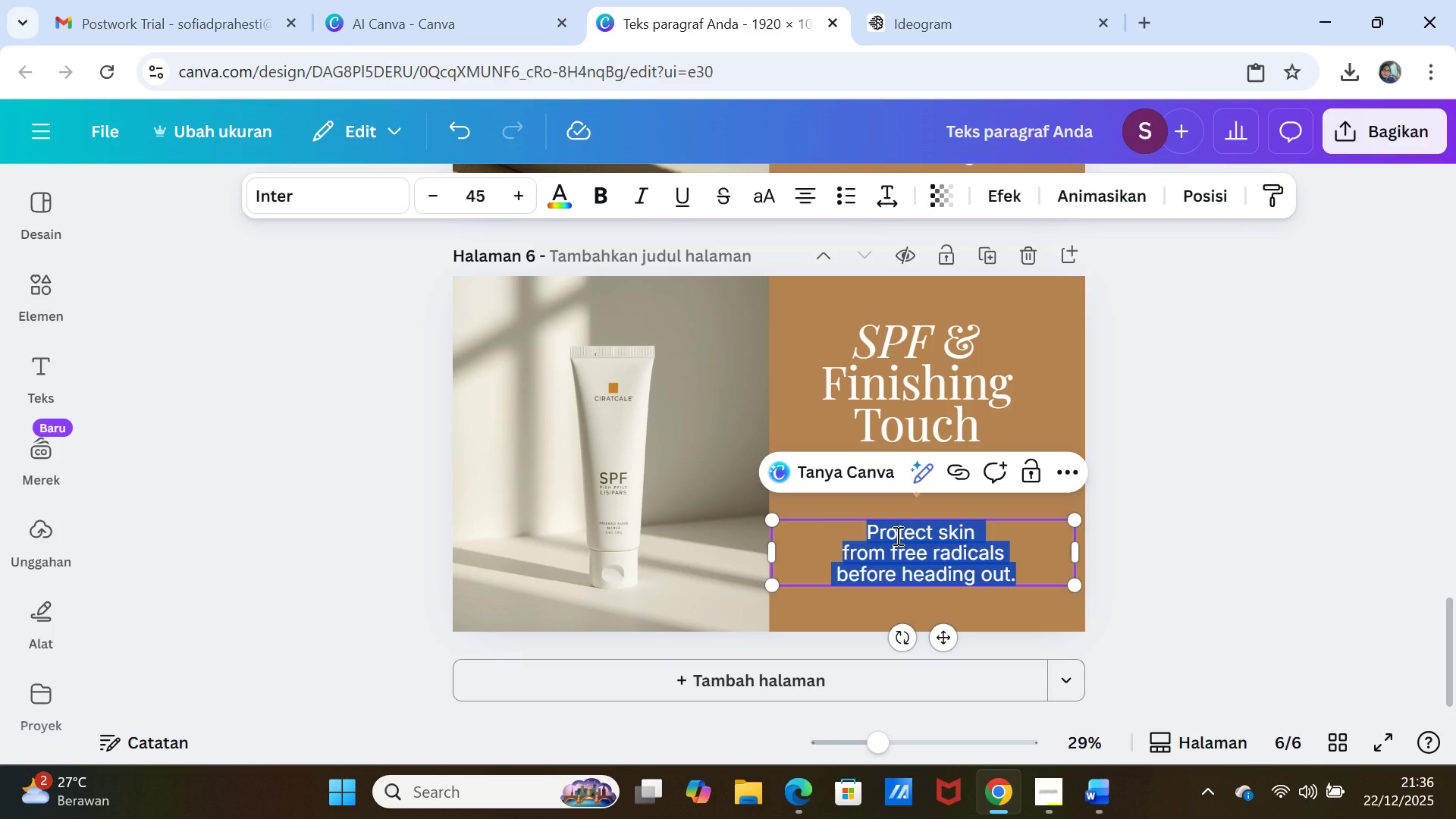 
key(Control+V)
 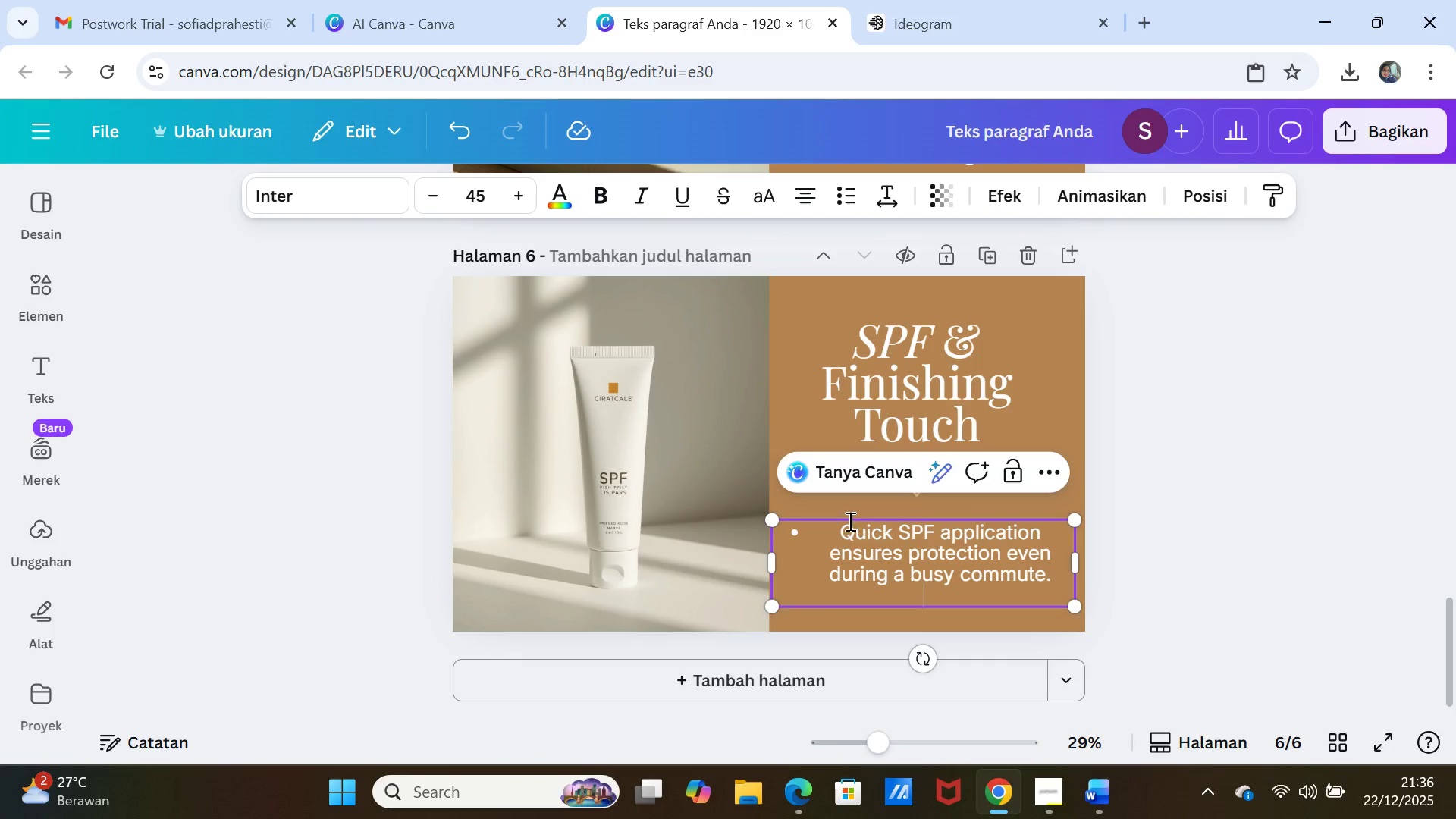 
left_click([838, 532])
 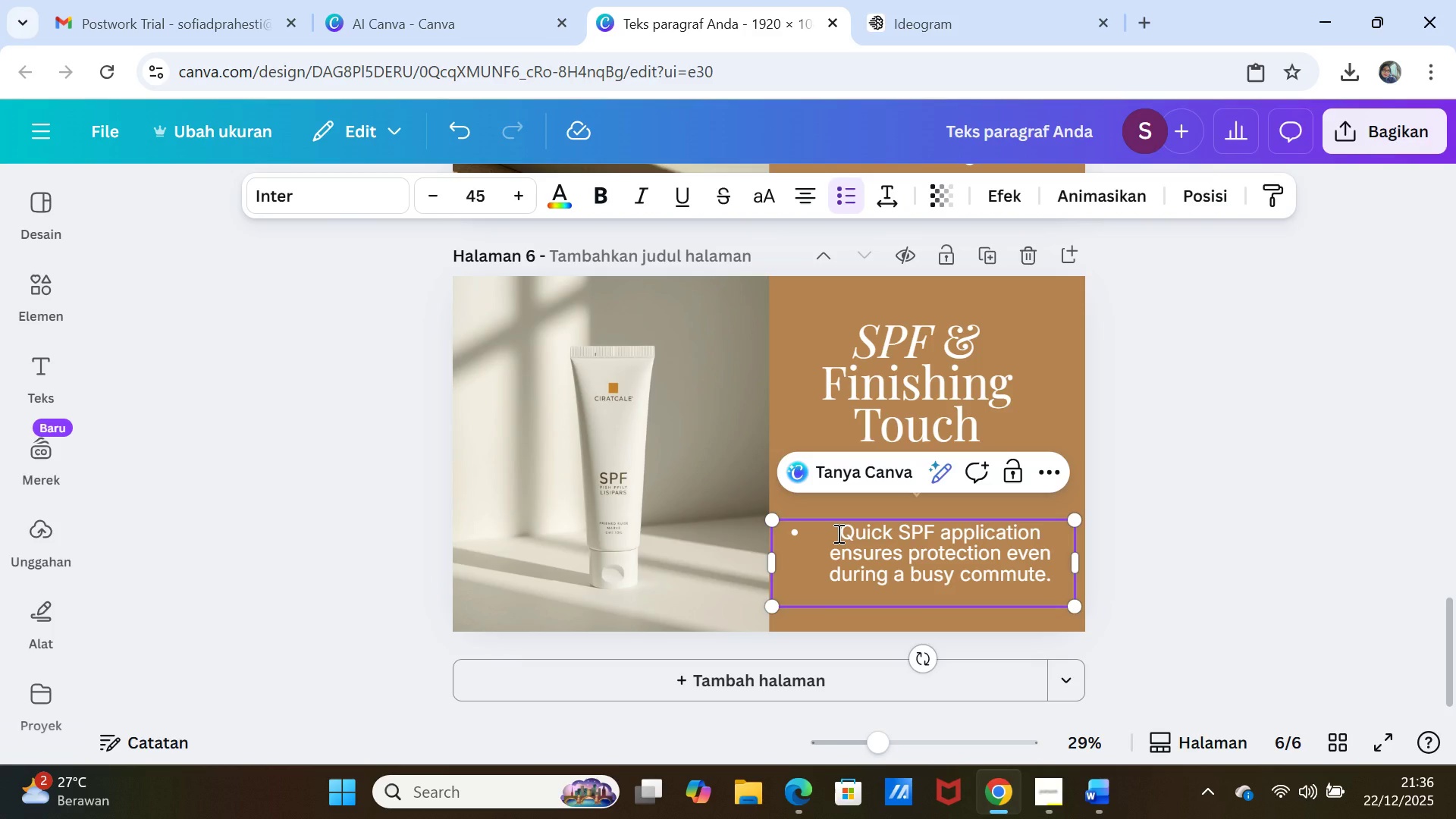 
key(Backspace)
 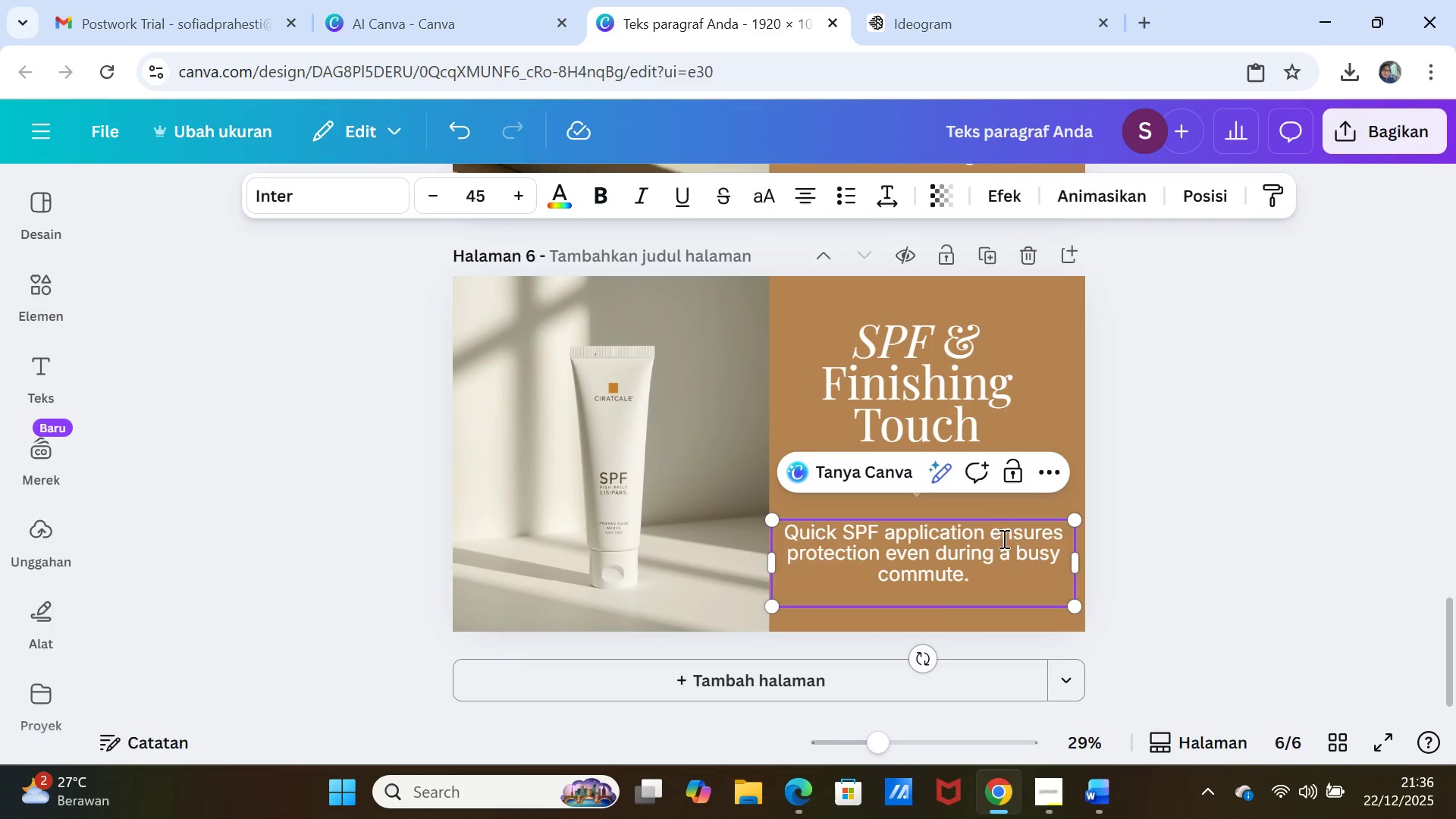 
left_click([988, 535])
 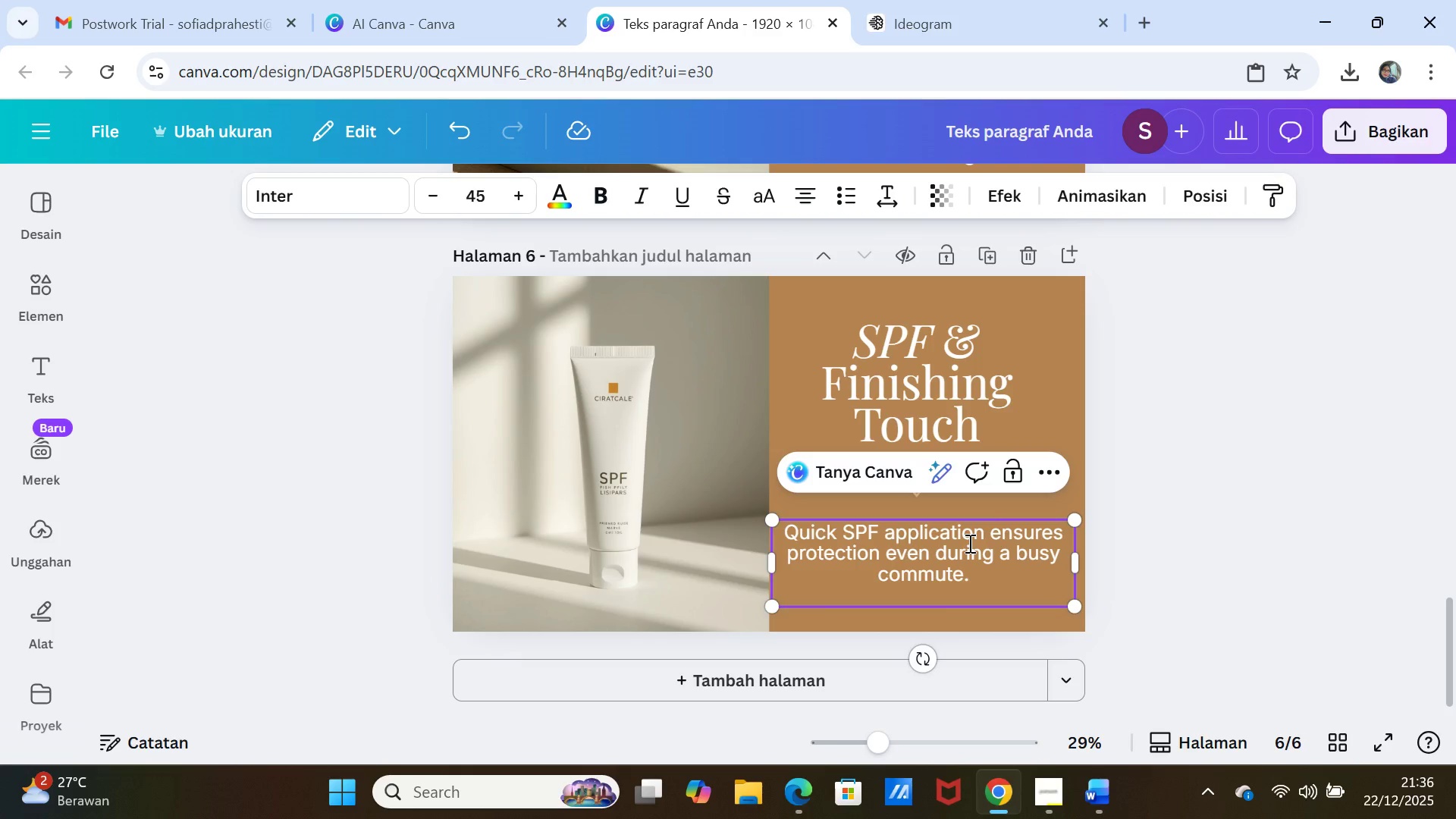 
key(Backslash)
 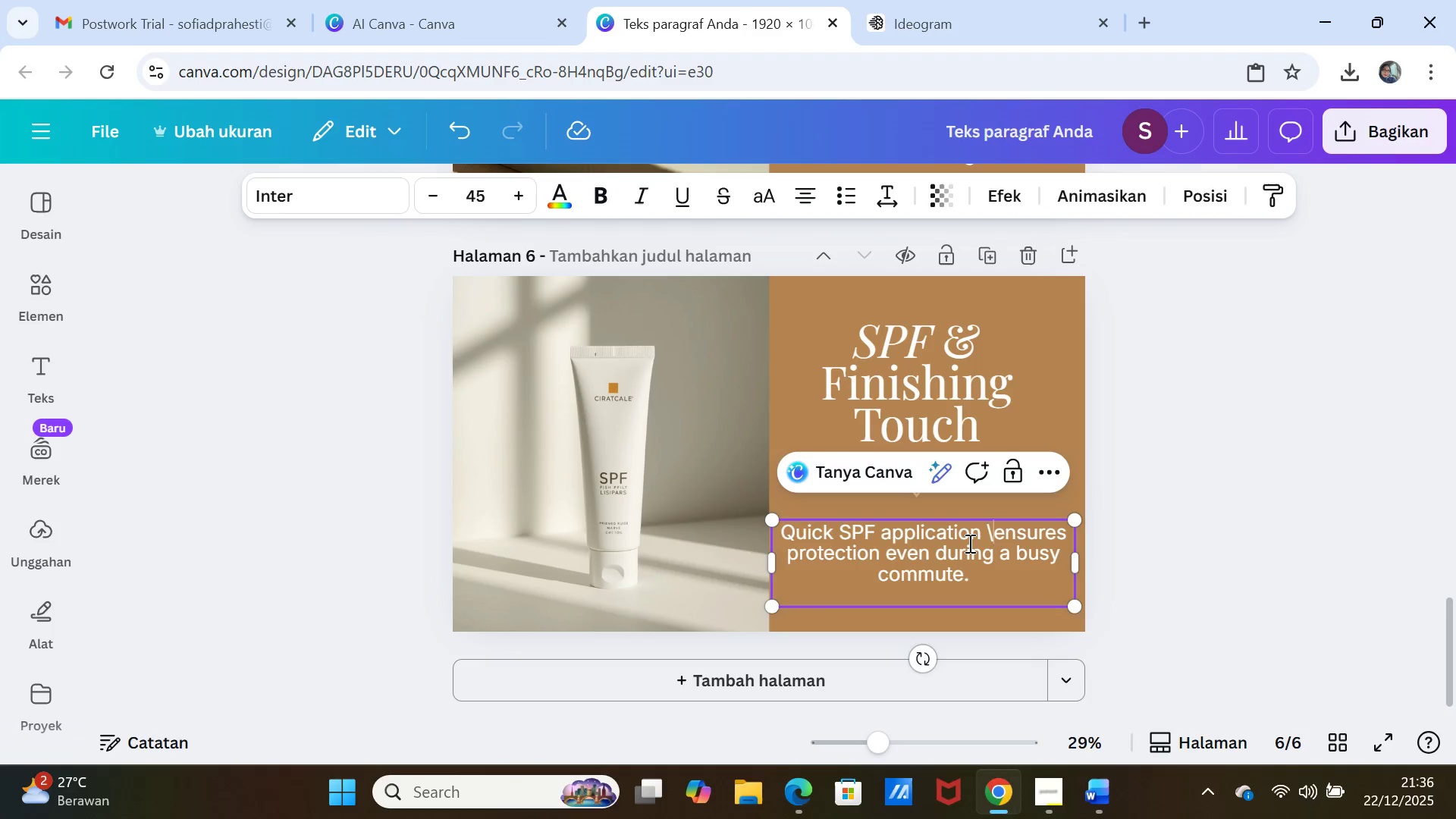 
key(Backspace)
 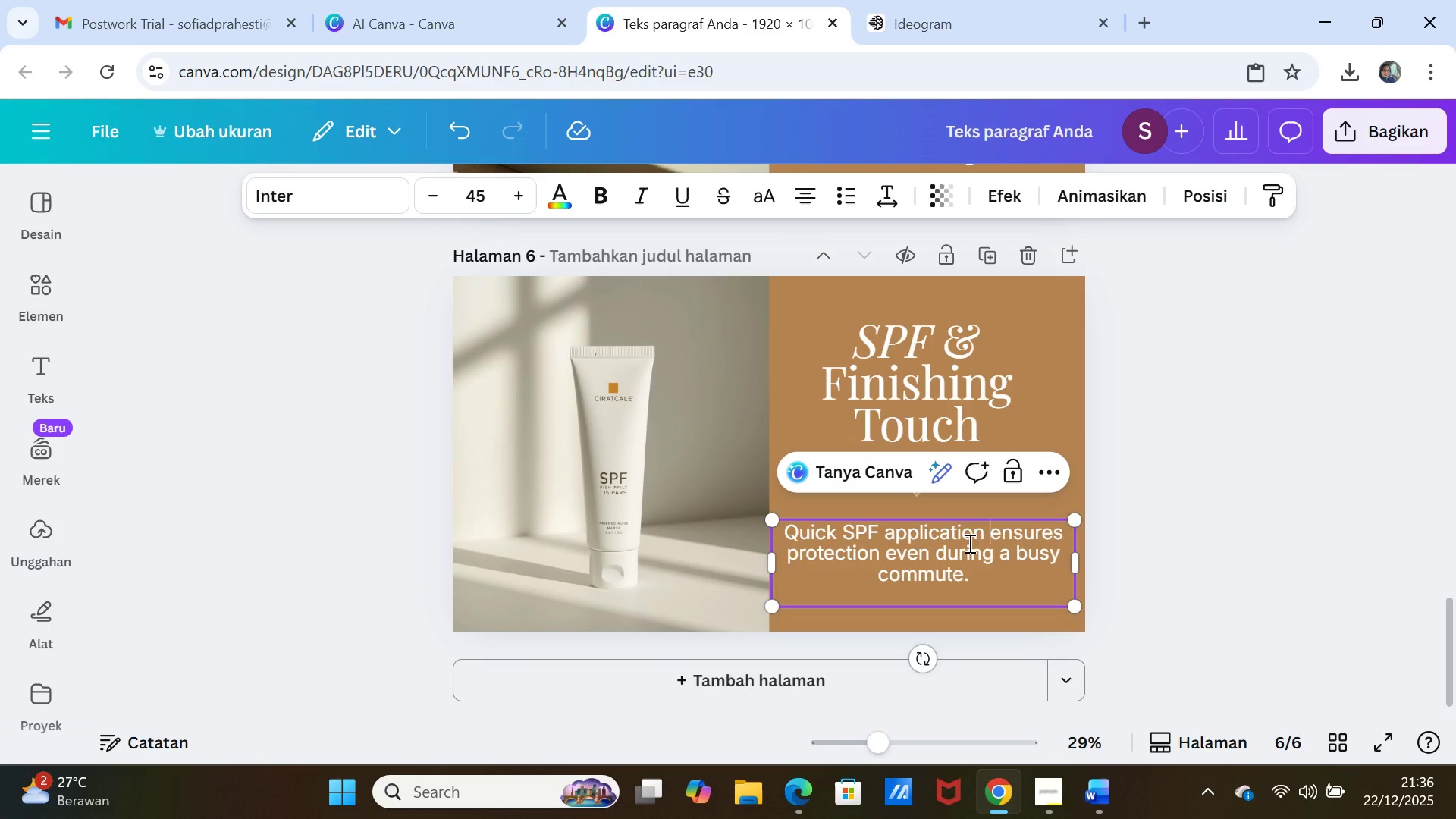 
key(Enter)
 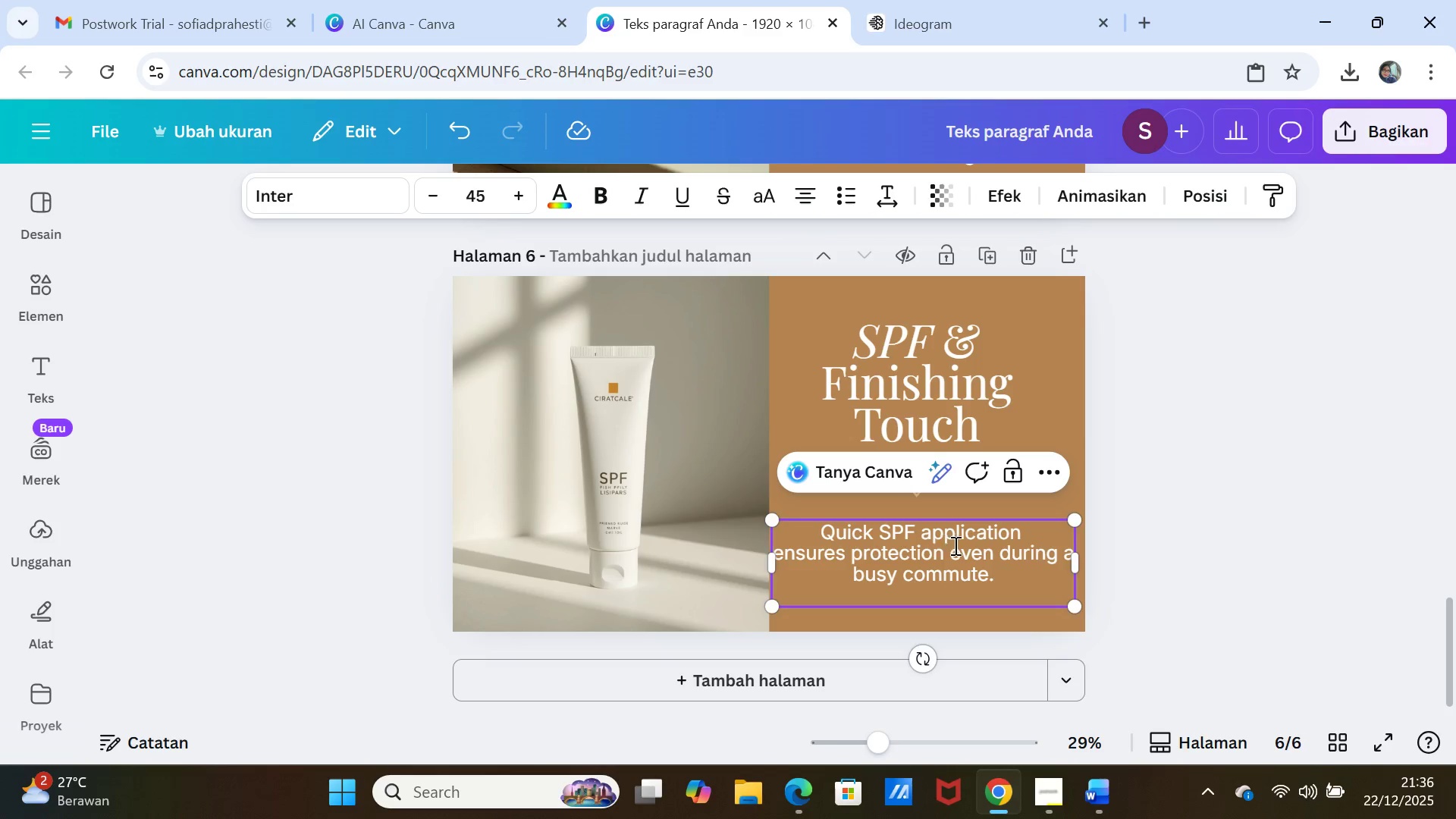 
left_click([954, 545])
 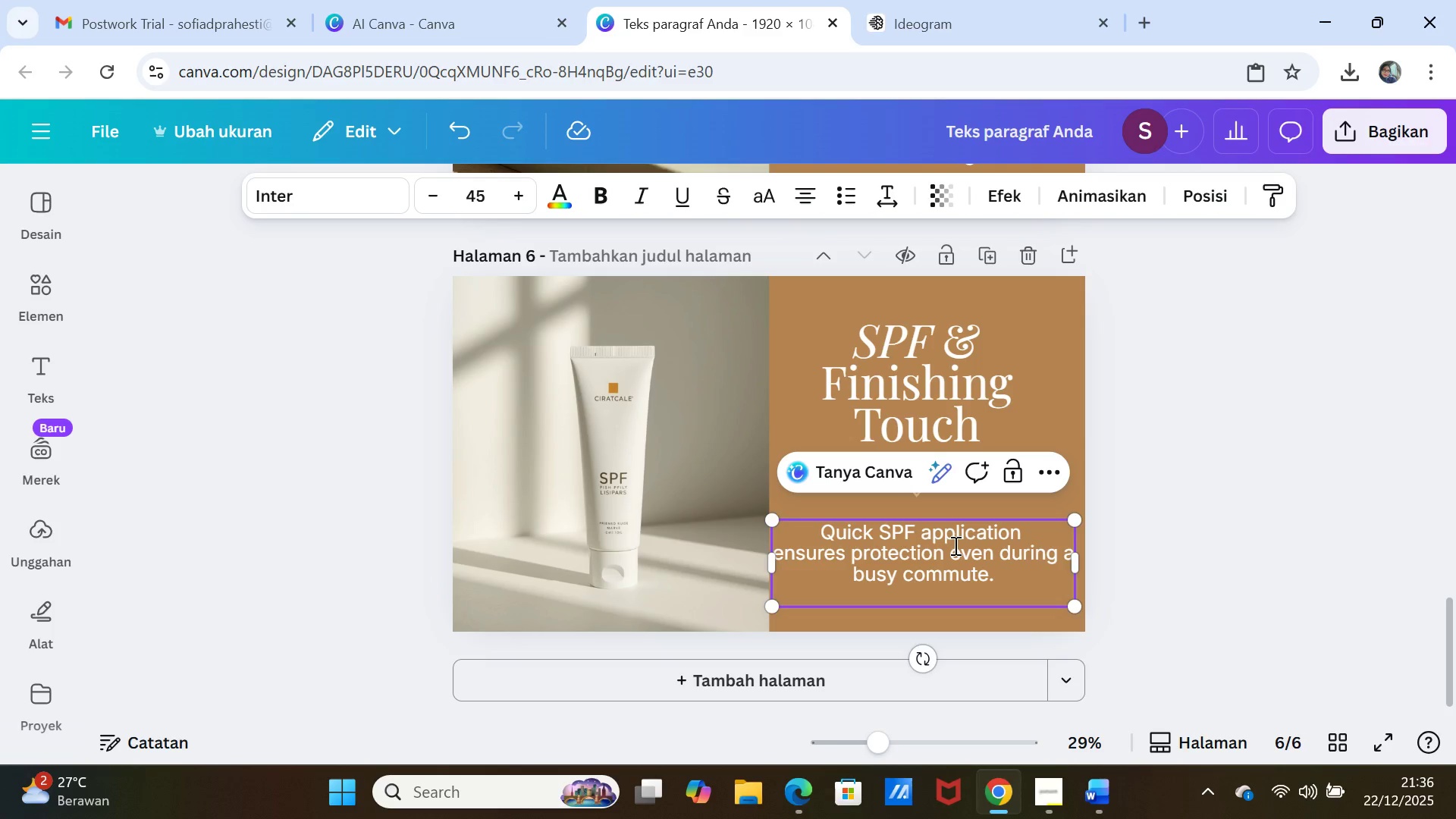 
key(Enter)
 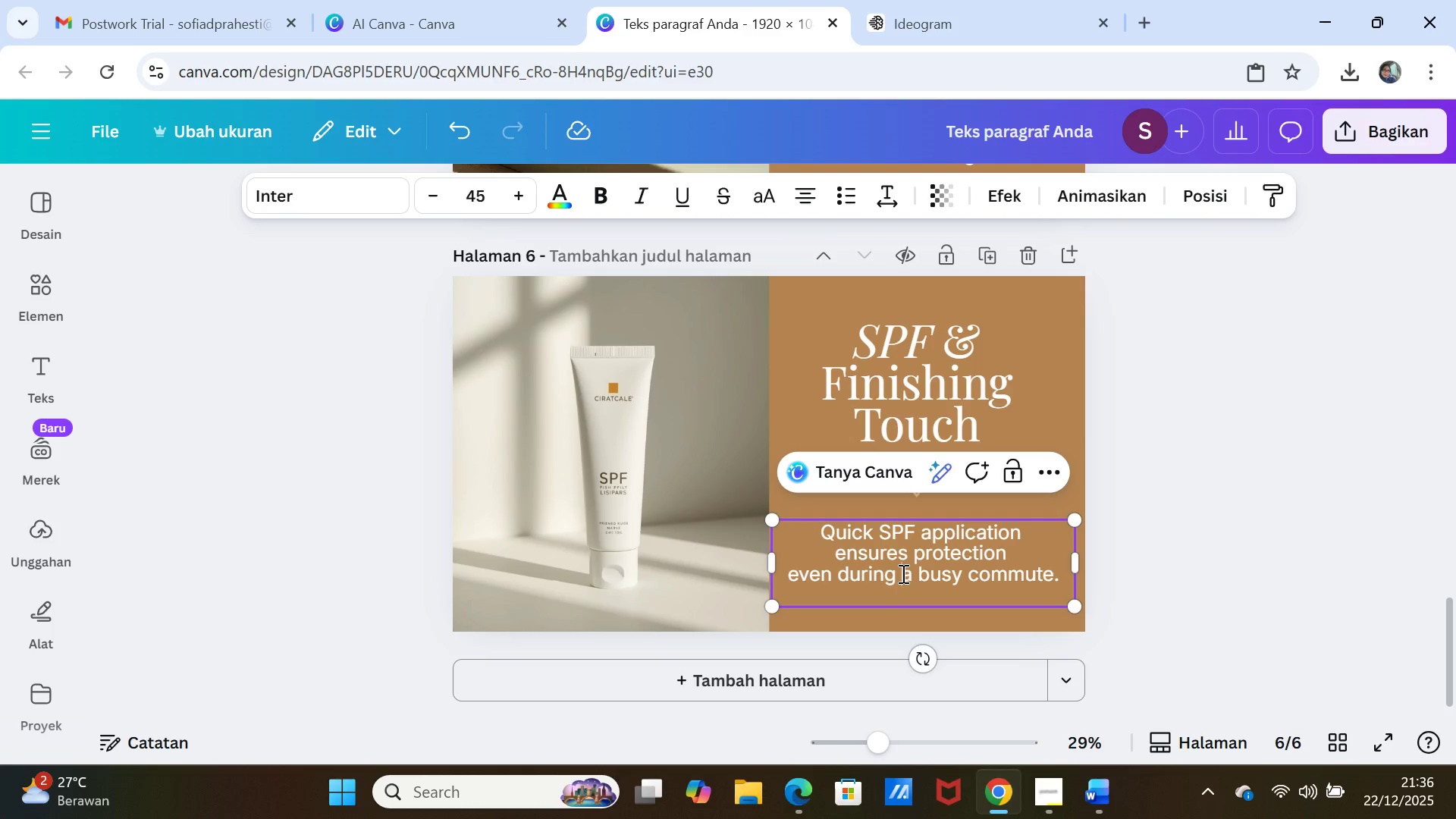 
key(Enter)
 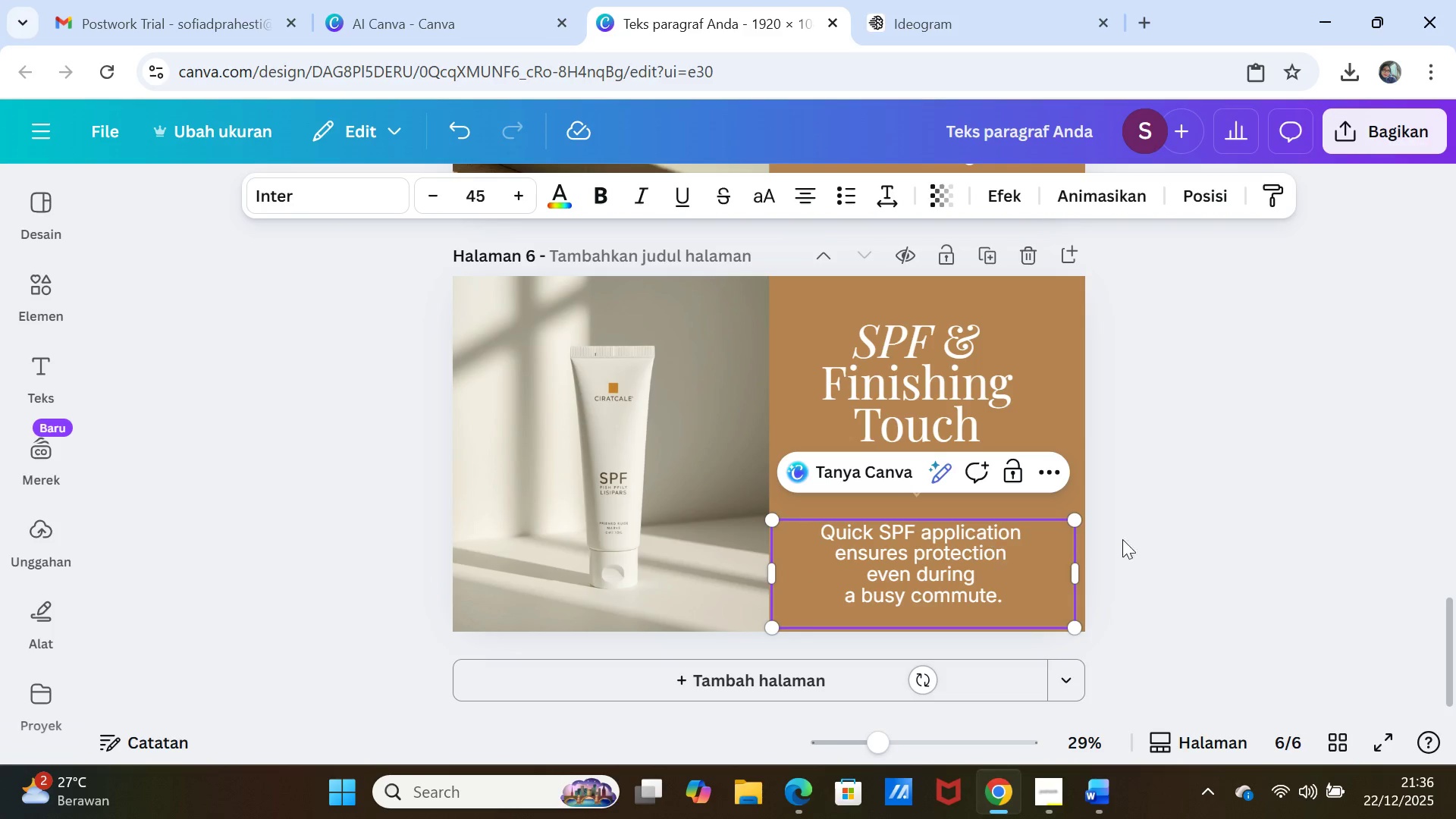 
left_click([1166, 530])
 